 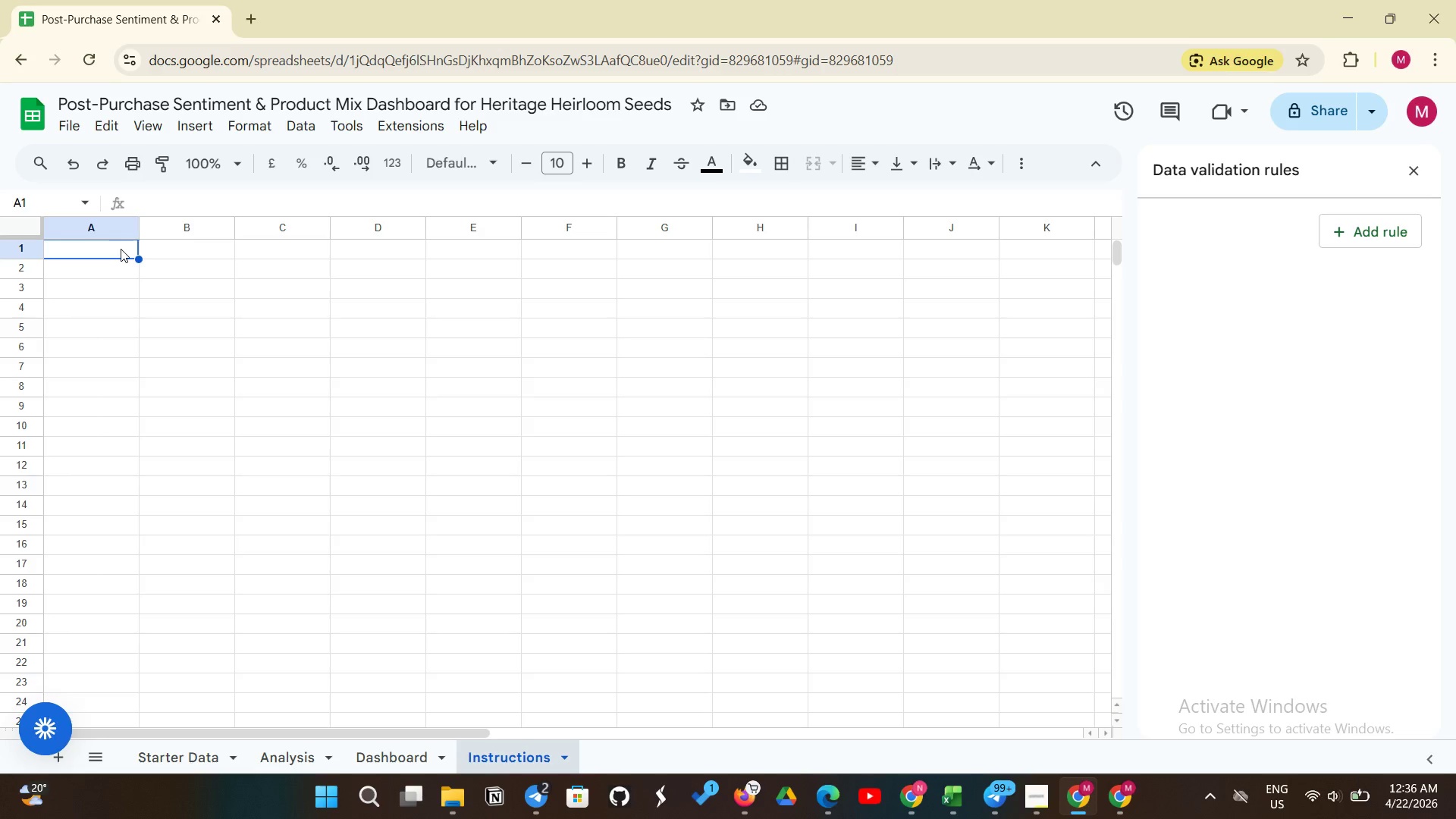 
key(CapsLock)
 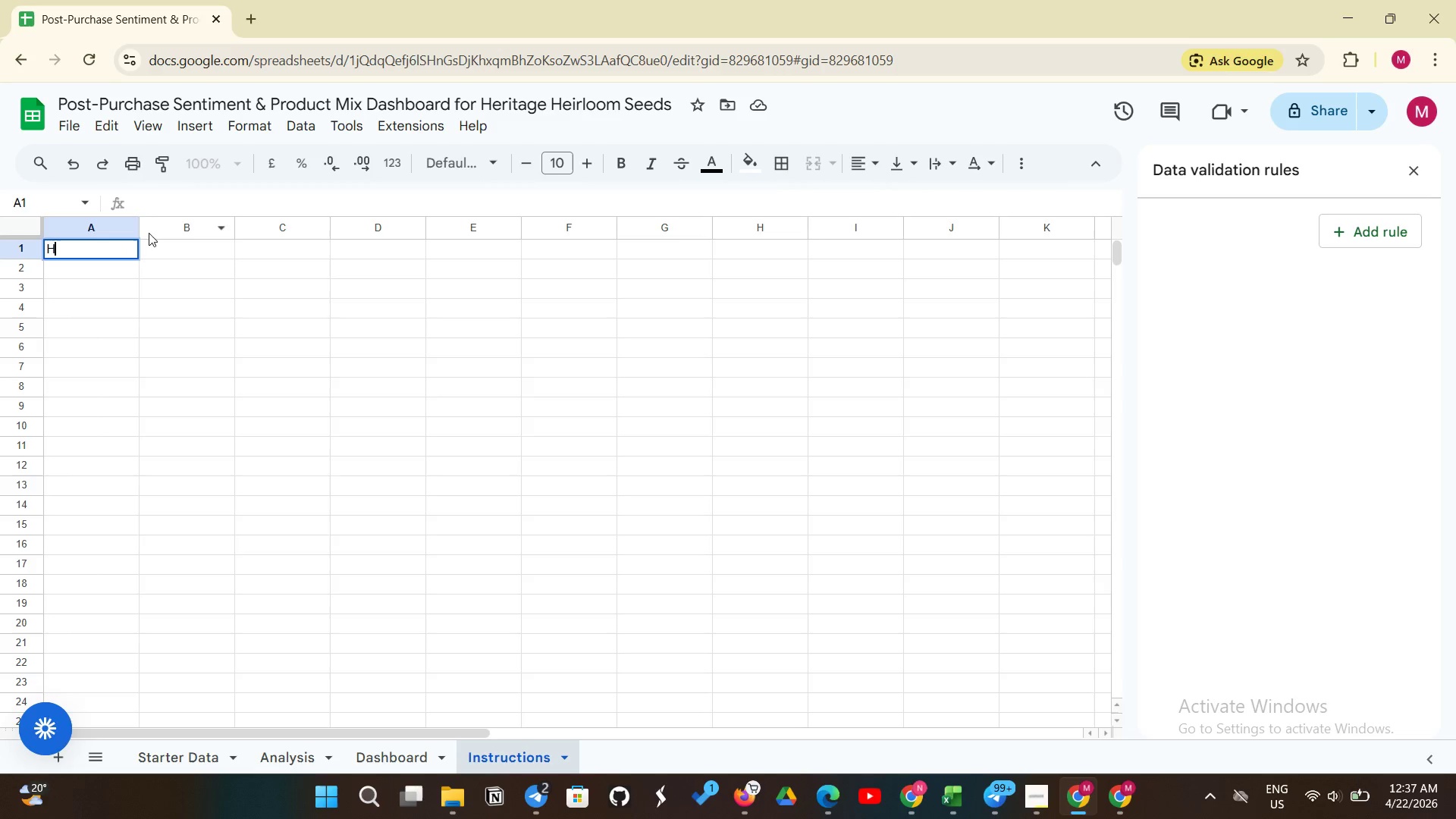 
type(HER)
 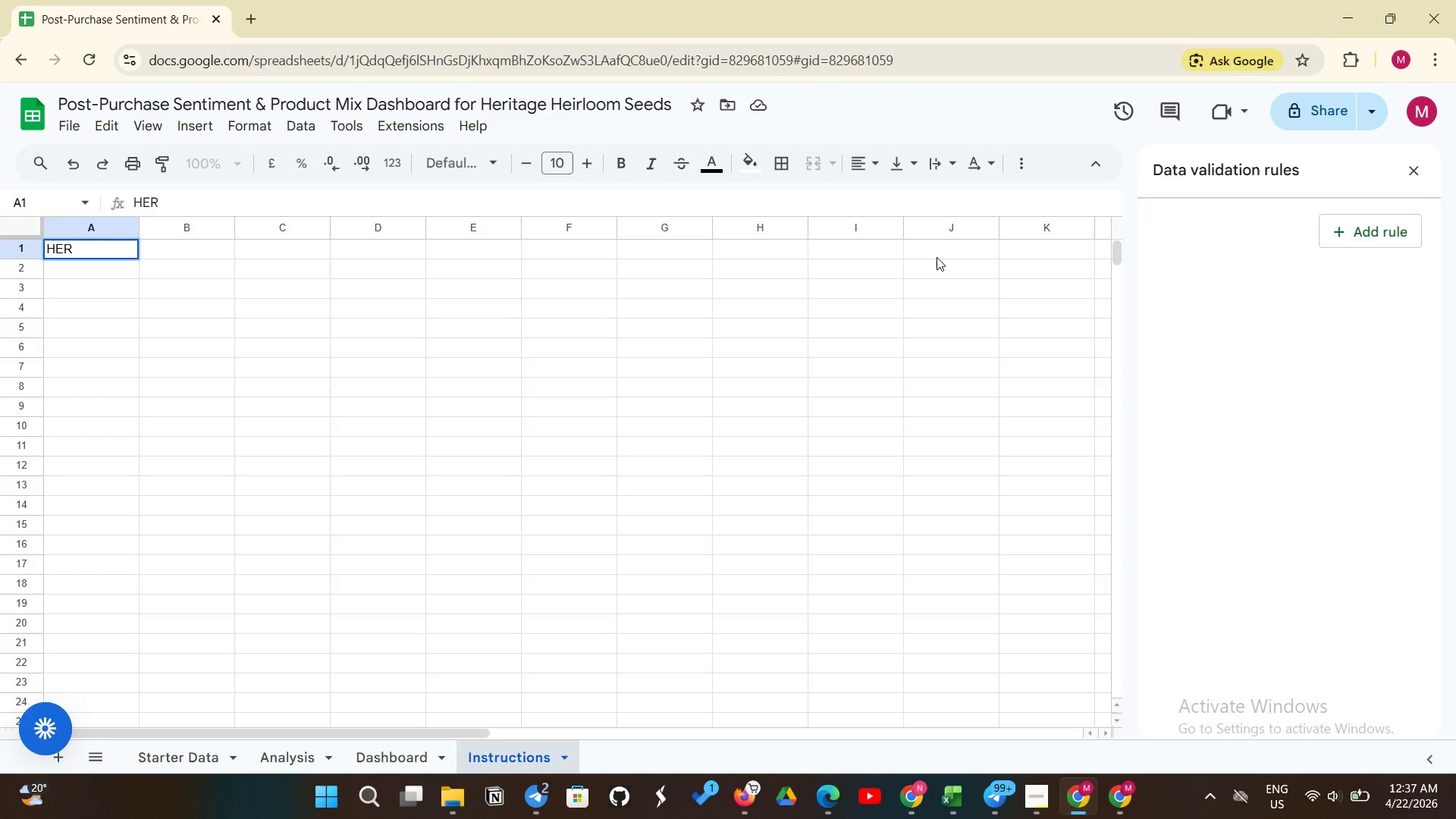 
type(ITAGE )
 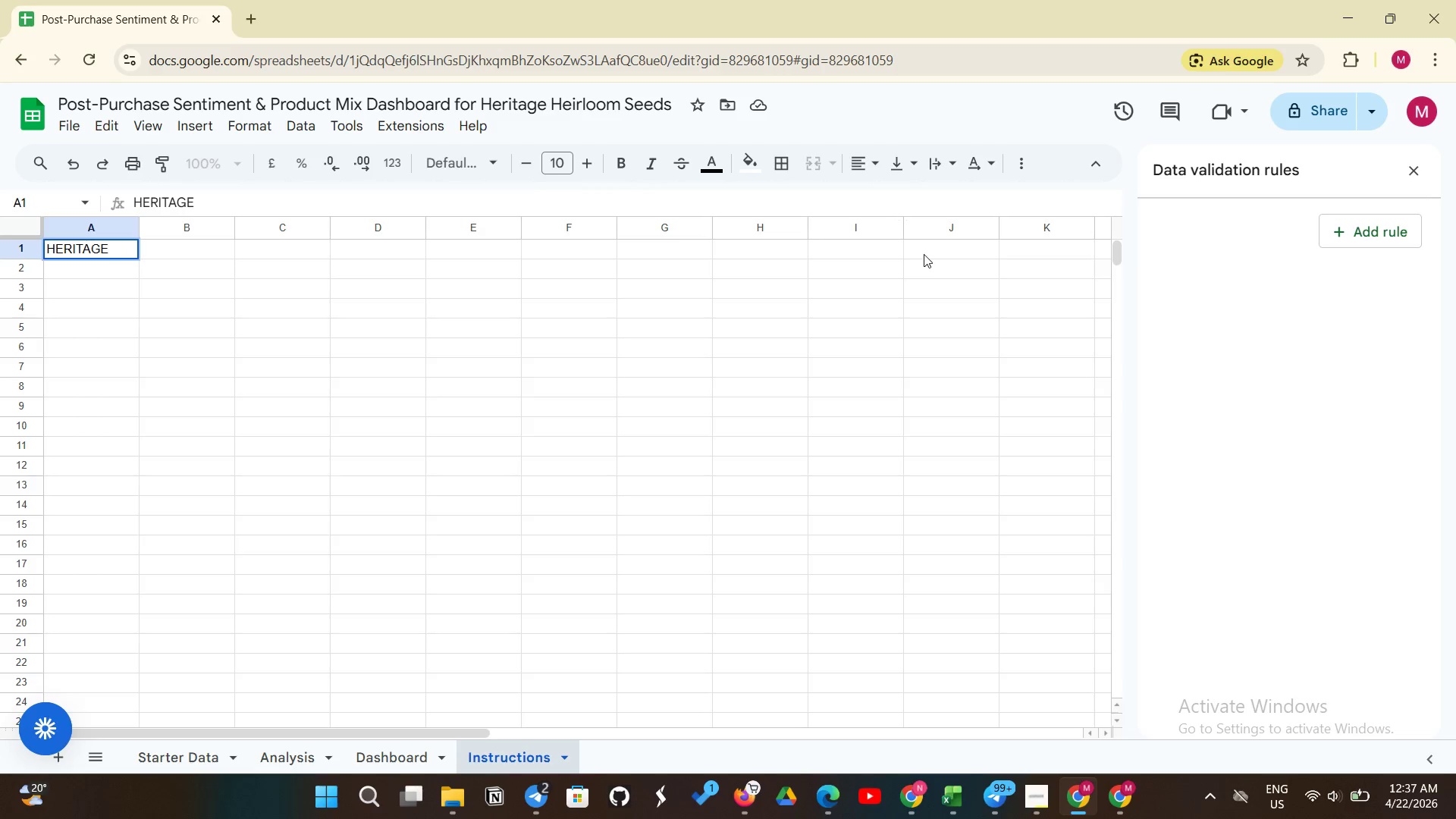 
type(HEIRLOOM SEEDS )
 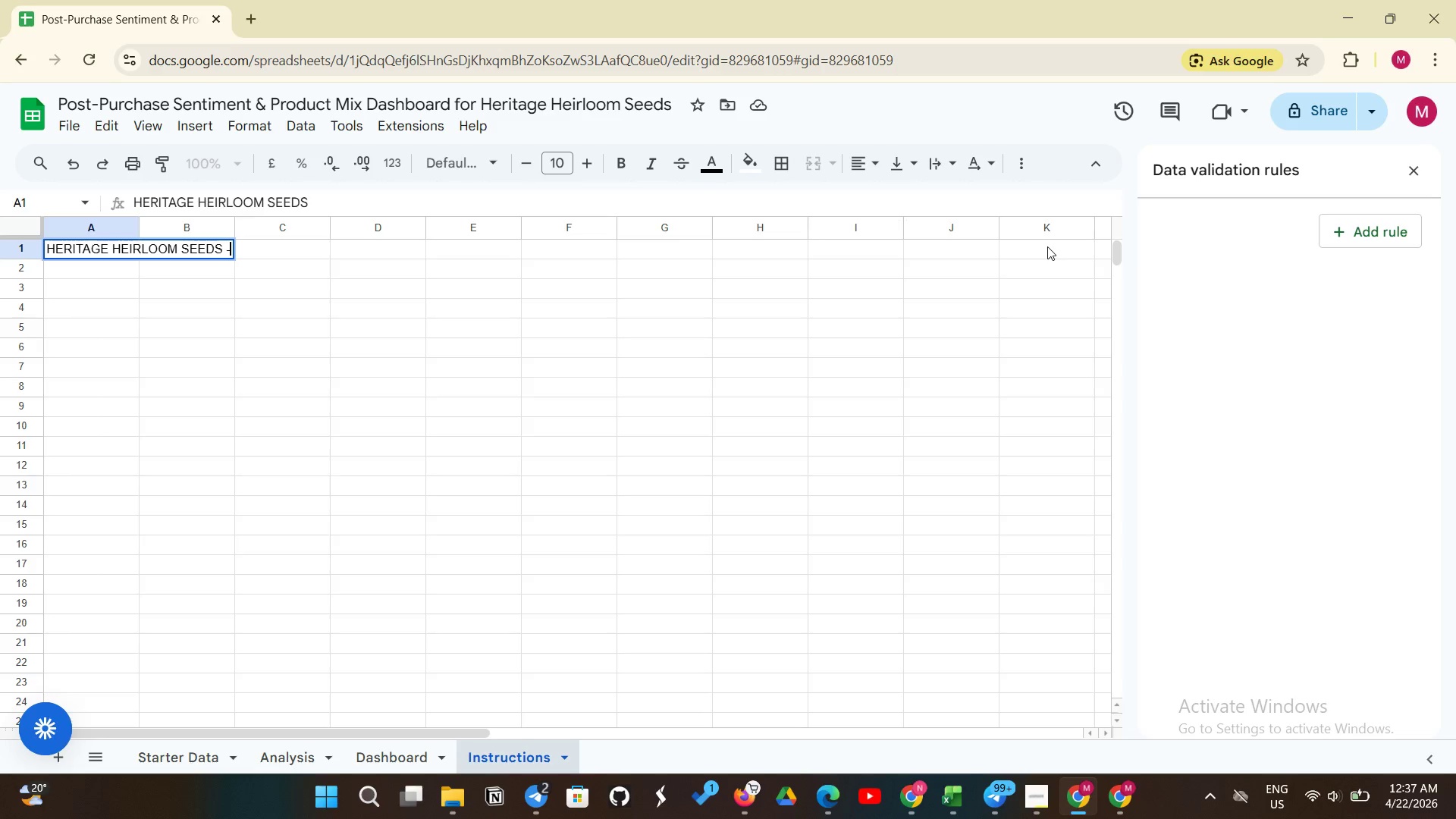 
type(- SENTIMENT  DASHBOARD)
 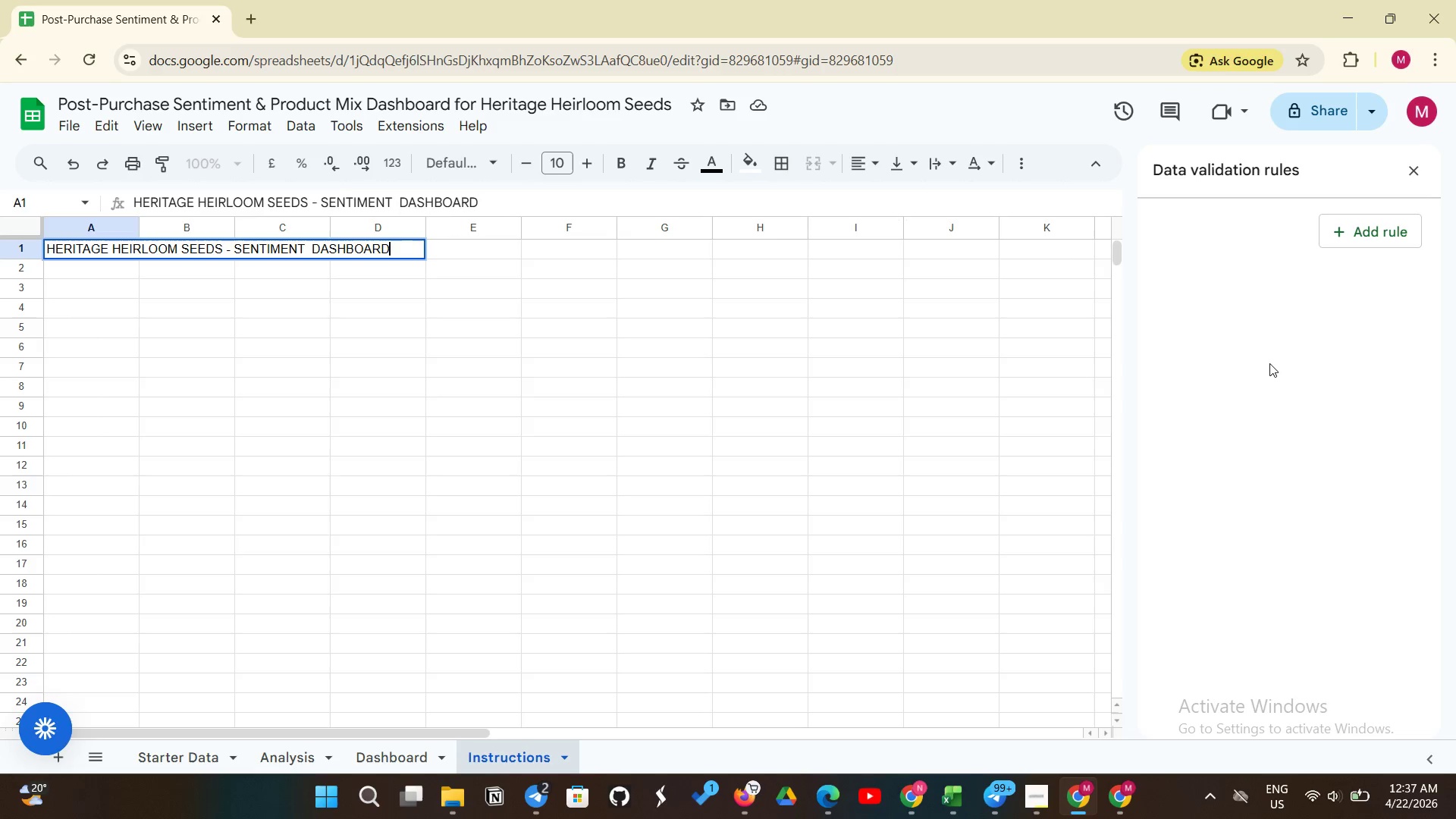 
key(Enter)
 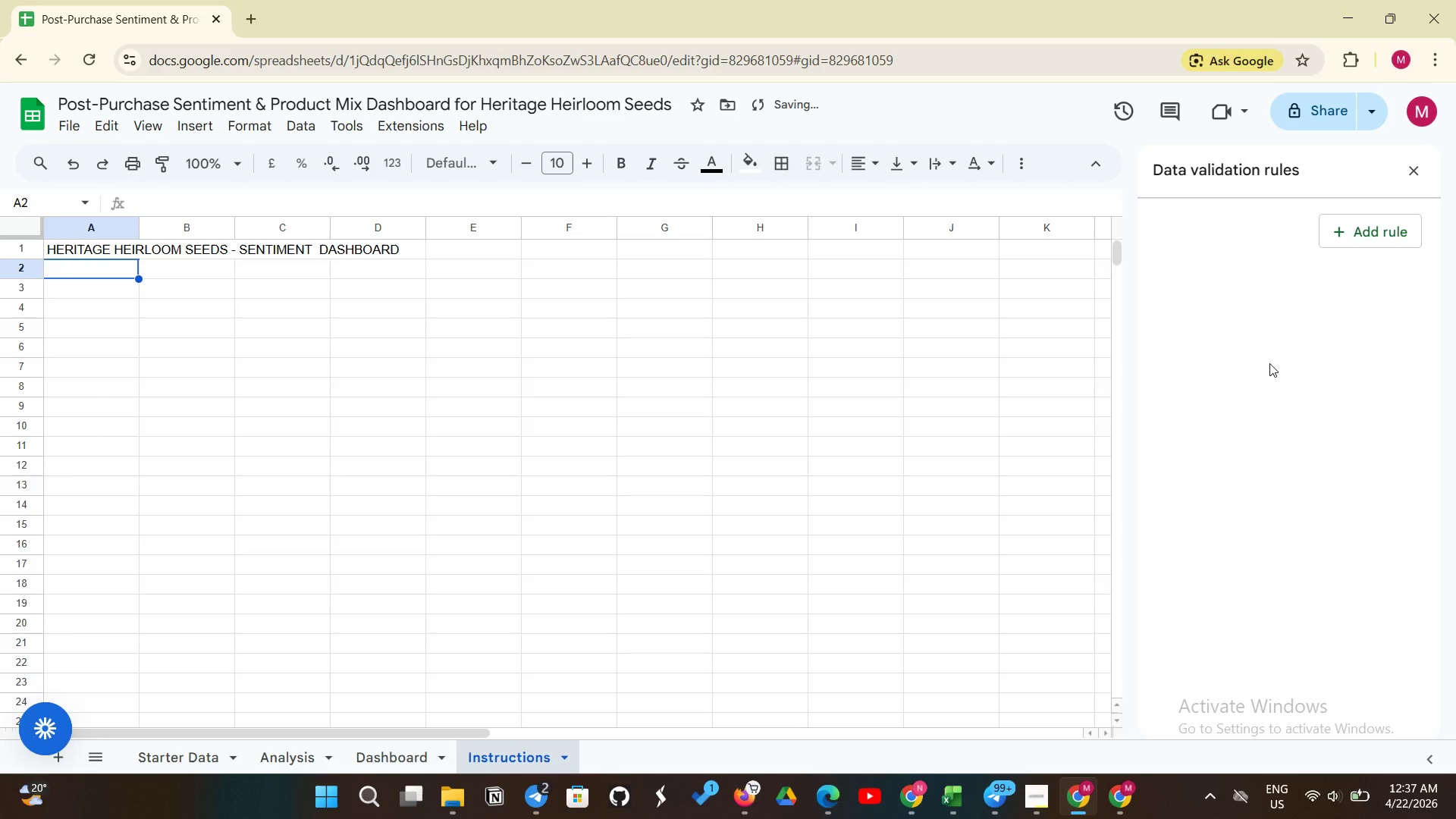 
type(HOW TO USE:)
key(Backspace)
type(")
key(Backspace)
type(:)
 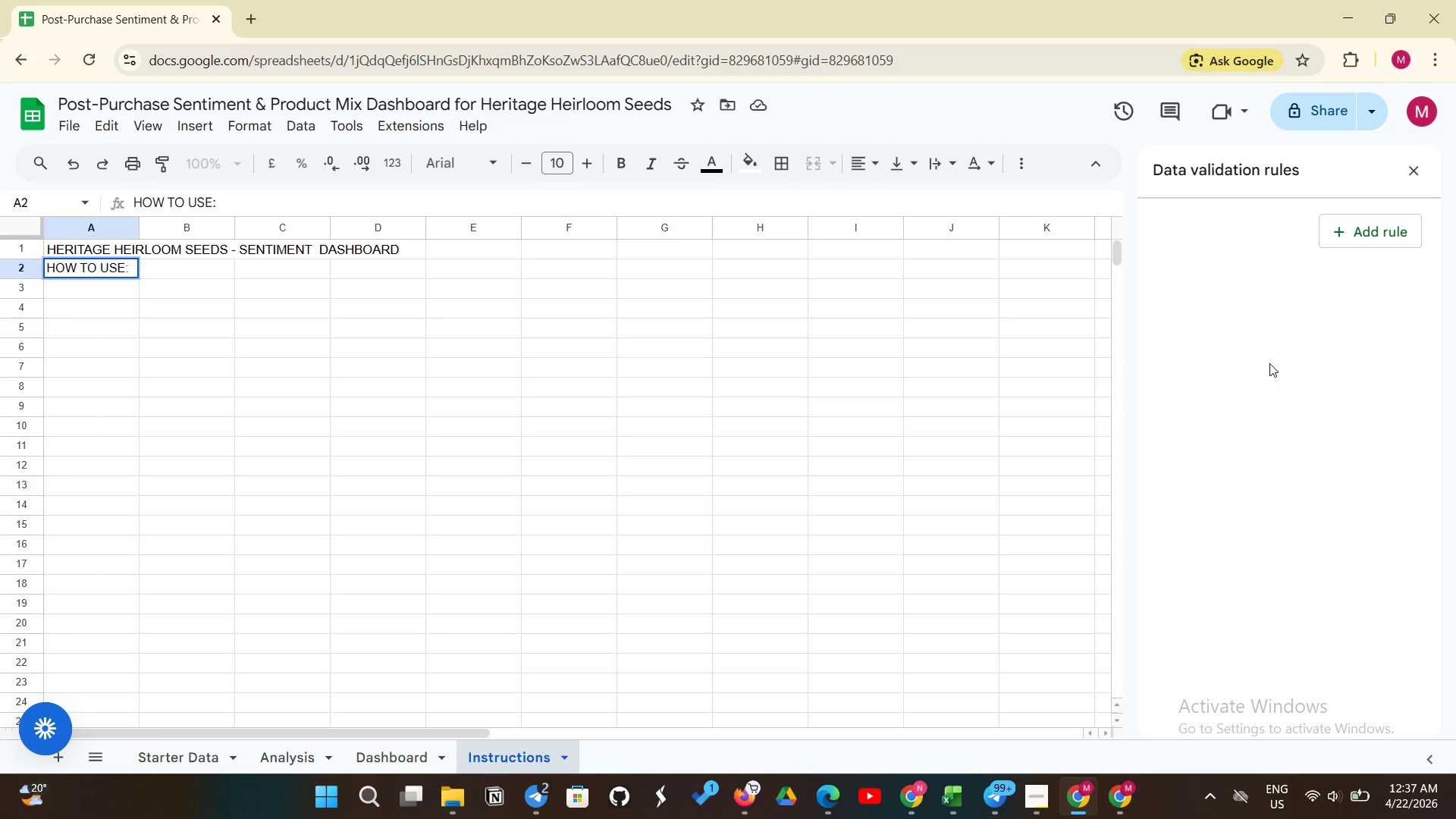 
key(Enter)
 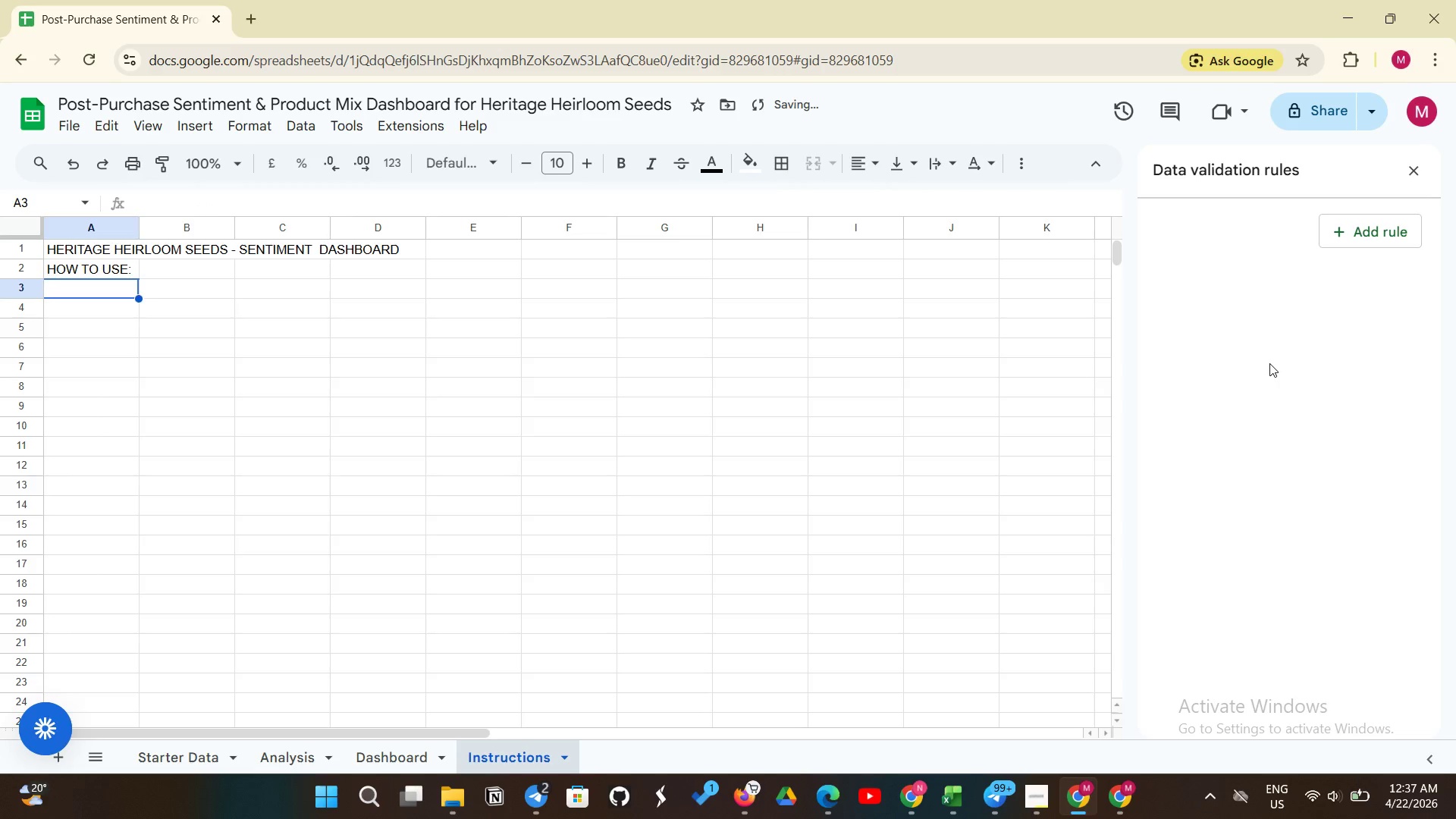 
type(1.DASHBOARD)
 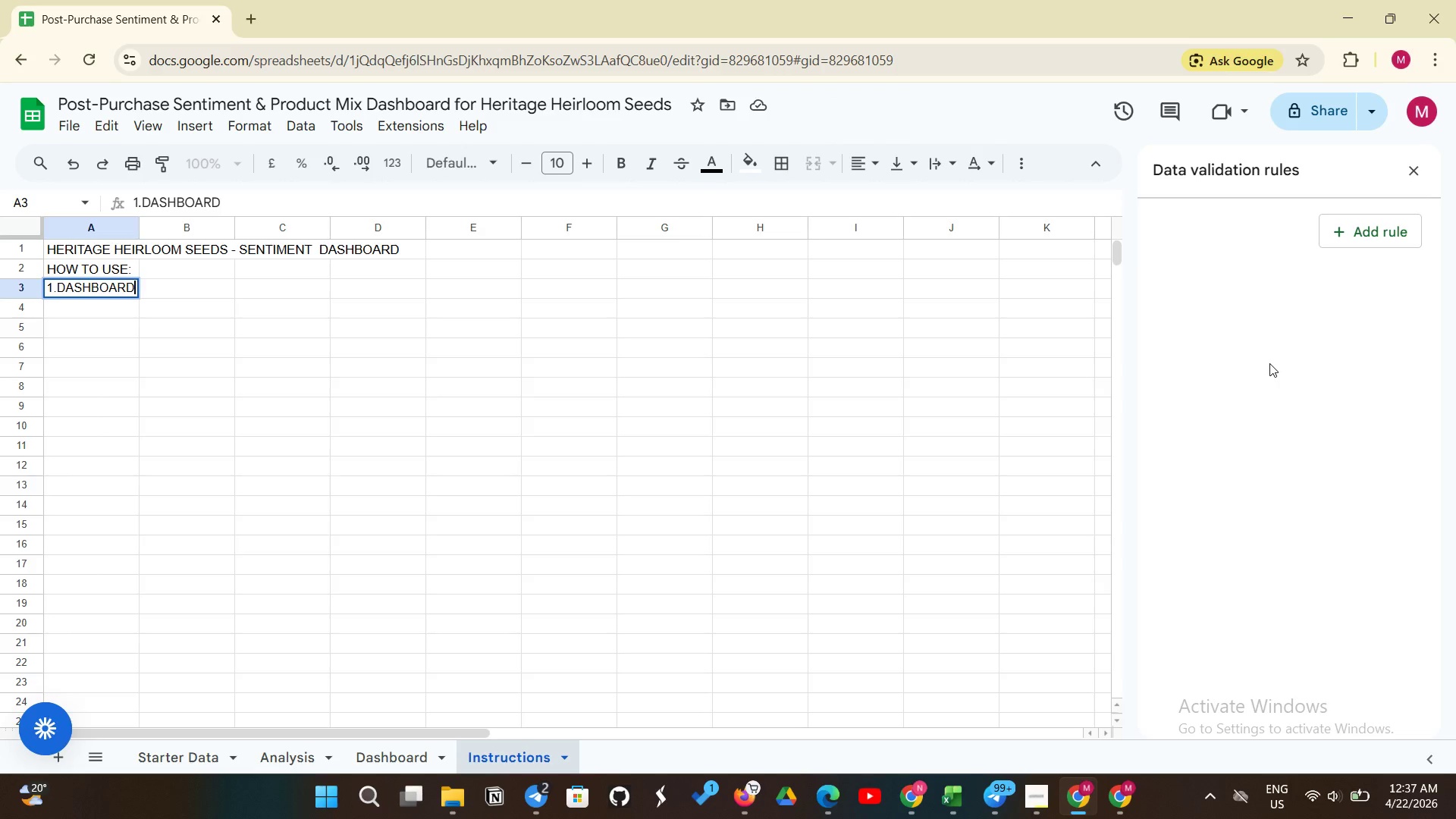 
type(: Use the "s)
key(Backspace)
type(Select Experiance Level "  dropdown )
 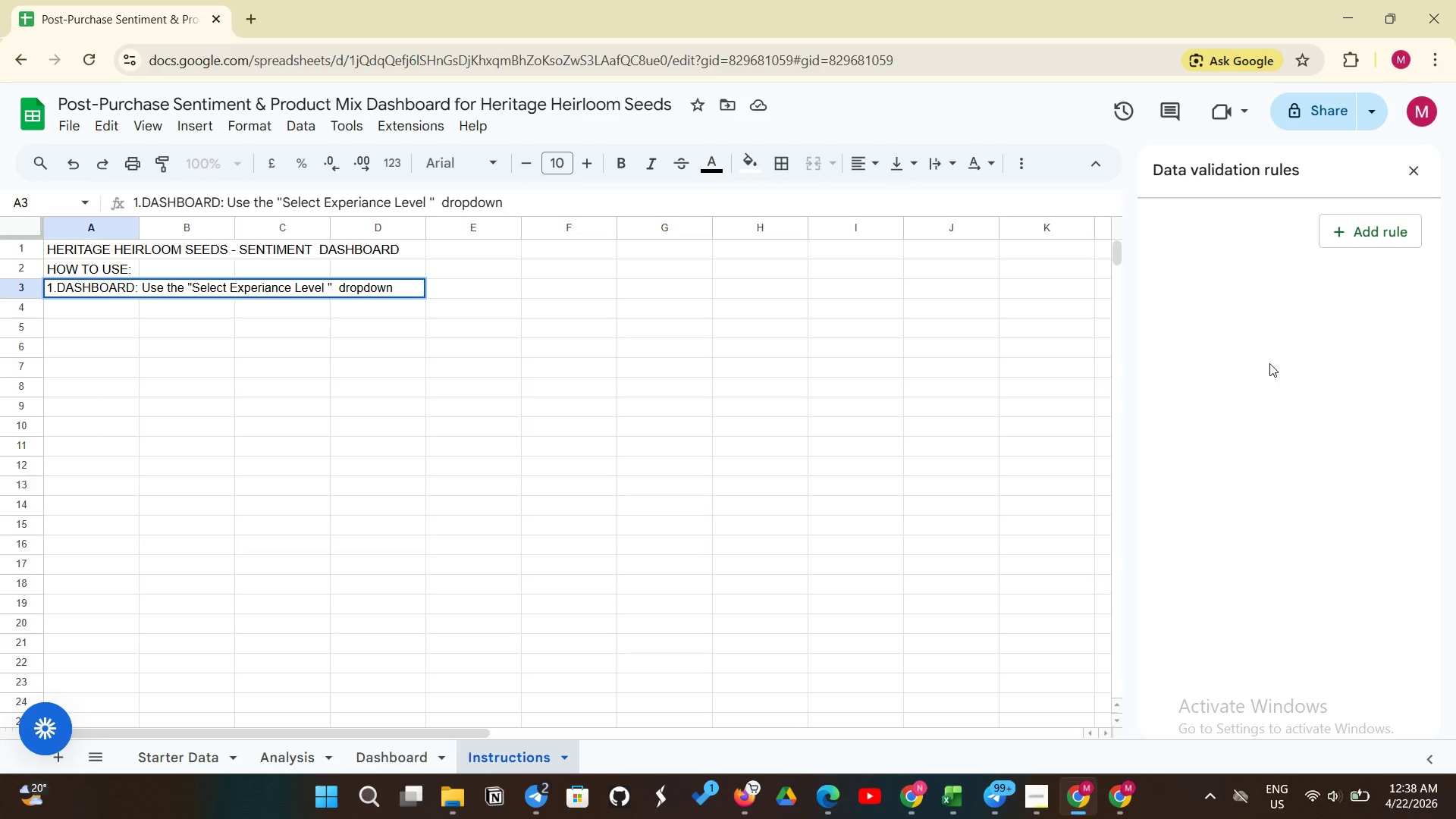 
left_click([1269, 363])
 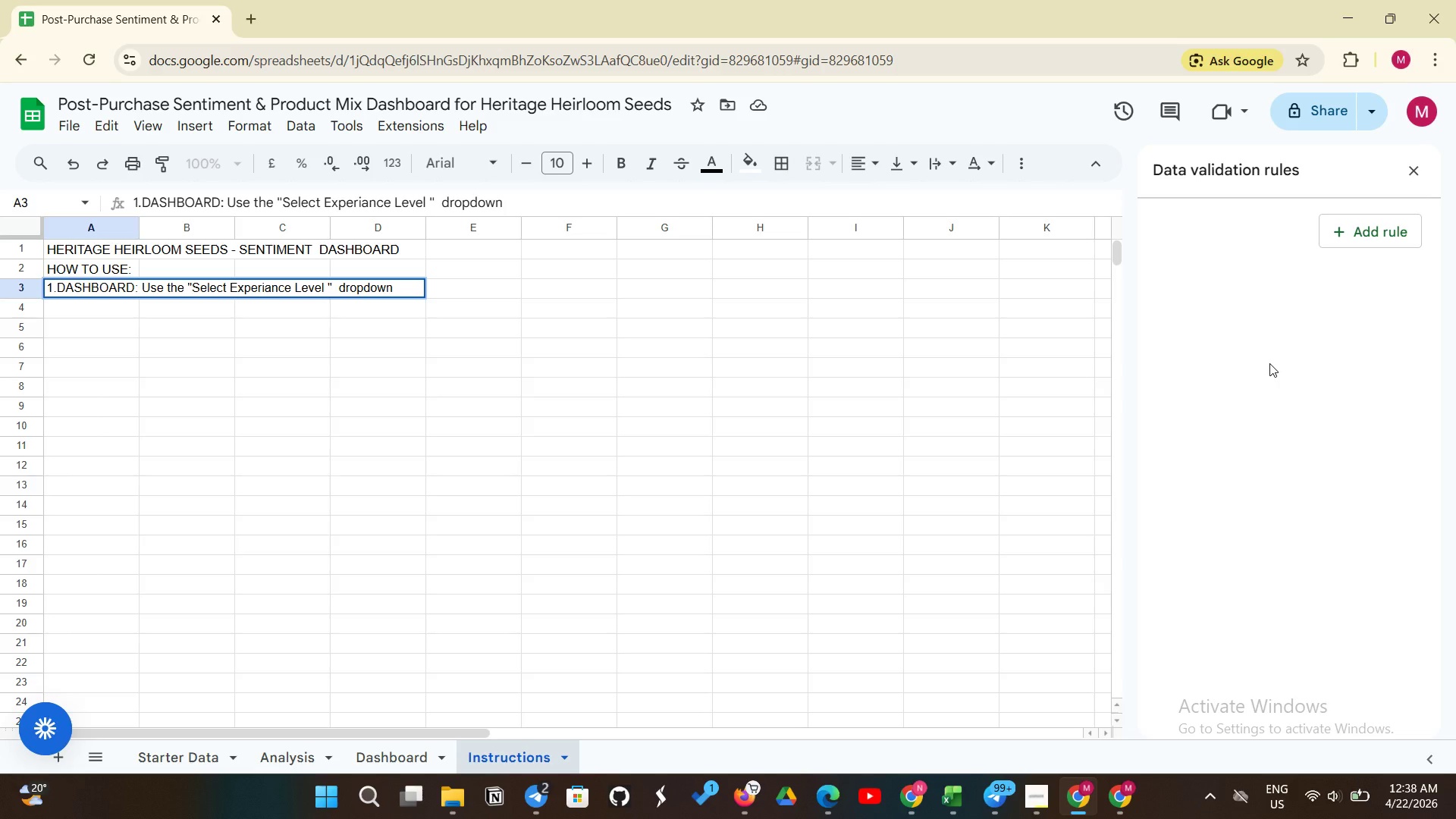 
type(to filter )
 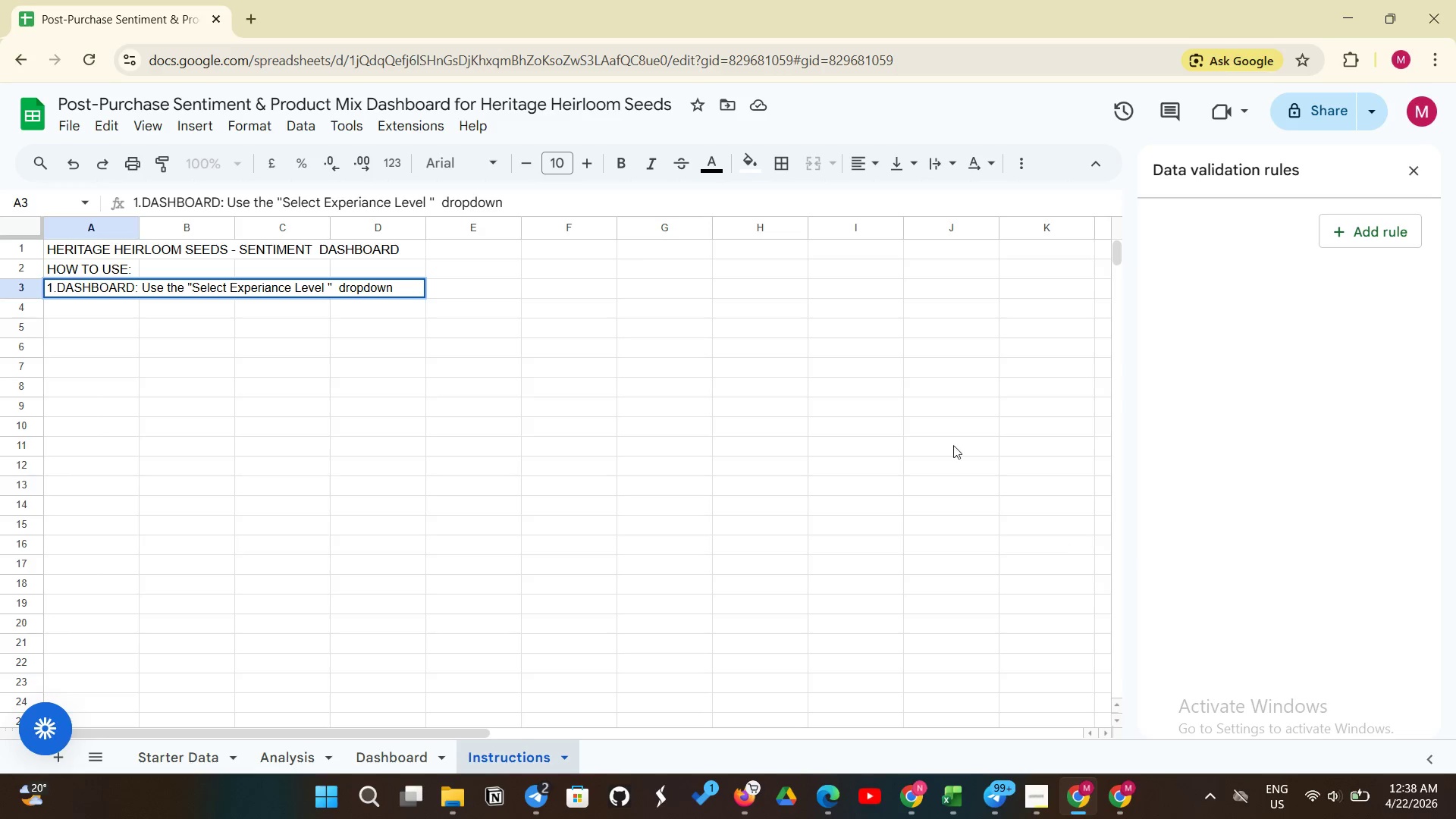 
wait(7.83)
 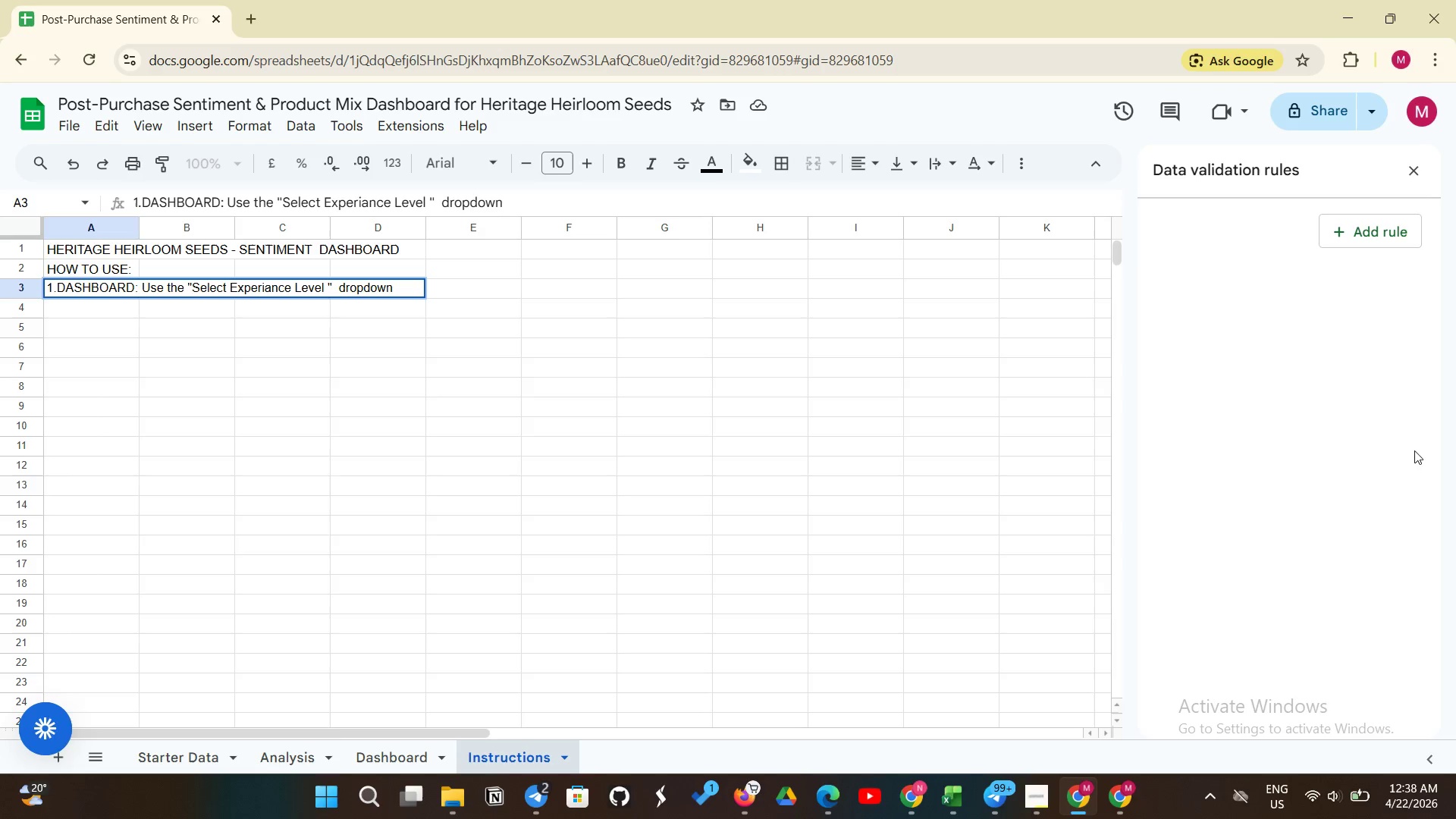 
left_click([397, 287])
 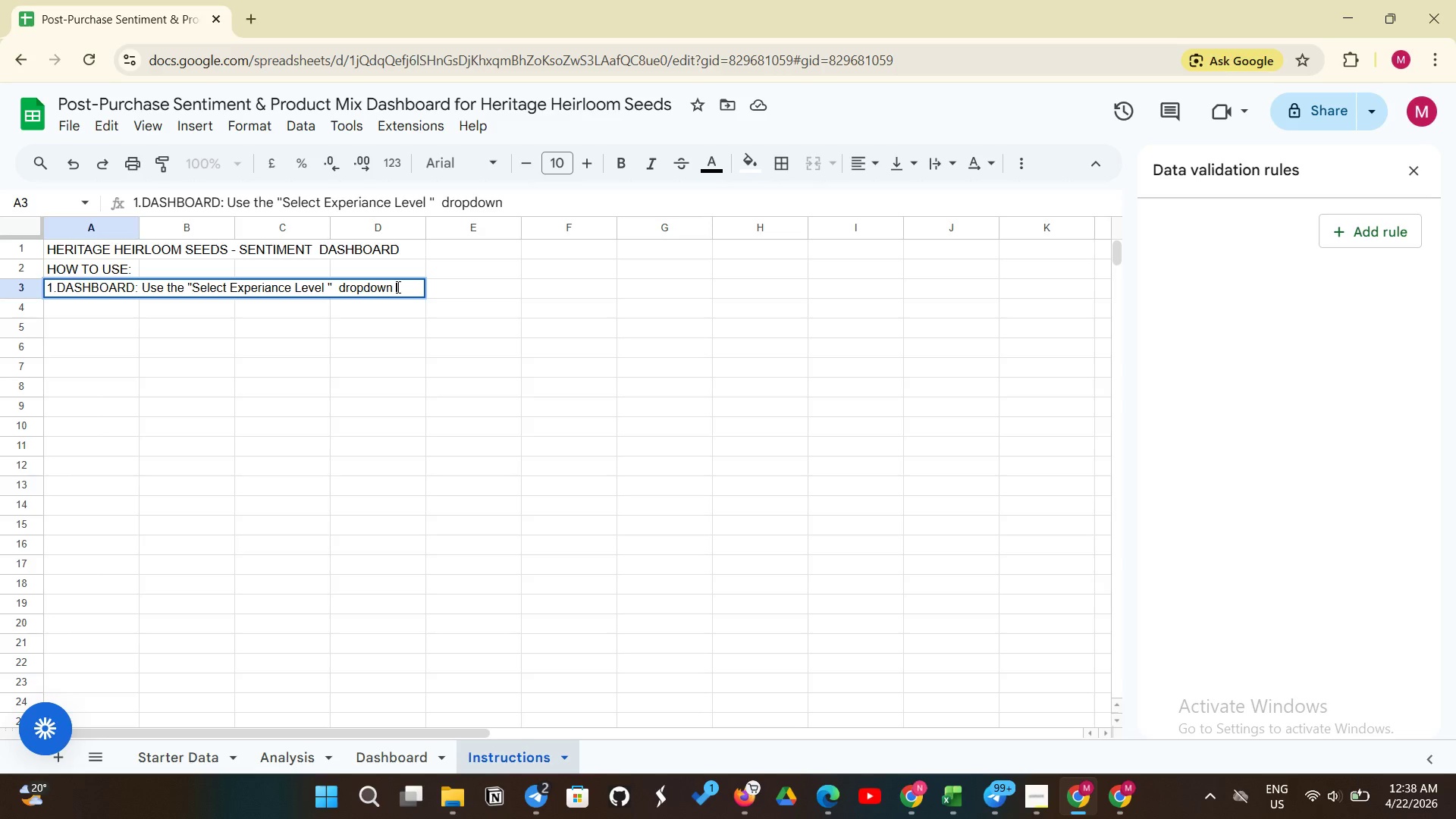 
wait(12.62)
 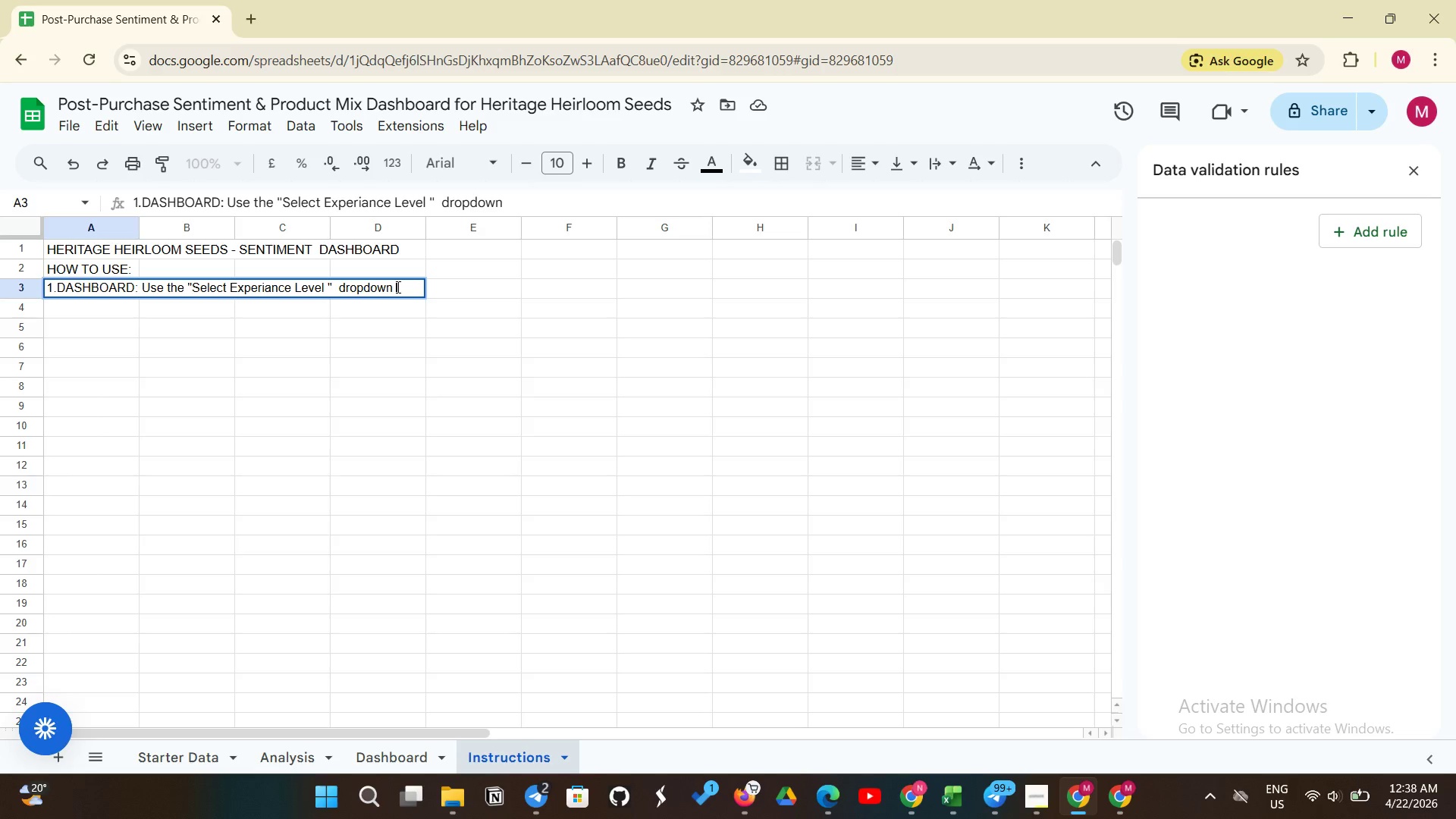 
type(to)
 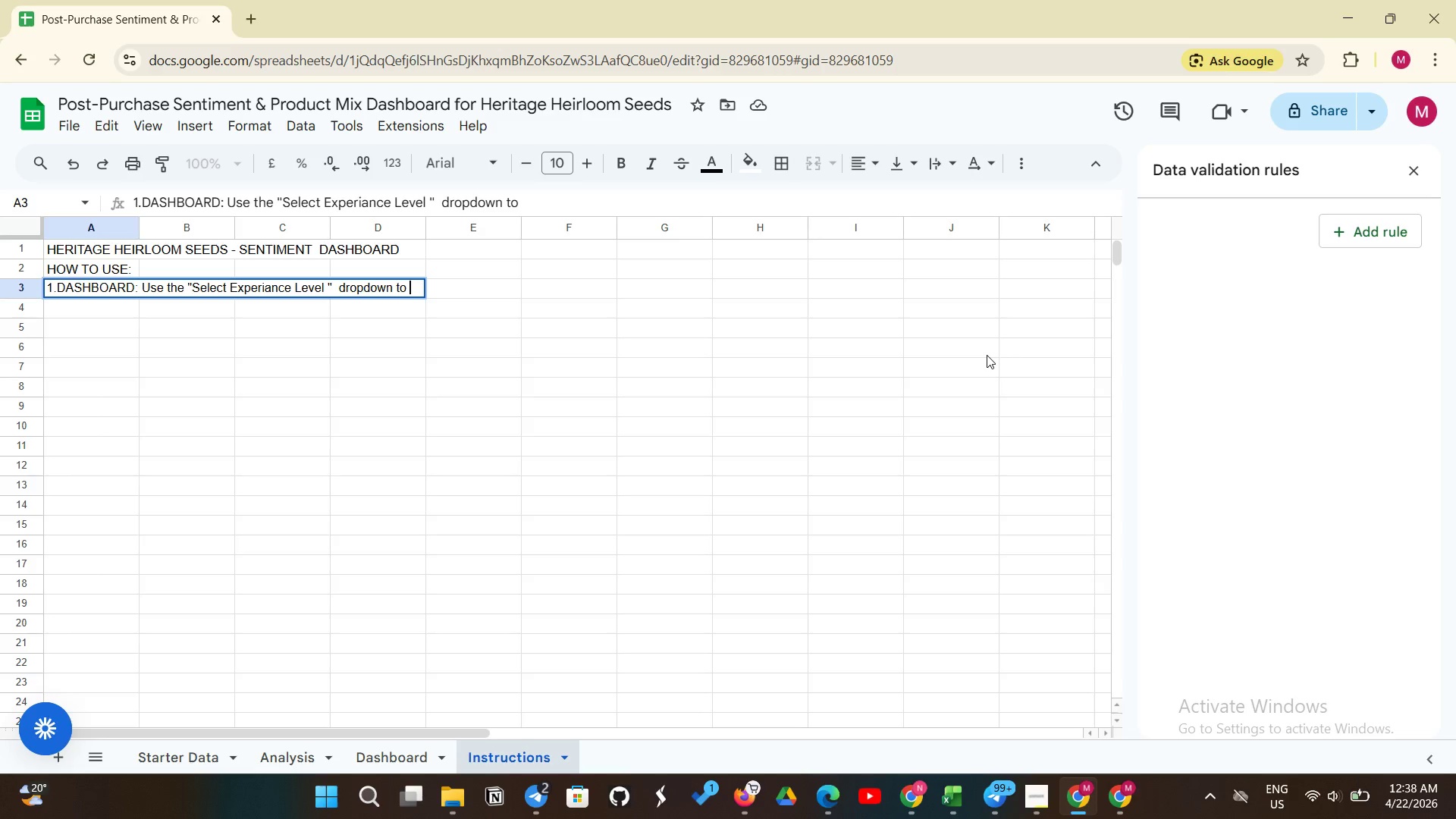 
key(Space)
 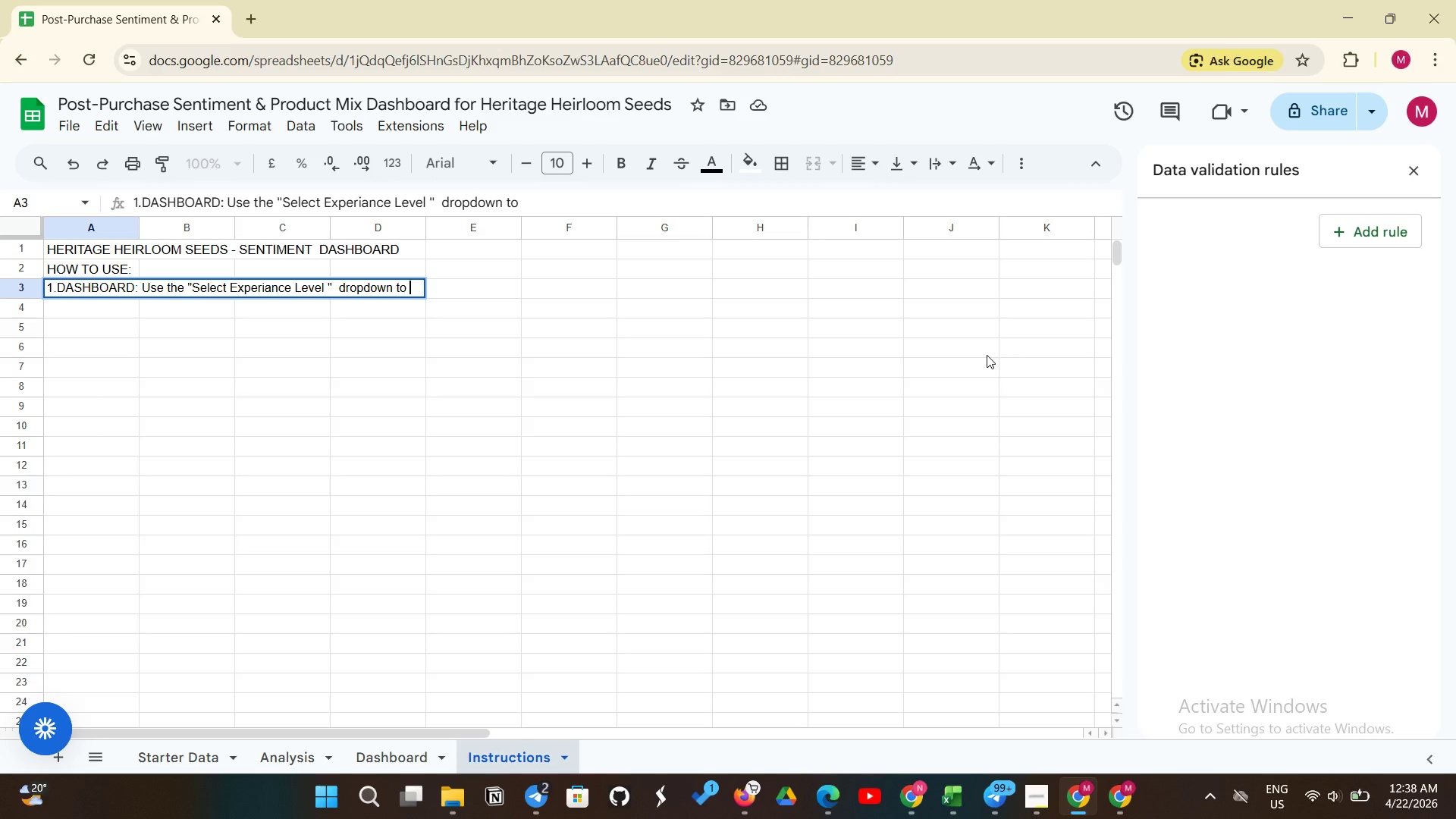 
key(F)
 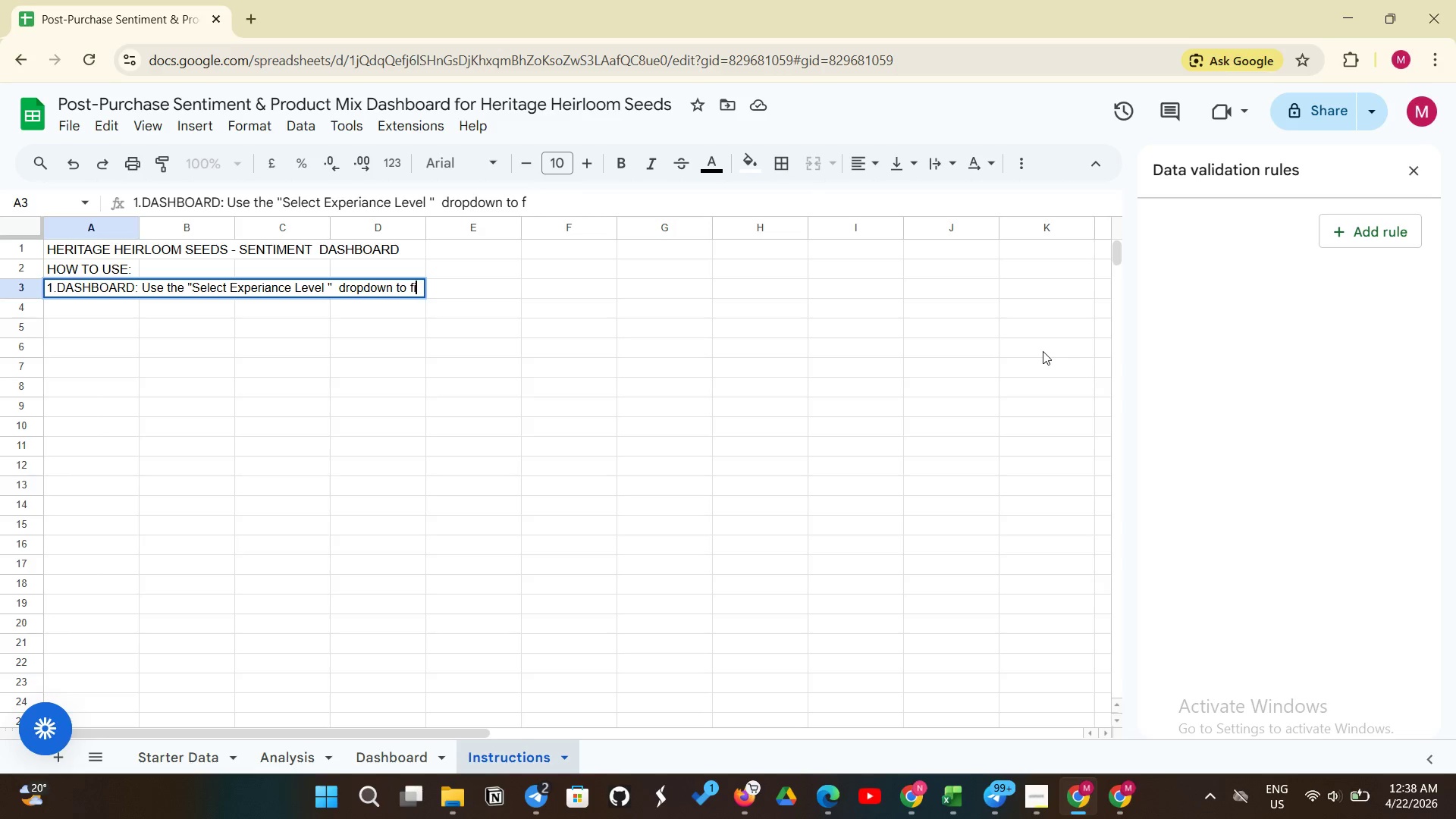 
type(ilter all data )
 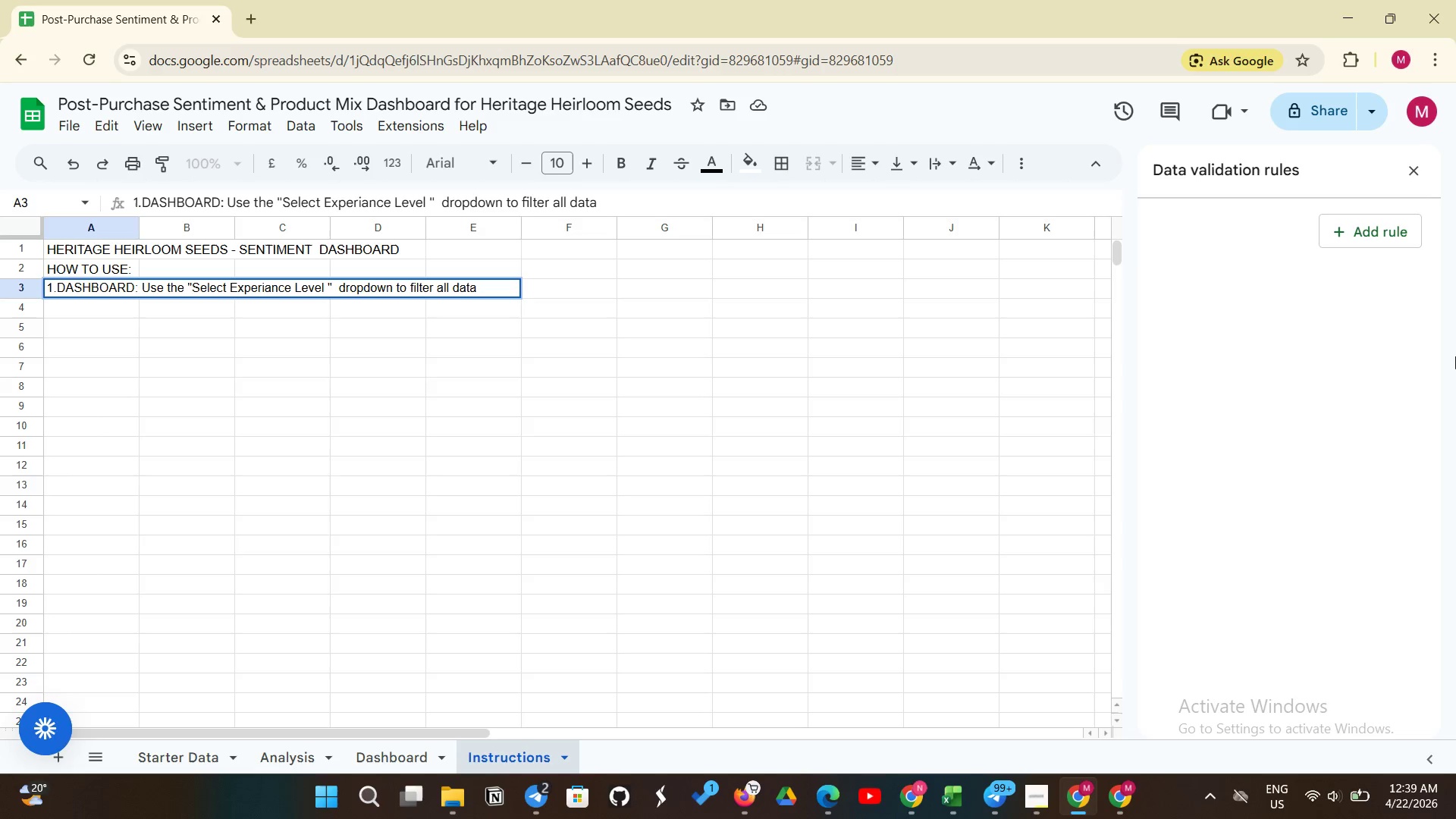 
wait(18.55)
 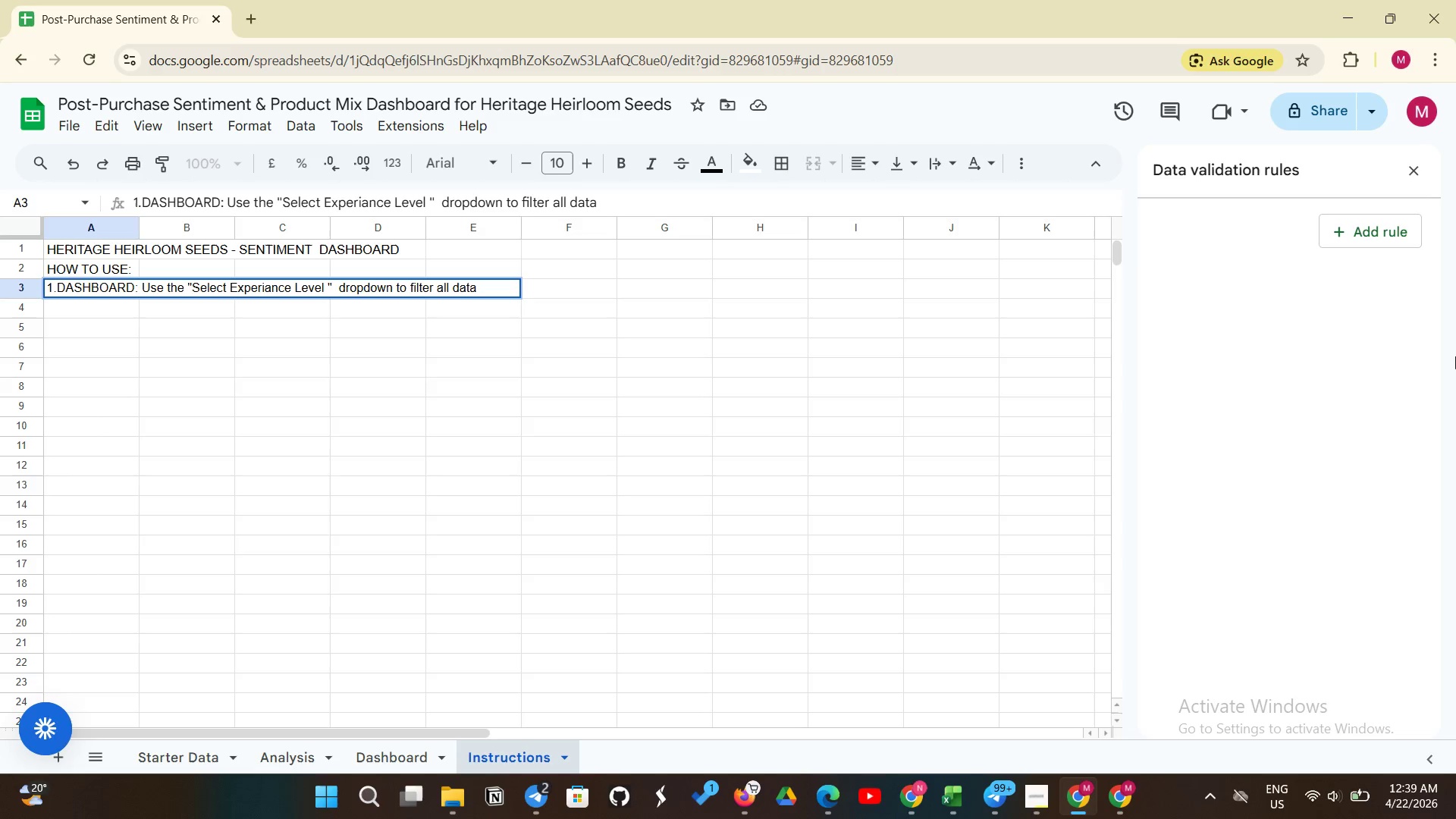 
type( by nocci)
key(Backspace)
 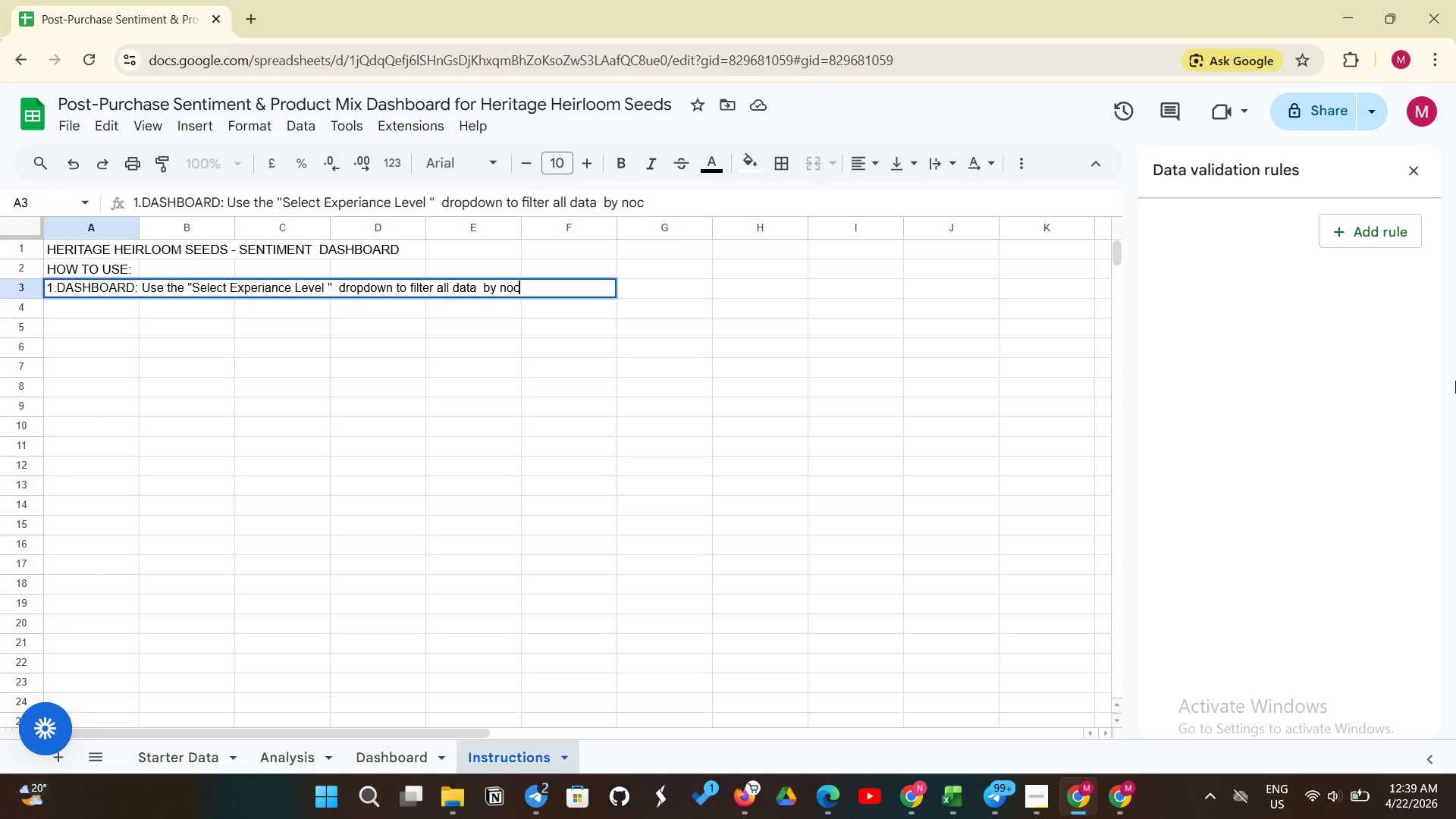 
key(Backspace)
key(Backspace)
type(vice )
key(Backspace)
key(Backspace)
key(Backspace)
key(Backspace)
key(Backspace)
key(Backspace)
key(Backspace)
type(Noice)
key(Backspace)
key(Backspace)
key(Backspace)
type(vice, Intermediate )
key(Backspace)
type(, or Master)
 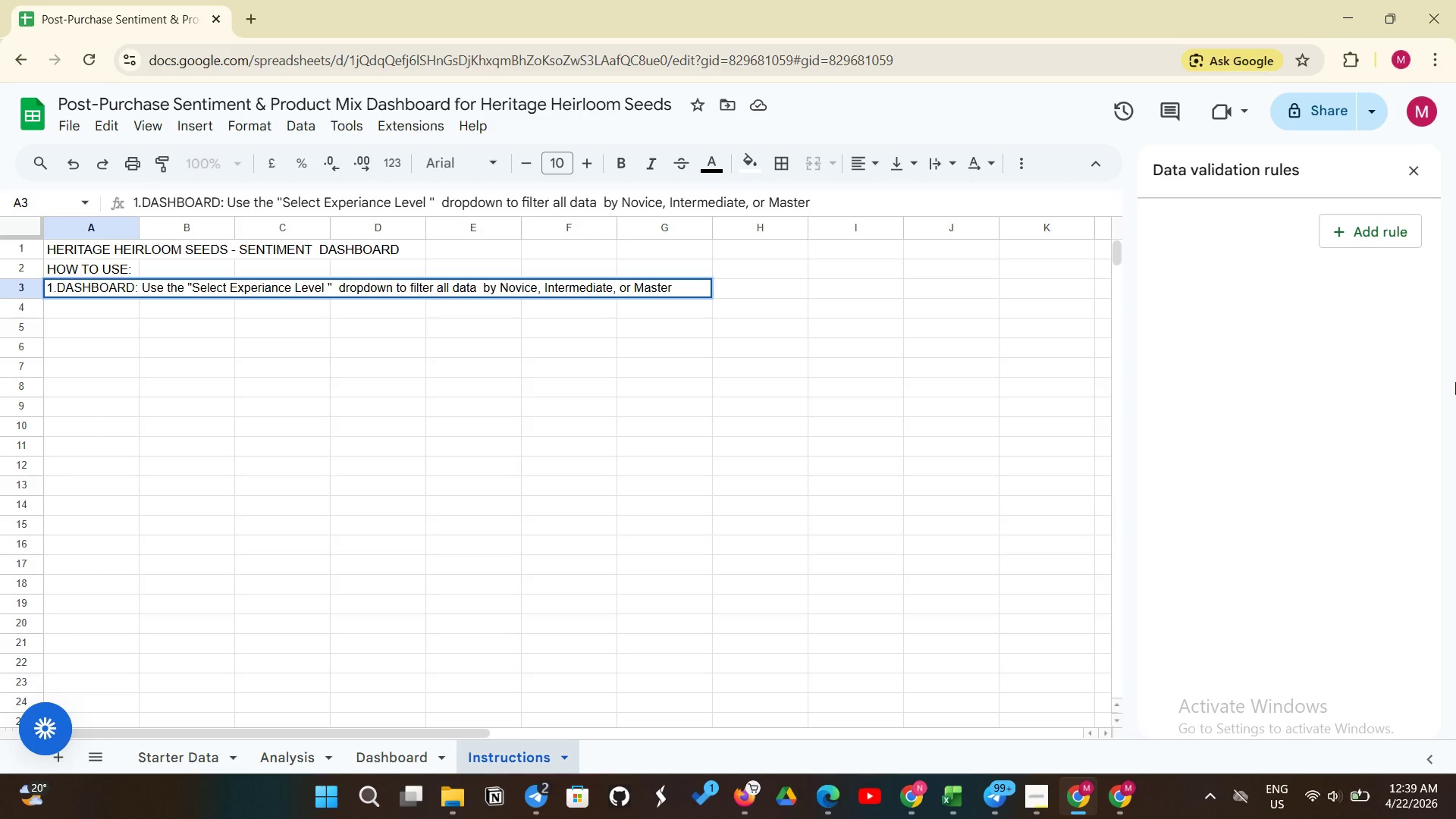 
right_click([1455, 382])
 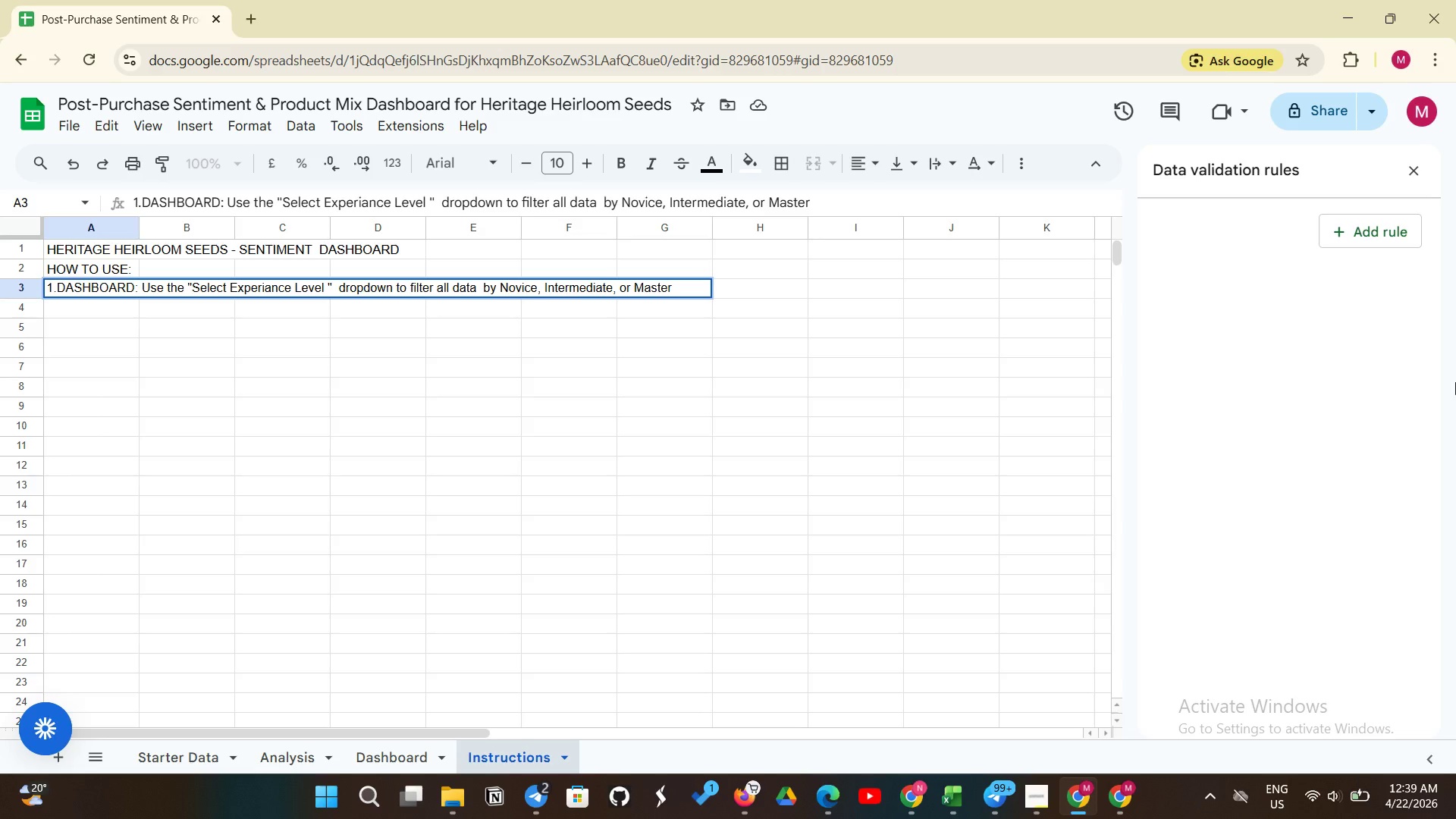 
type( gar)
 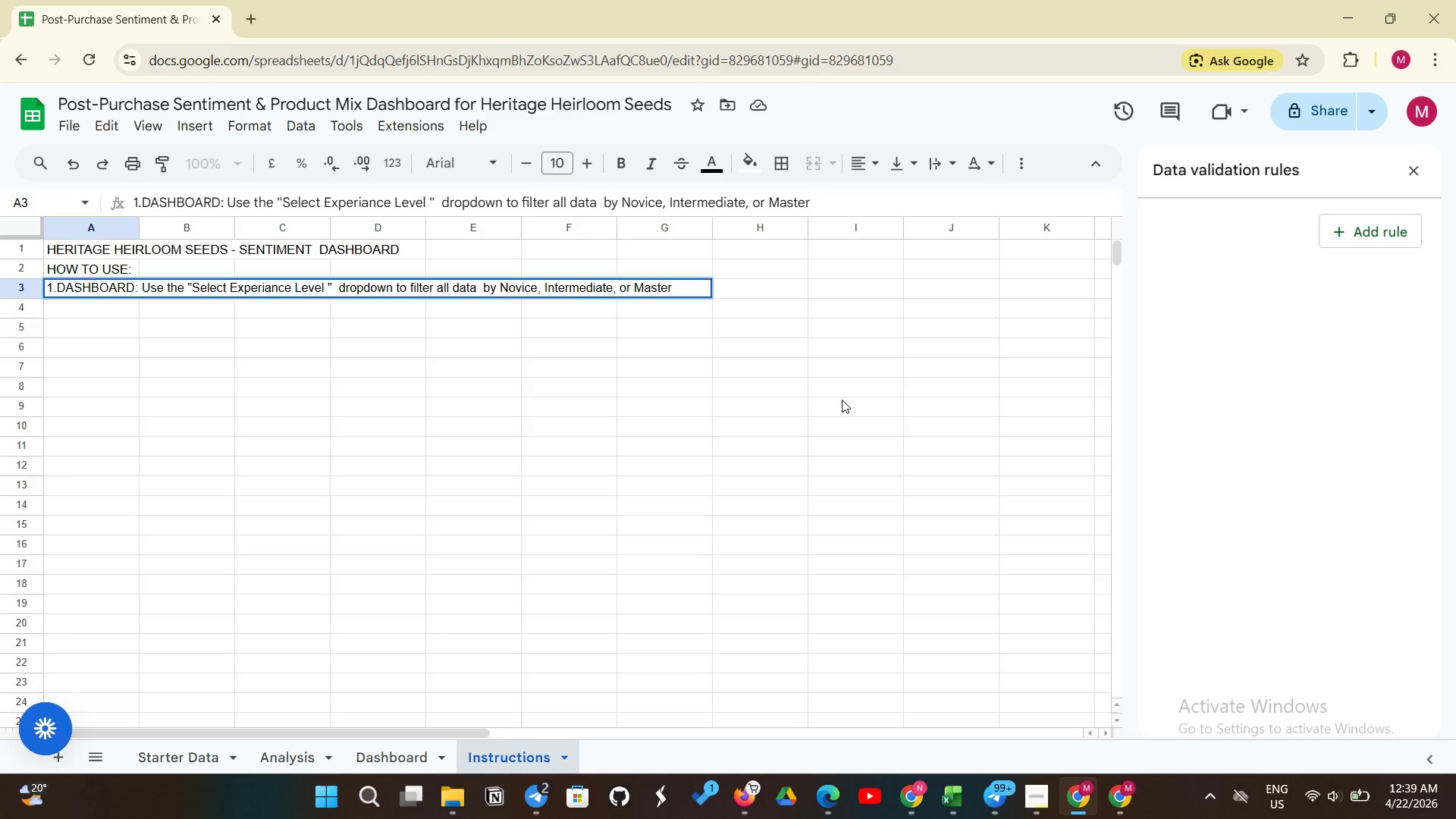 
wait(5.06)
 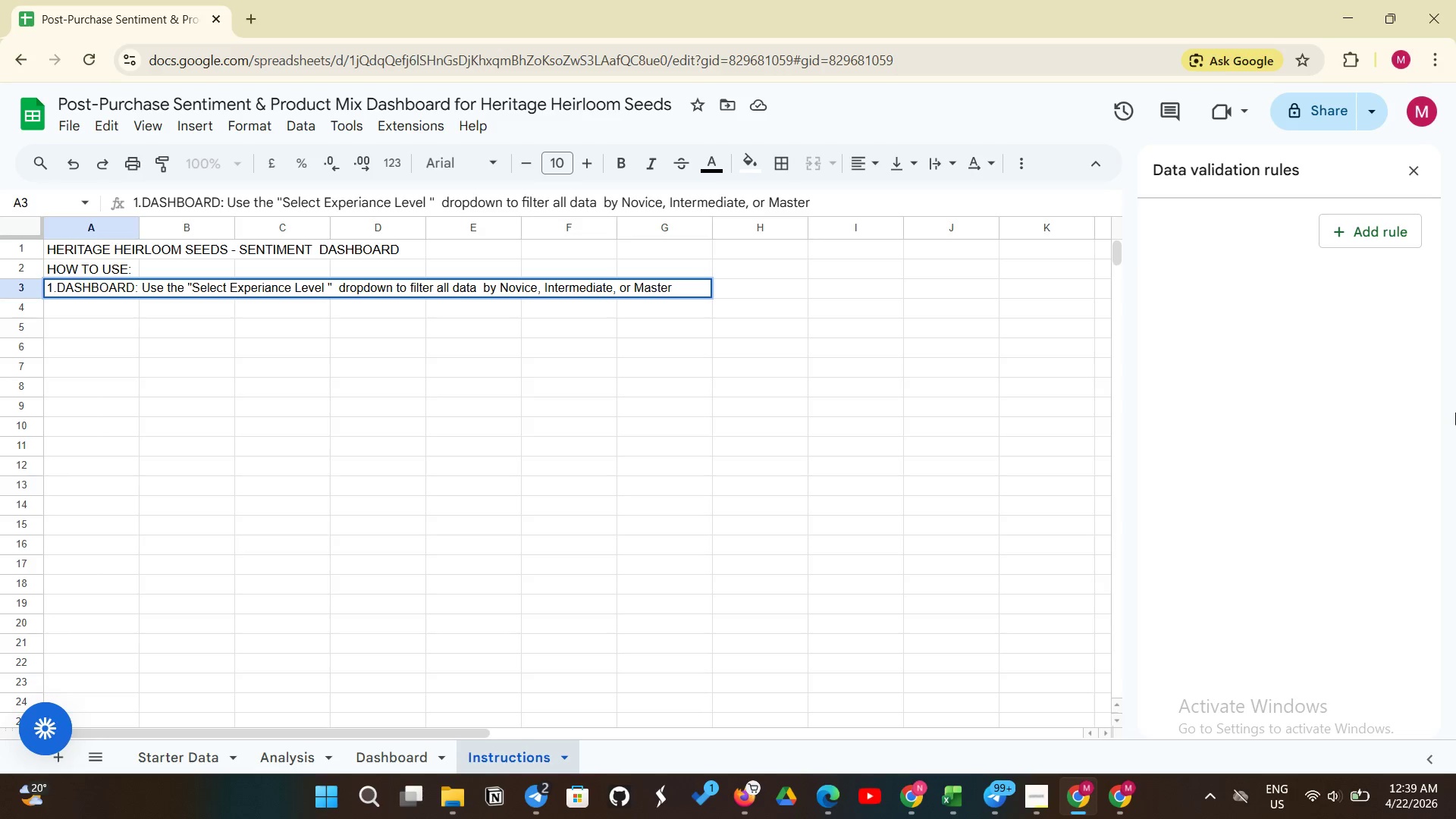 
left_click([674, 285])
 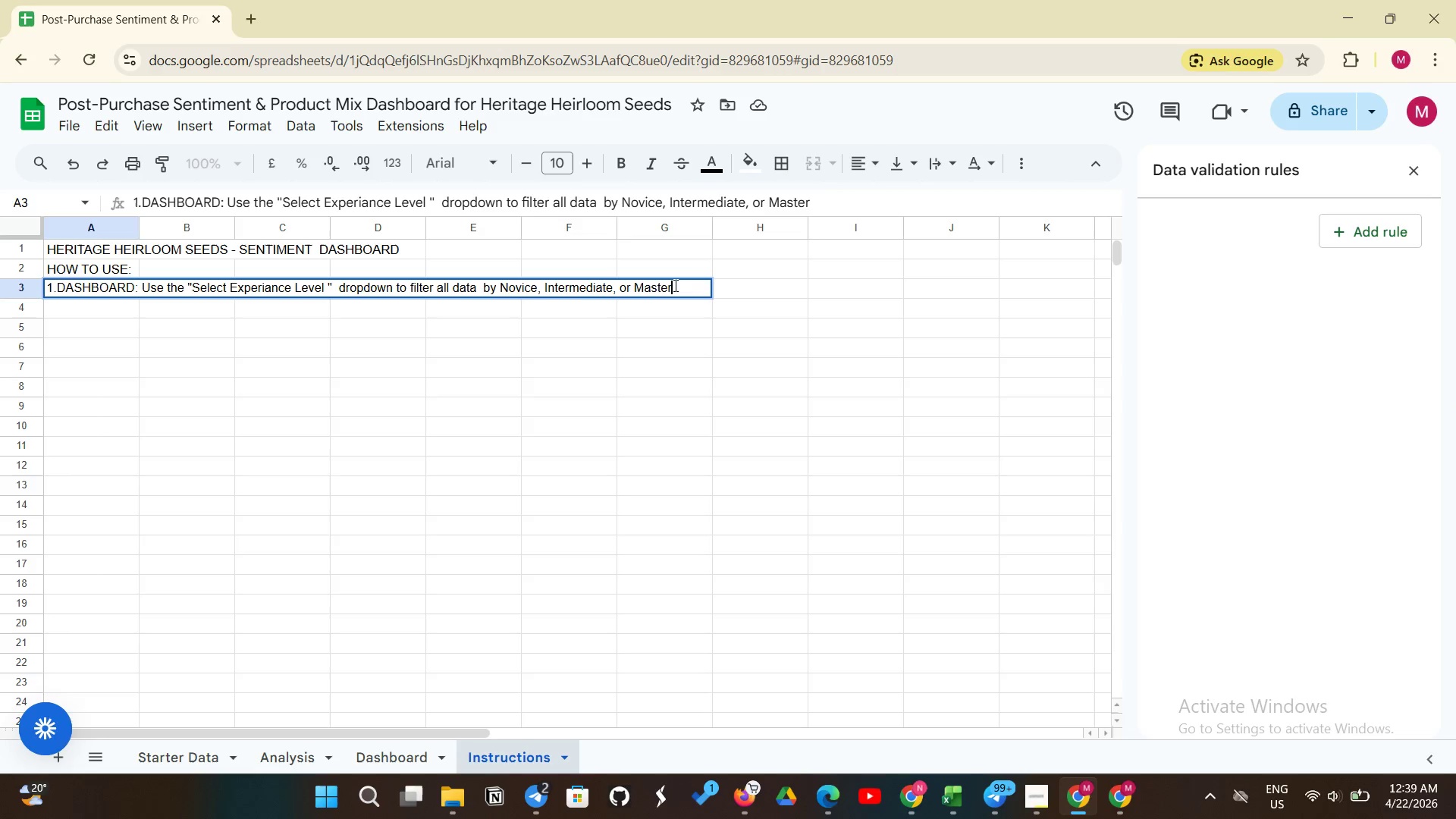 
key(B)
 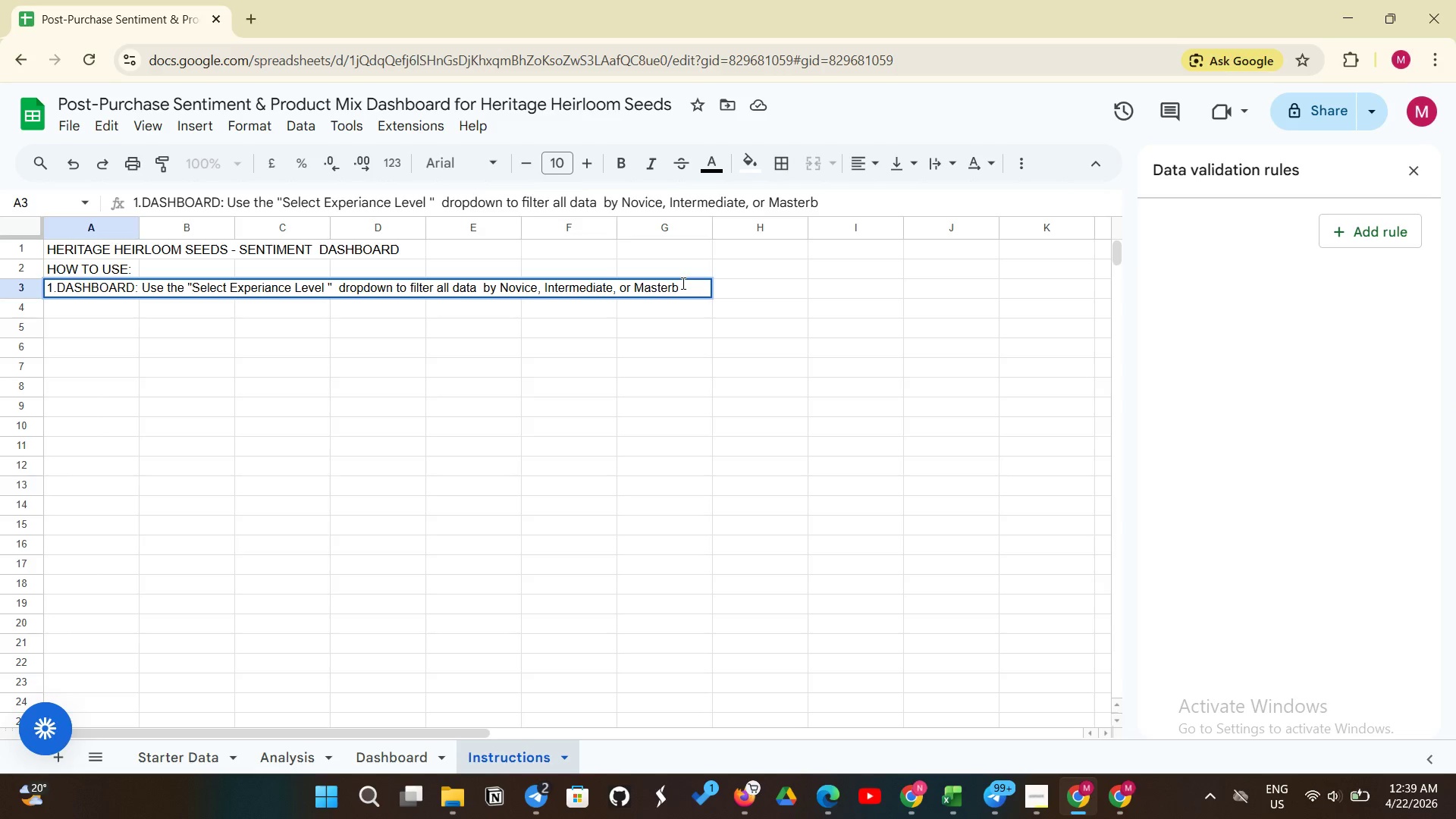 
key(Space)
 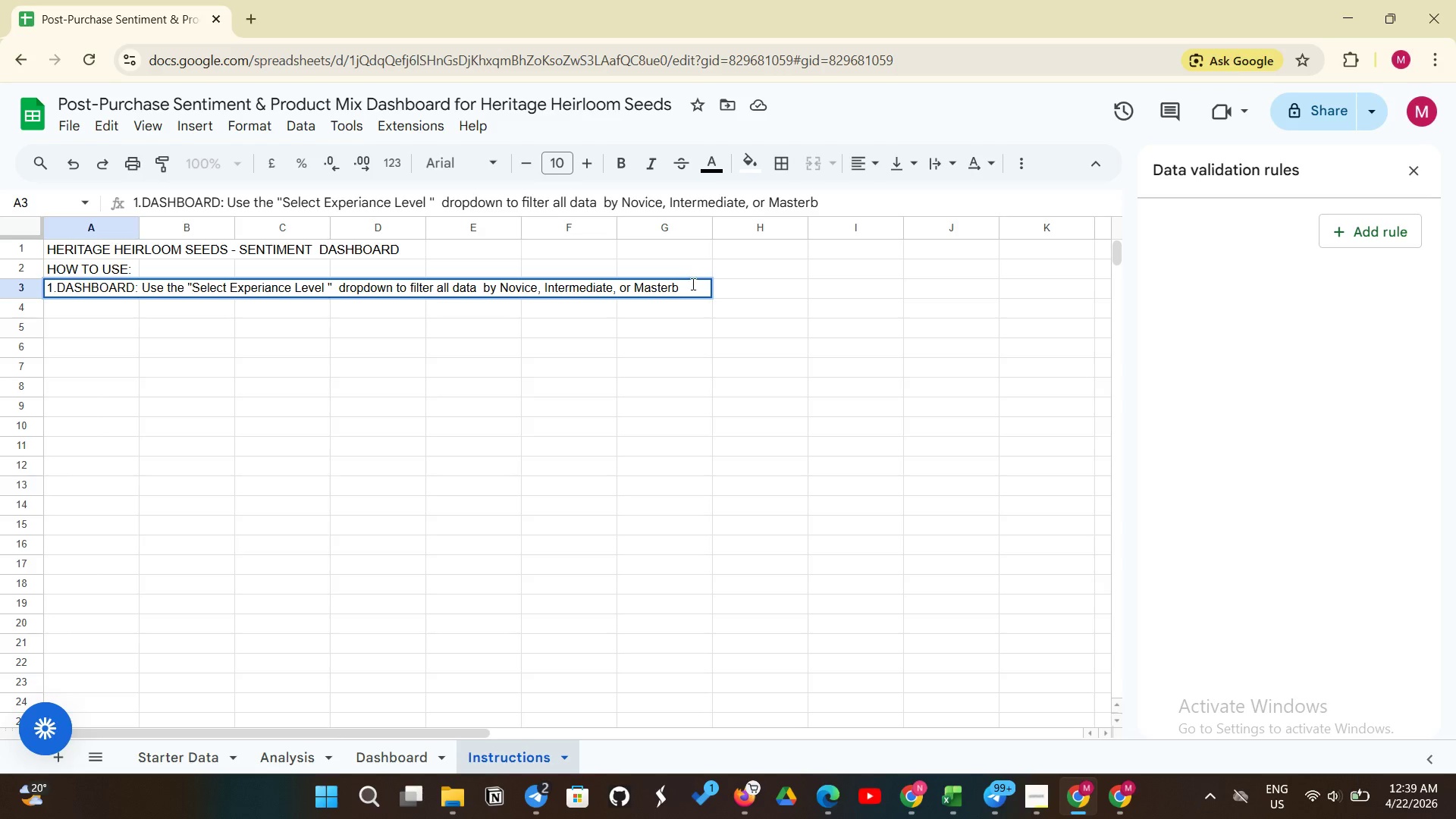 
key(Backspace)
 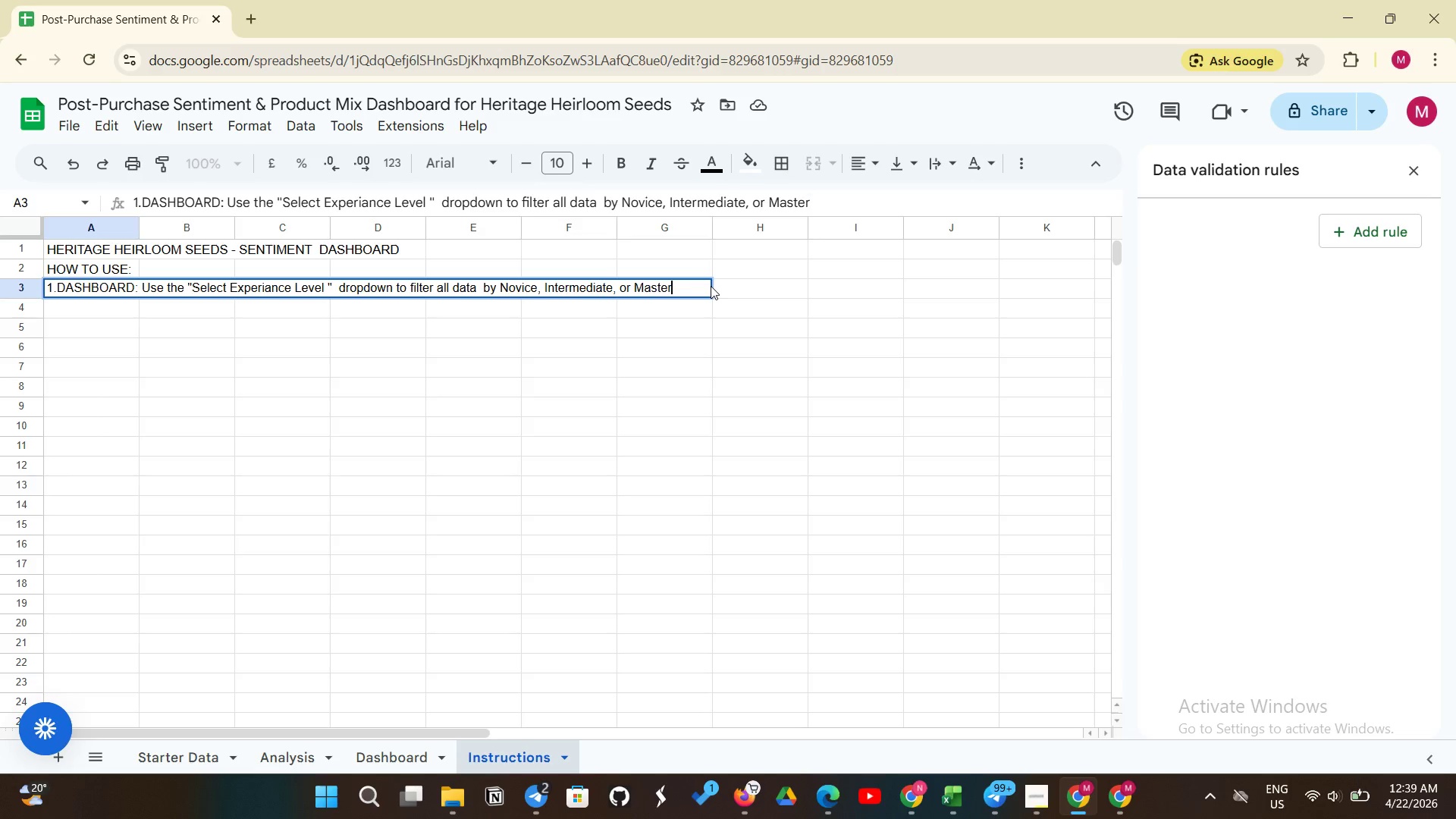 
key(Backspace)
type( gardeners.)
 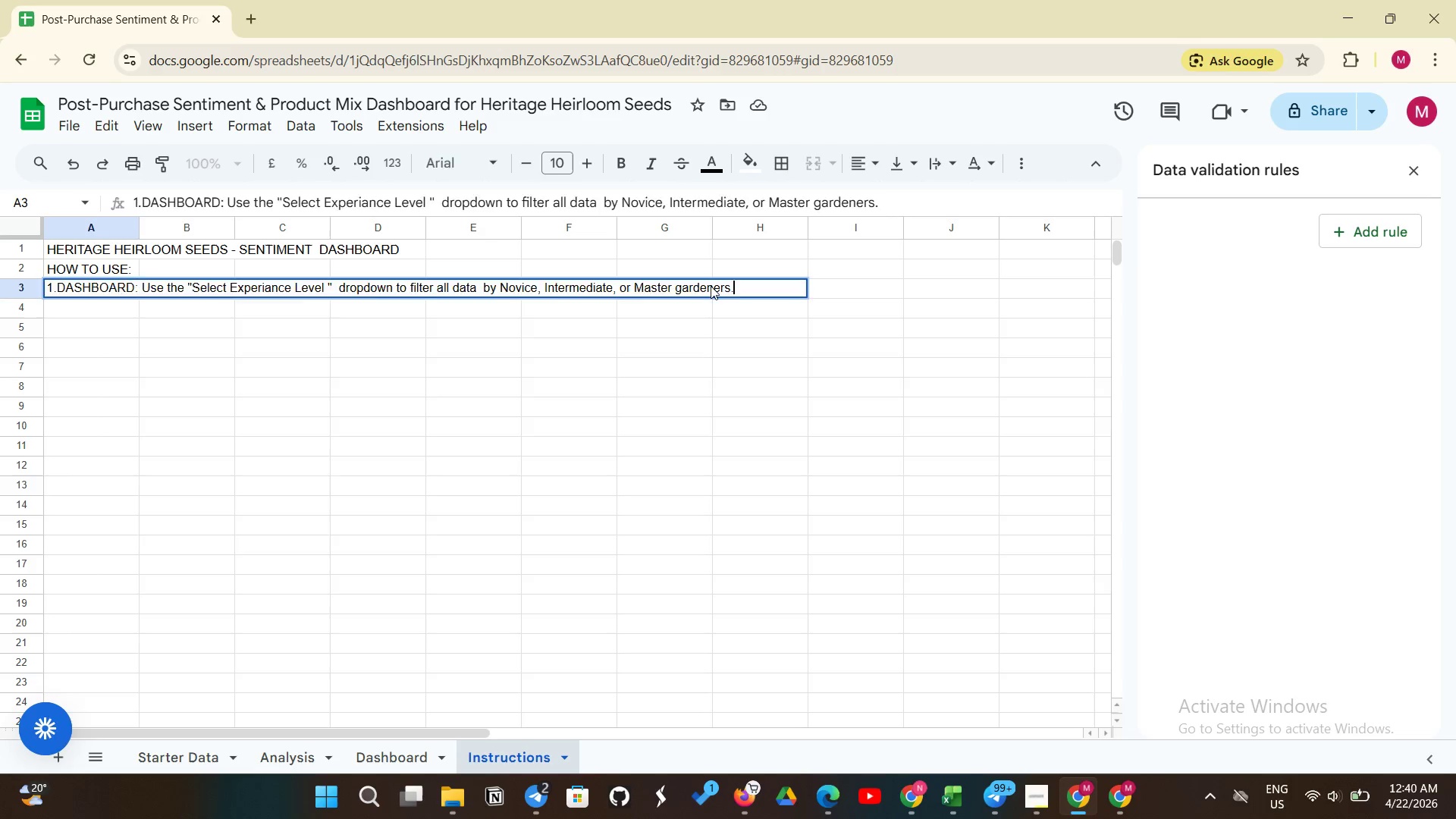 
key(Enter)
 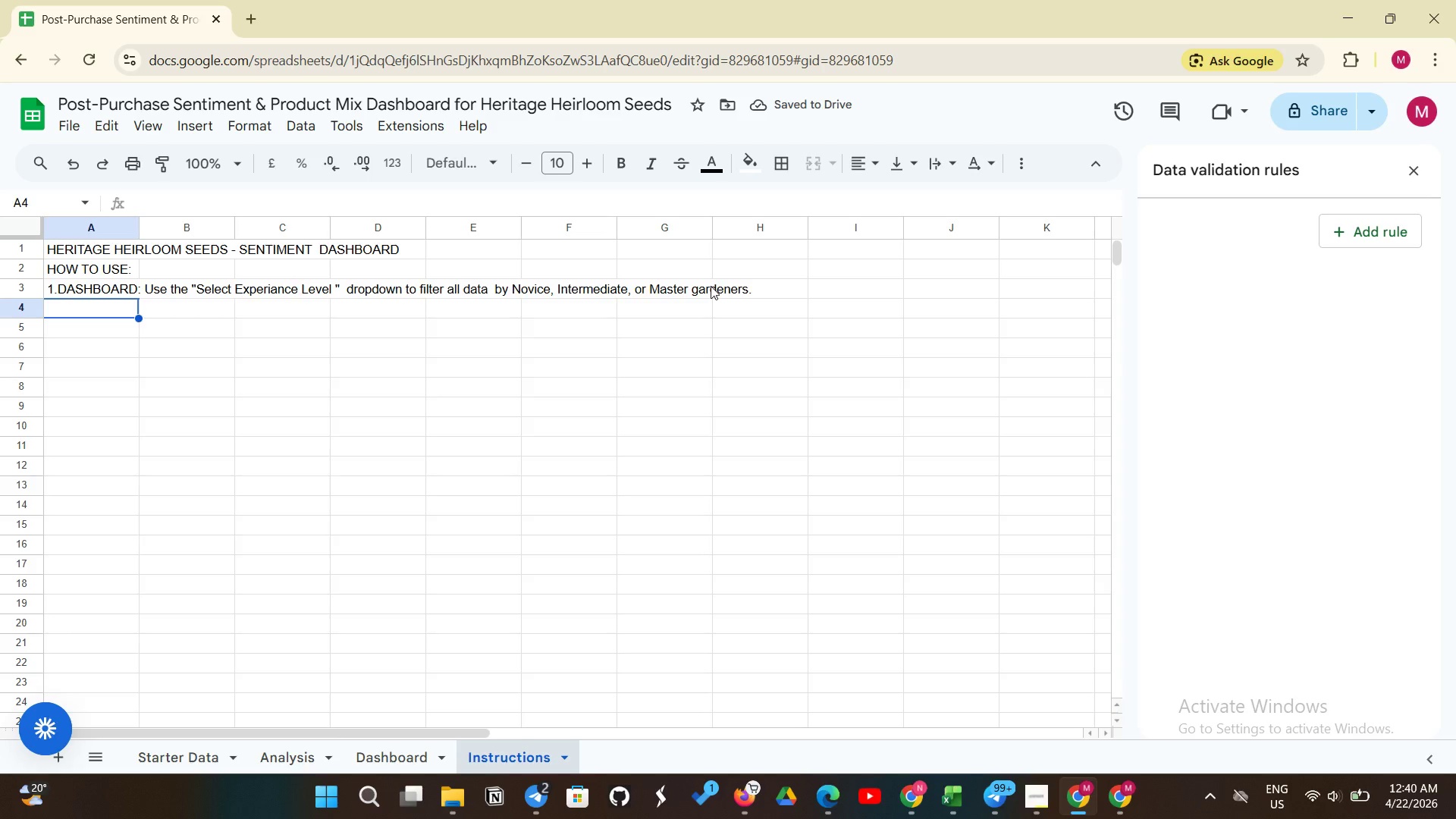 
type(2. Th)
key(Backspace)
type(he NPS Score)
 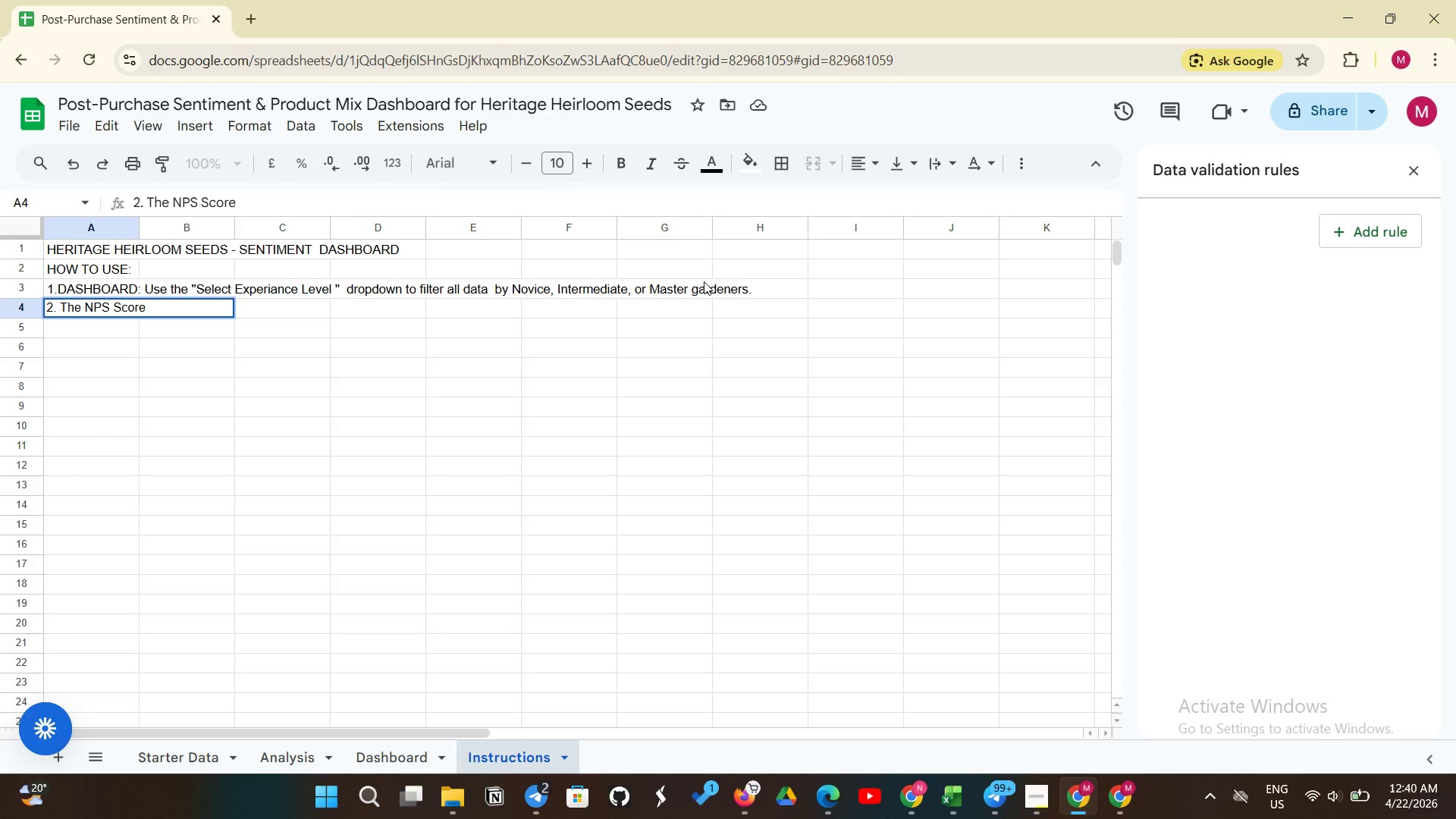 
wait(10.92)
 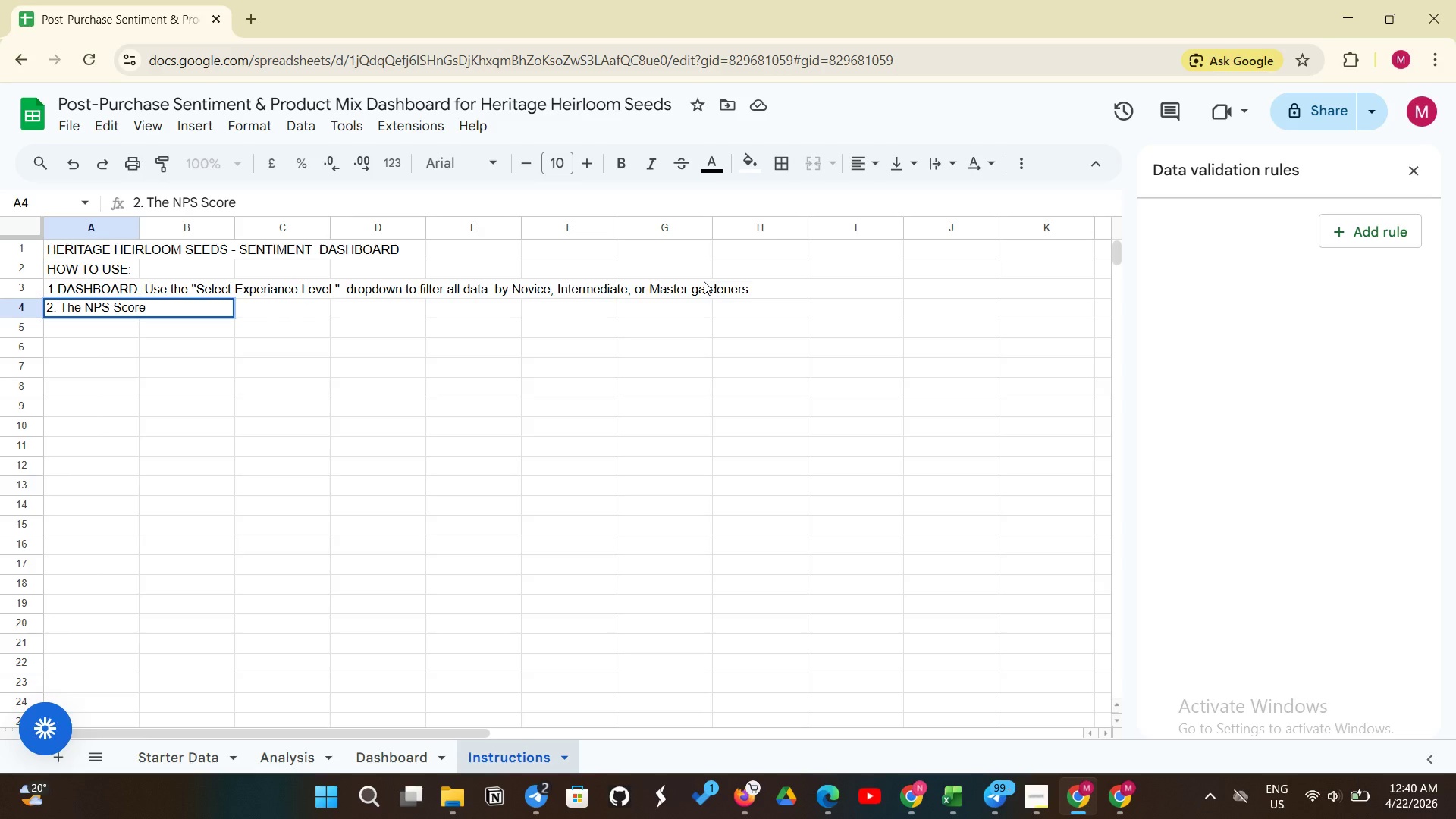 
type(card shows overall customer loyali)
 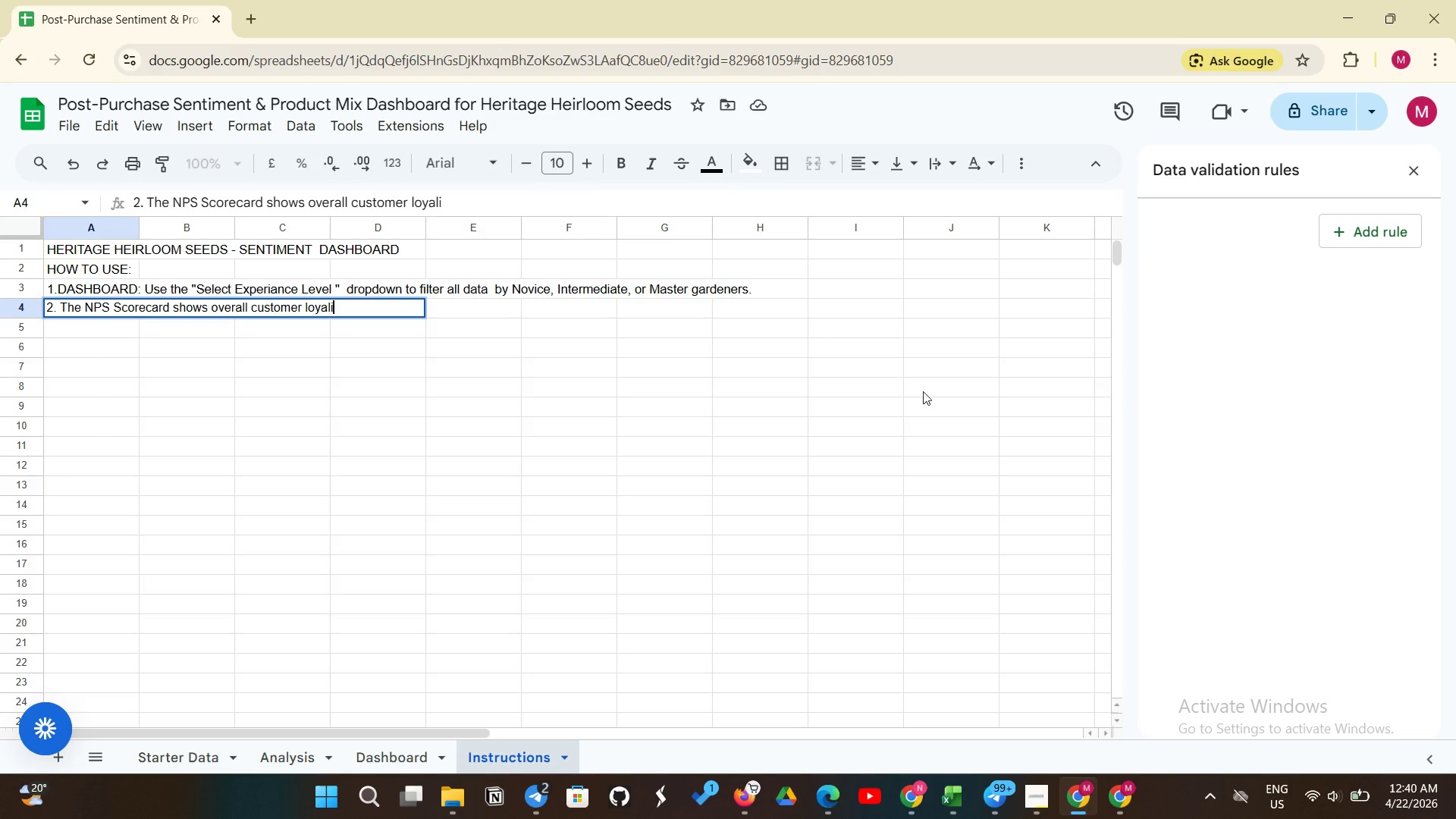 
key(Backspace)
type(ty.)
 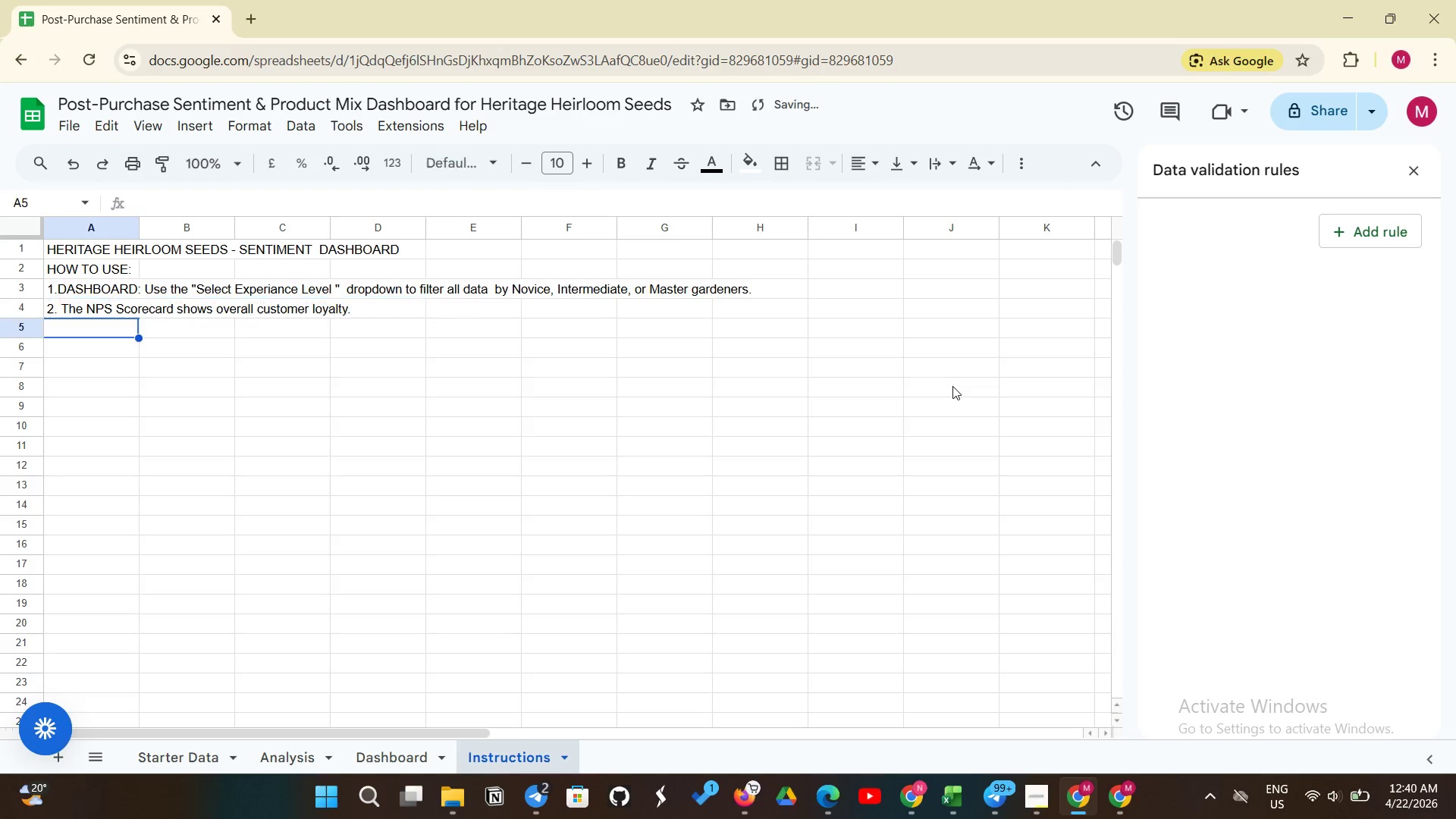 
key(Enter)
 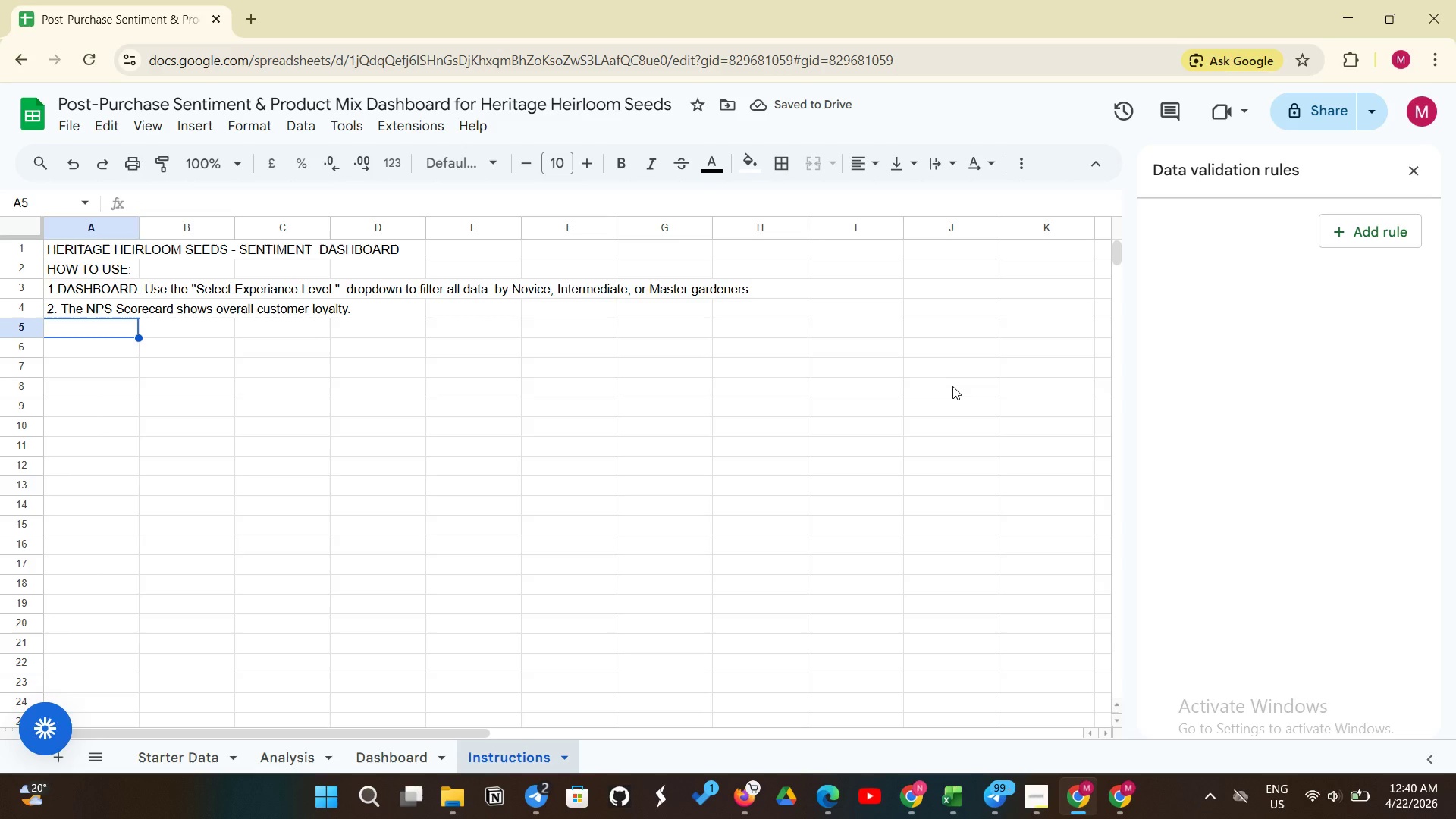 
type(3.Bar charts show preferred seed  cat)
 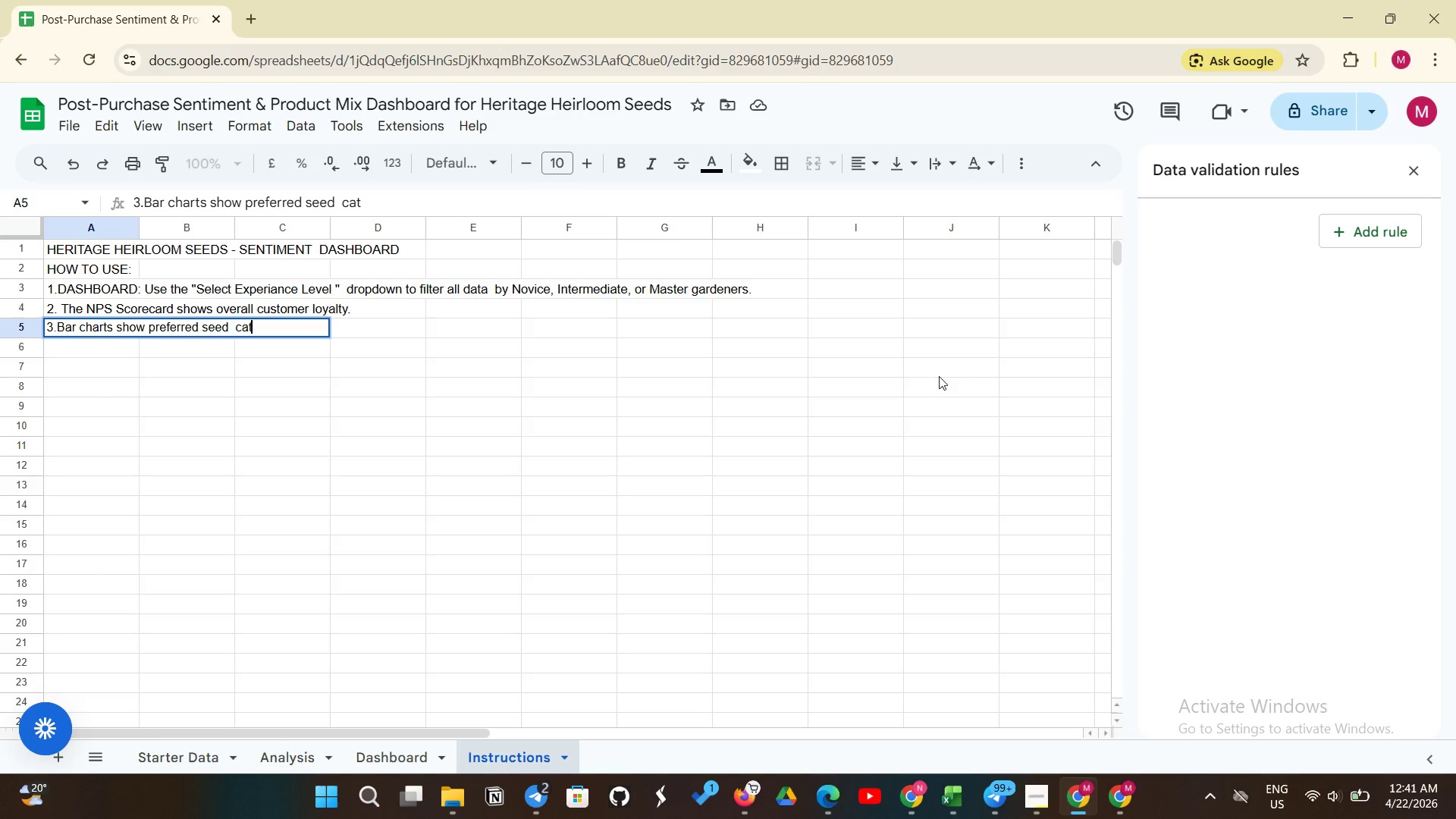 
type(egories by segment.)
 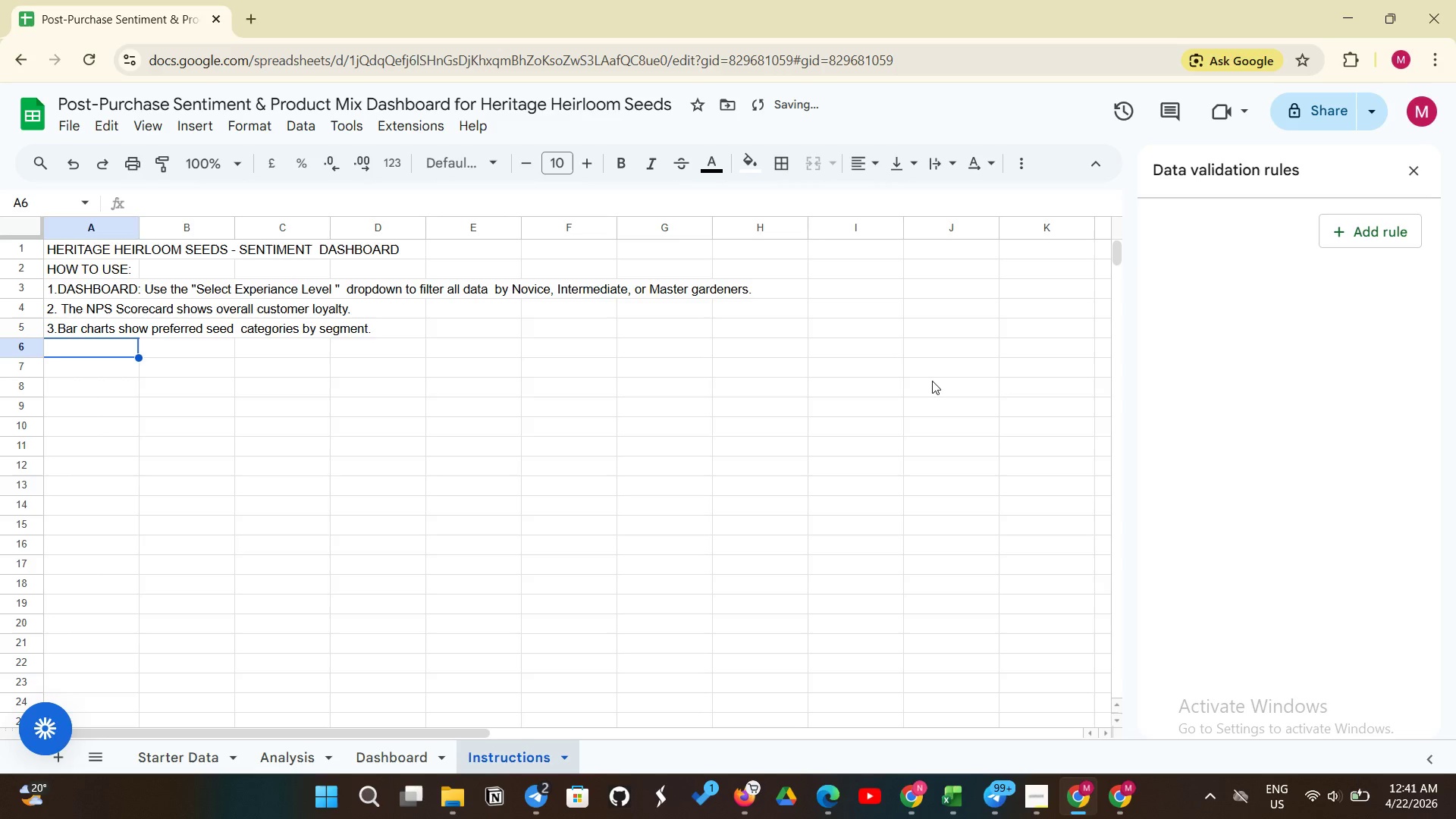 
key(Enter)
 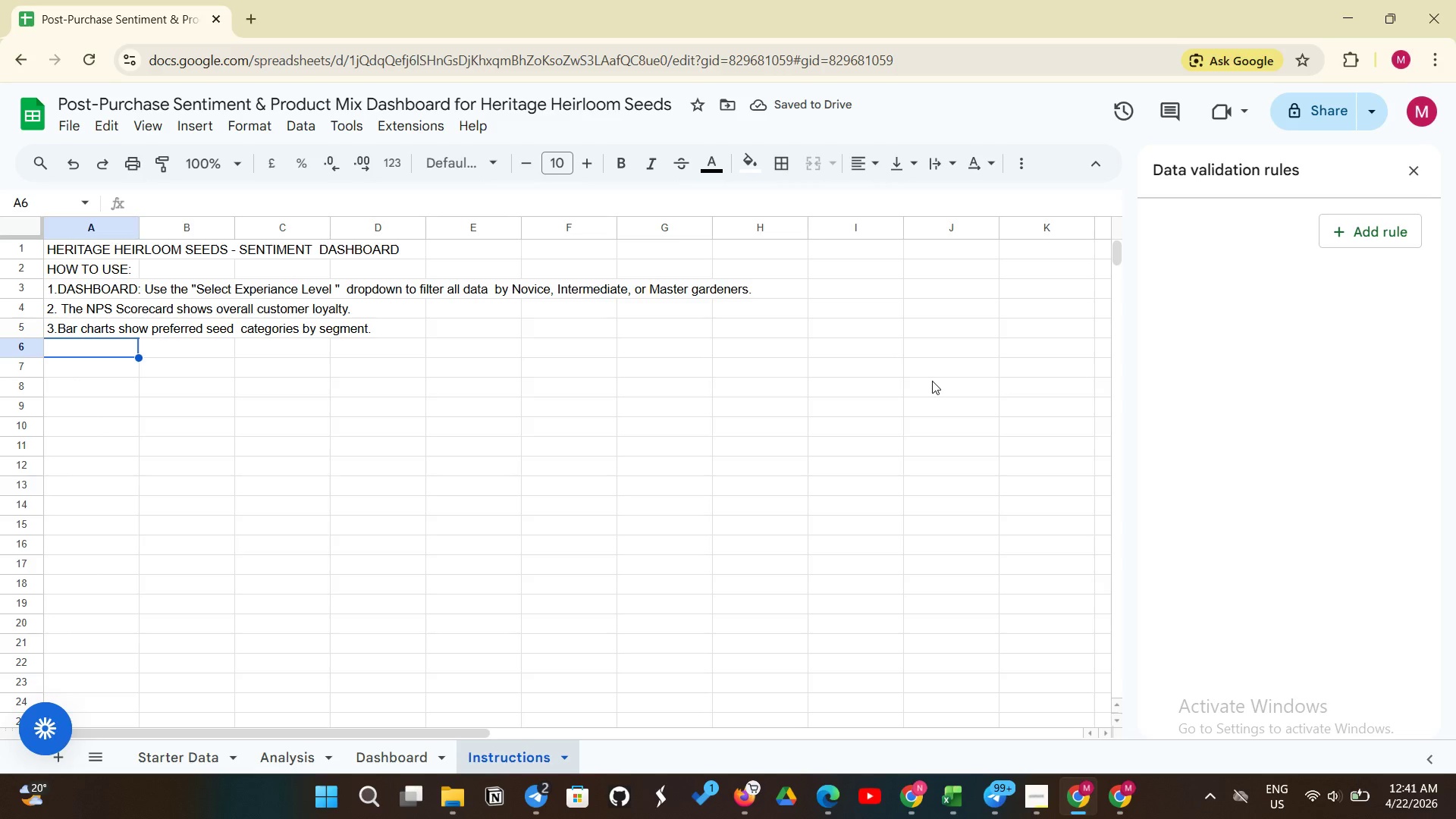 
type(4.Conditional Formatting (red) high )
key(Backspace)
type(lights)
 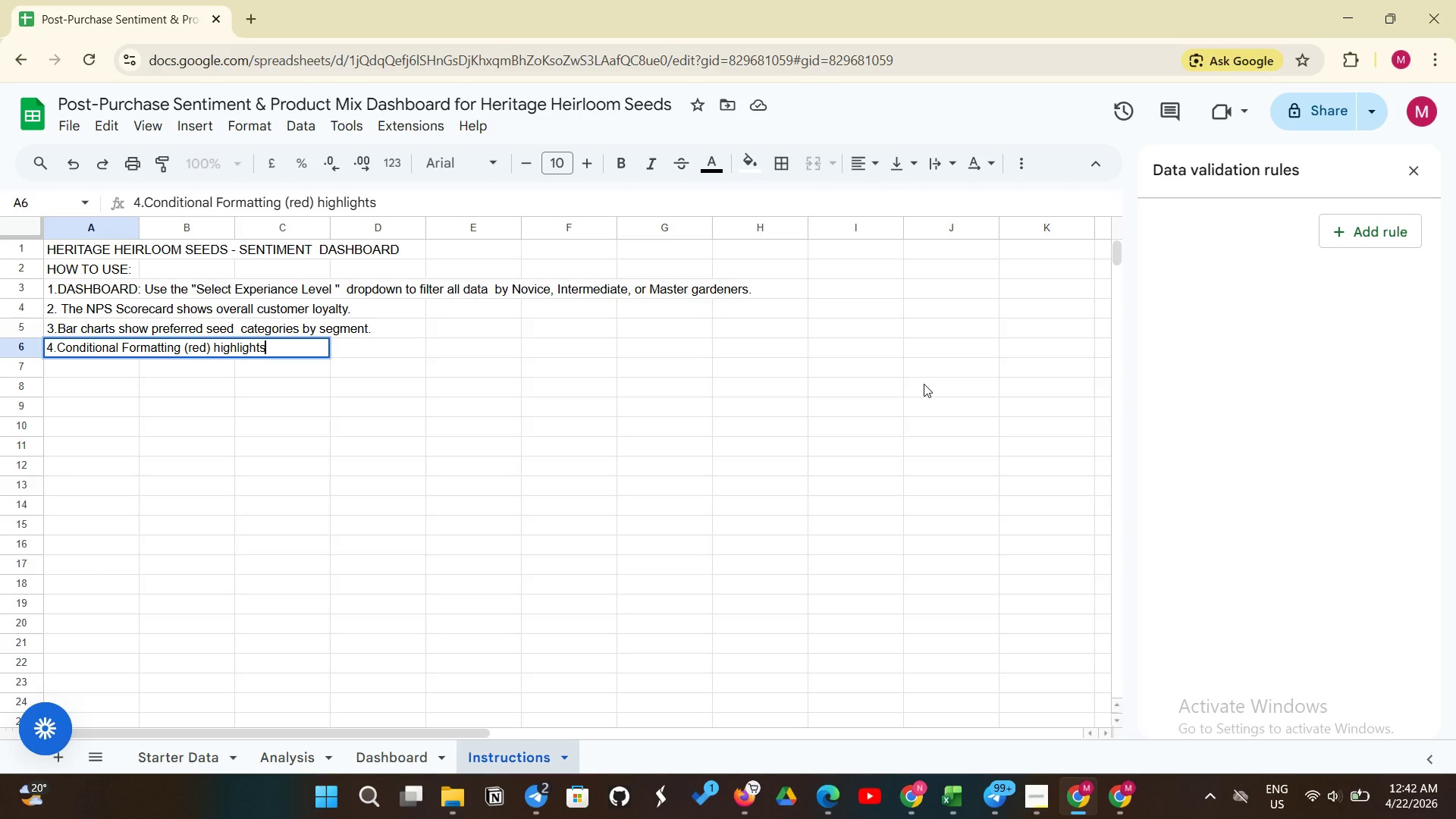 
key(Space)
 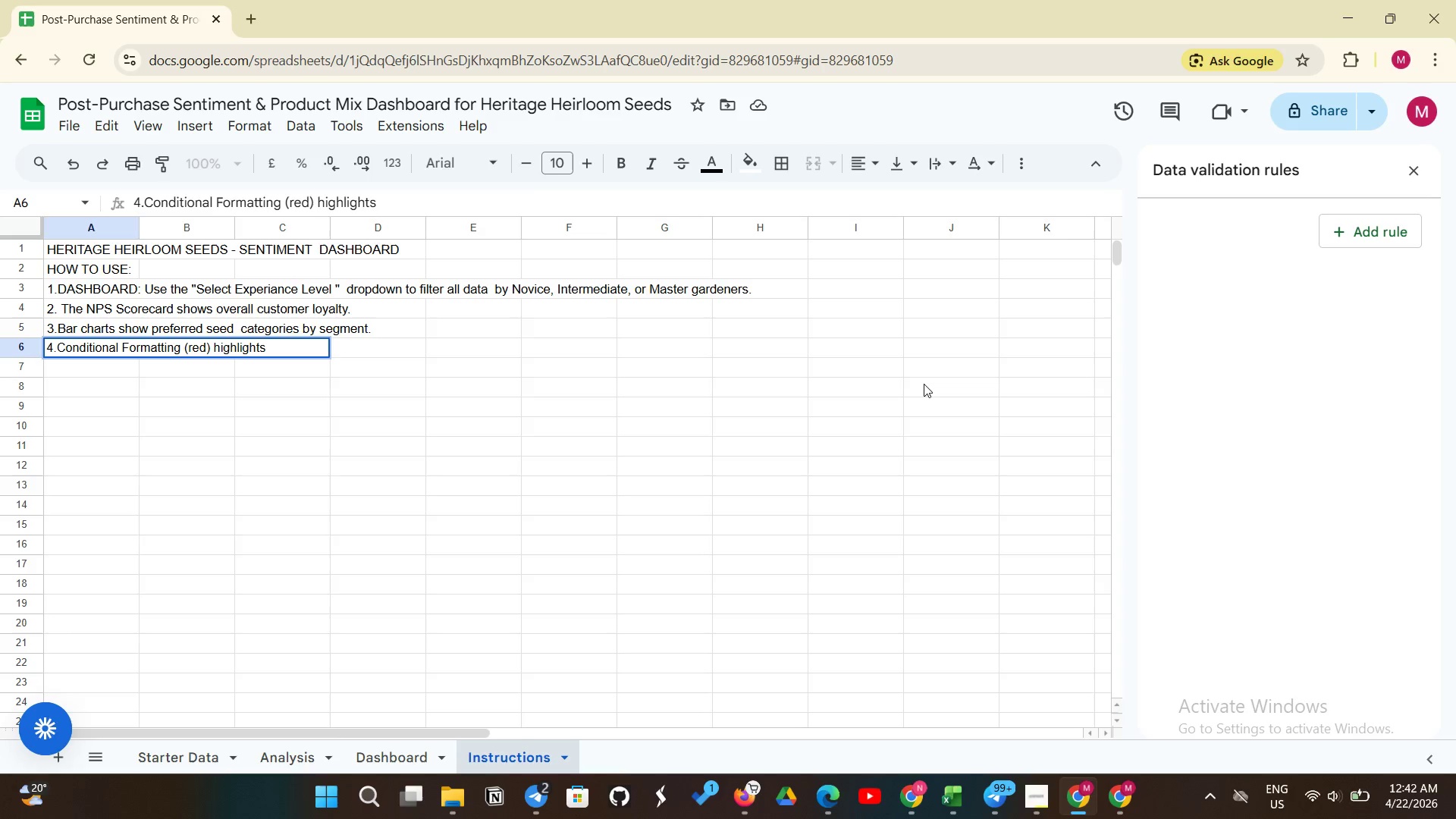 
key(Shift+ShiftLeft)
 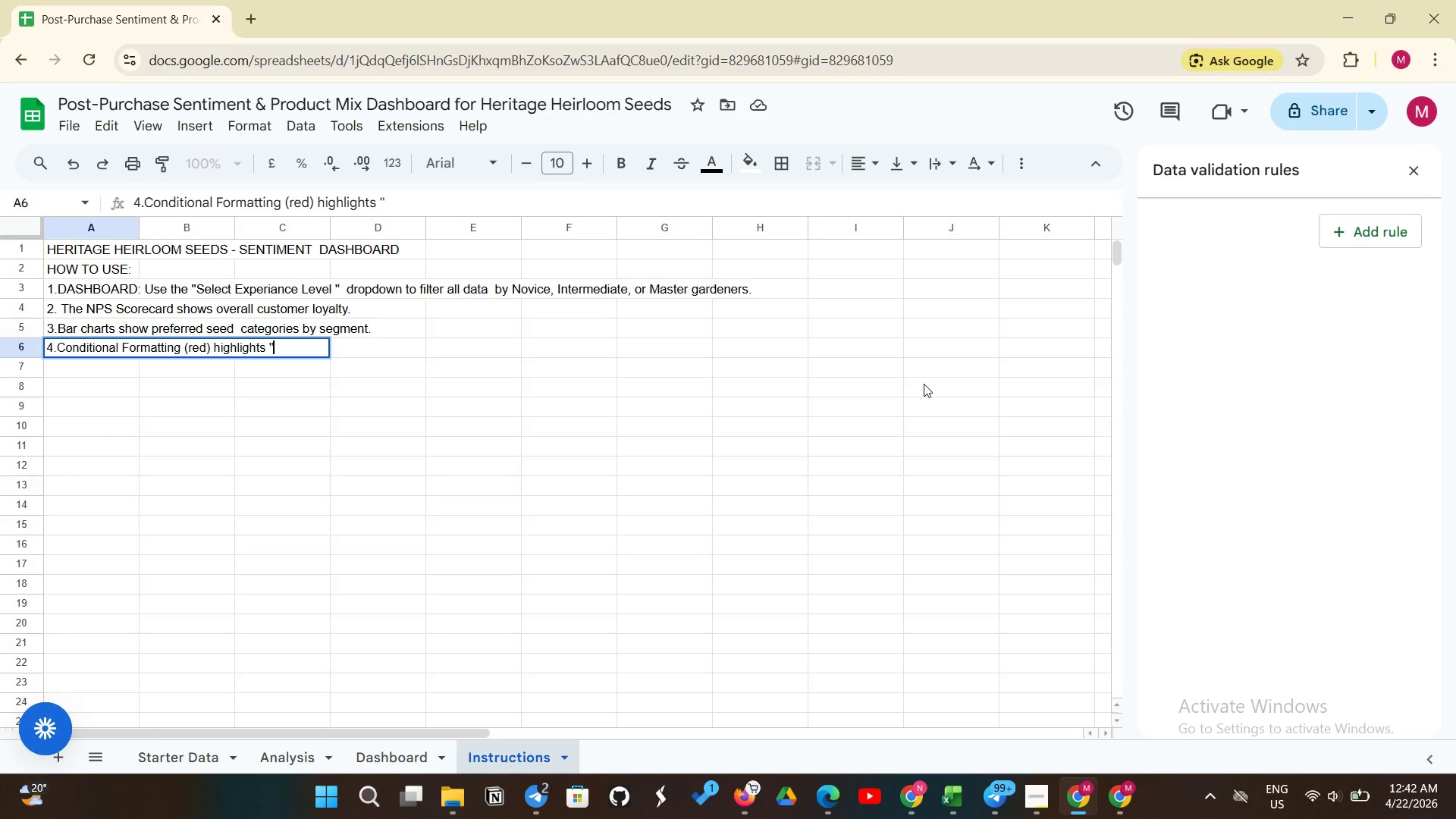 
key(Shift+Quote)
 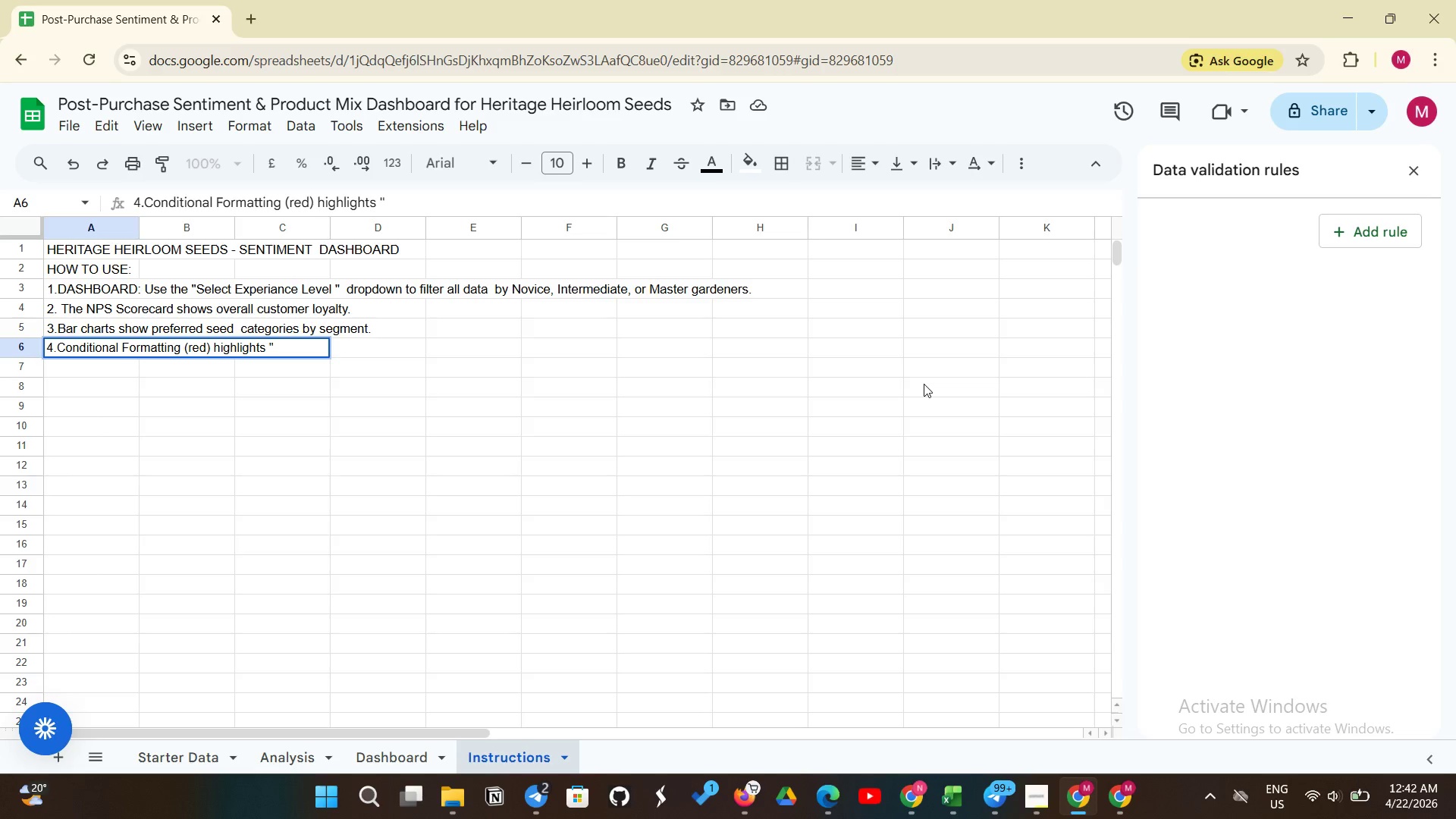 
key(A)
 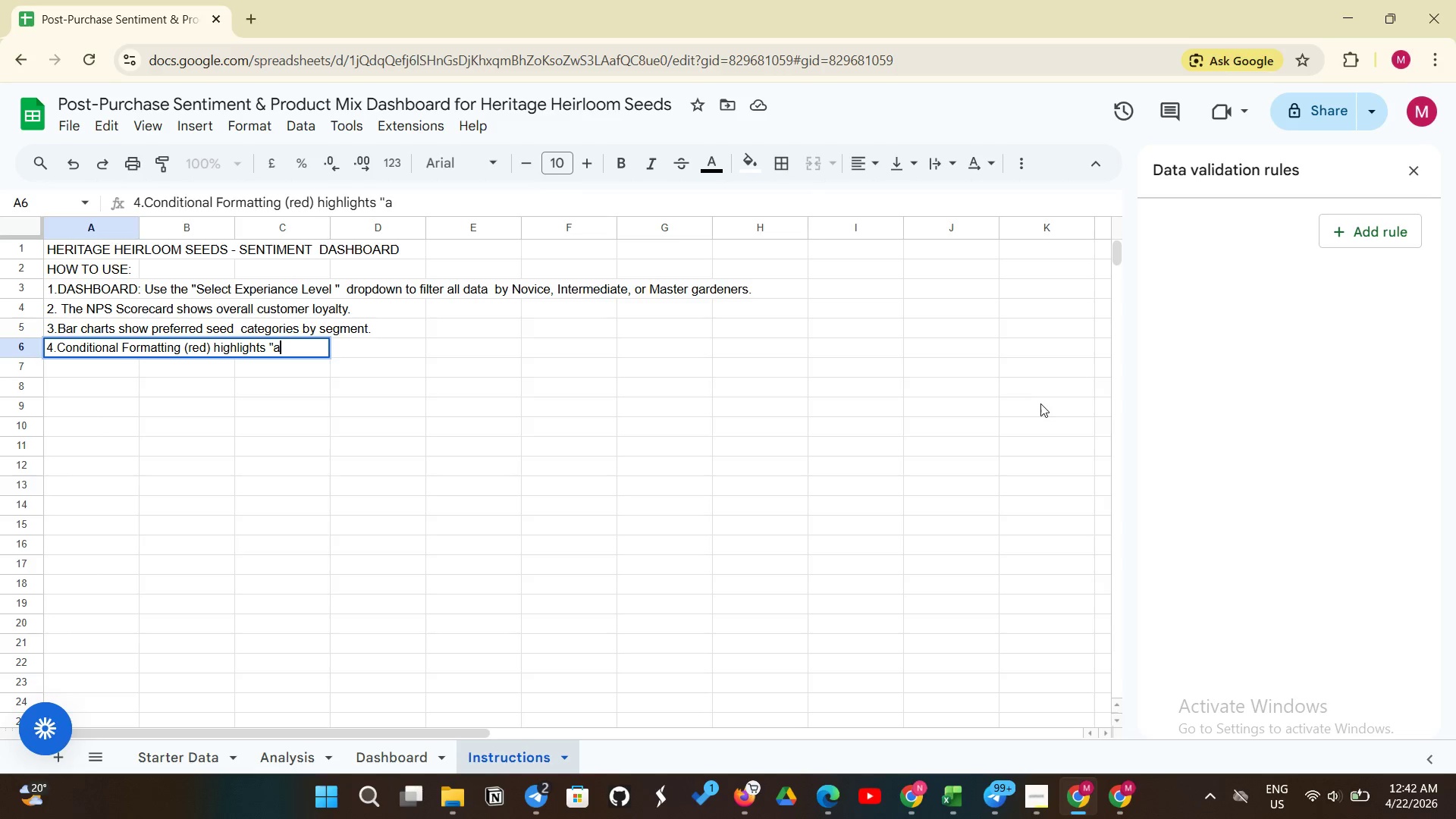 
key(Backspace)
type(At Risk")
 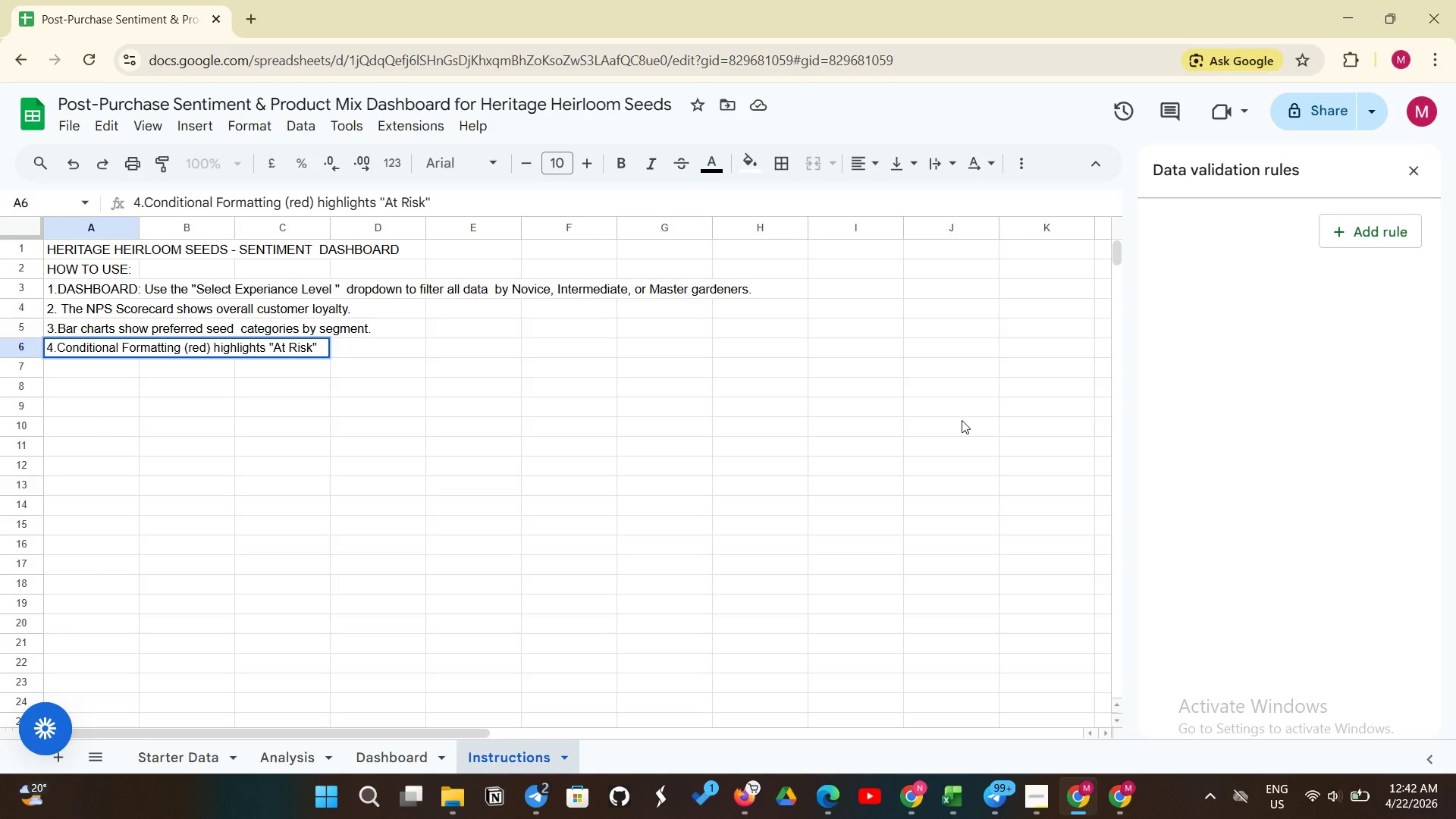 
wait(5.36)
 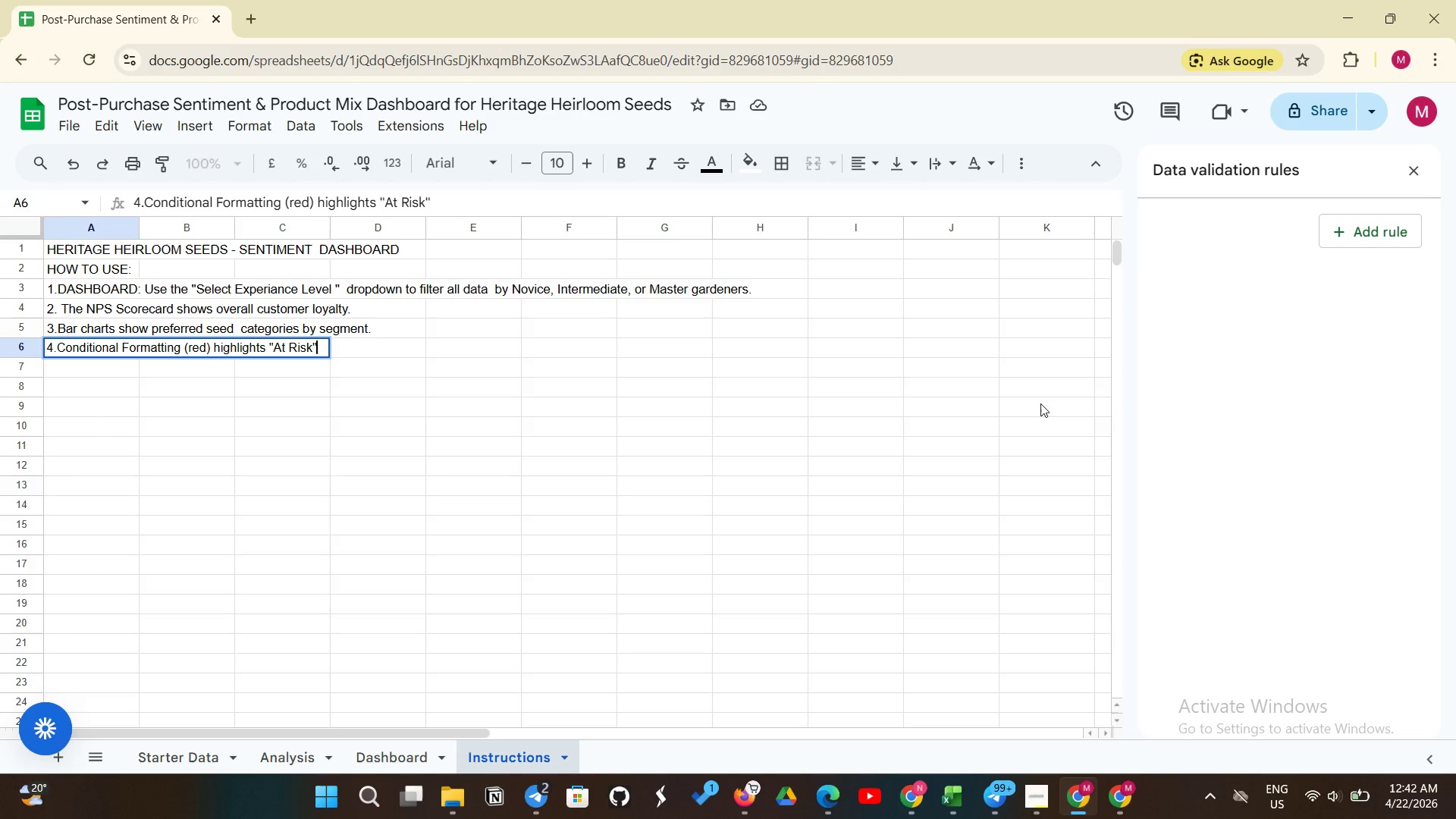 
type( customers (NPS <=6).)
 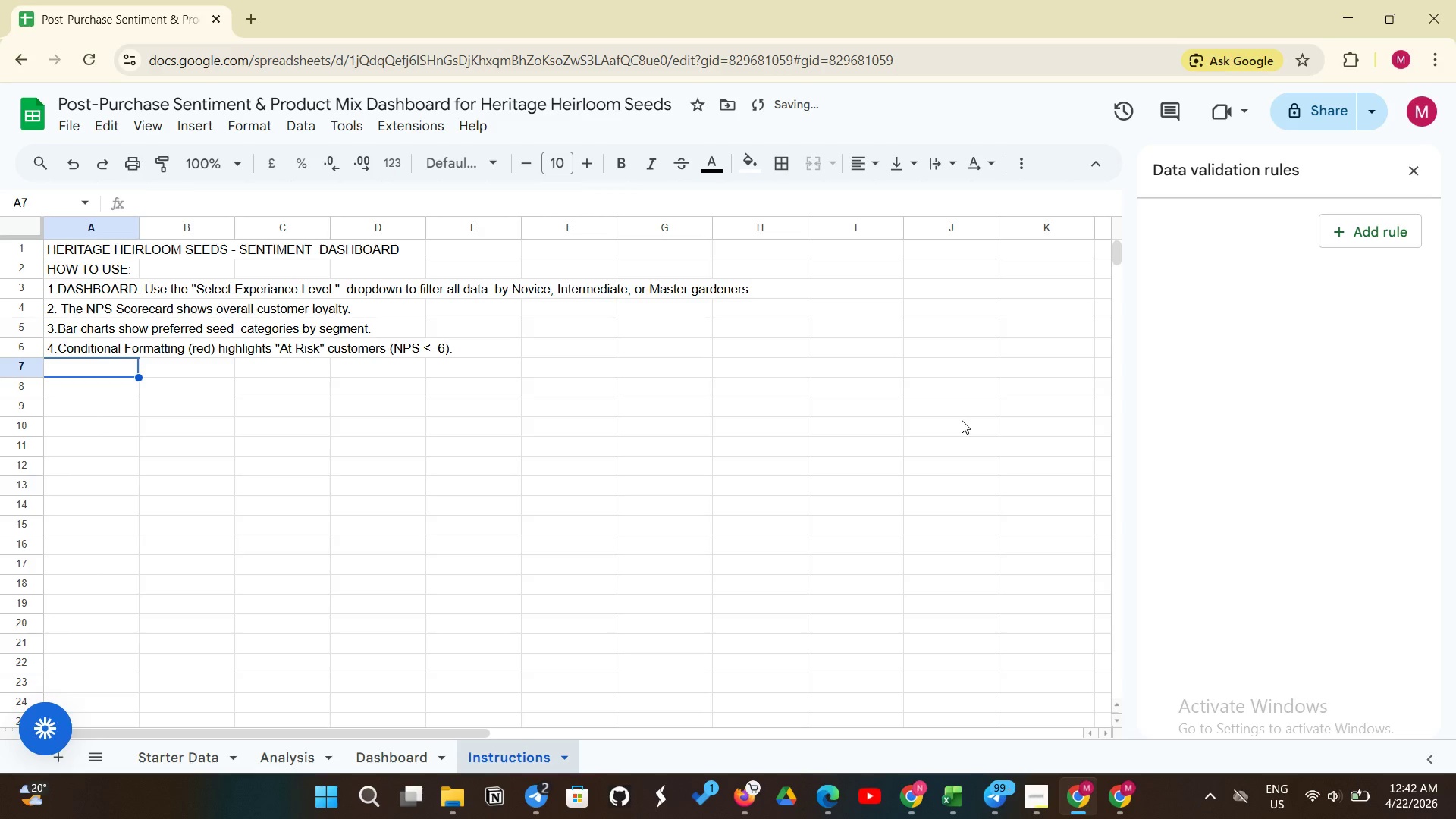 
 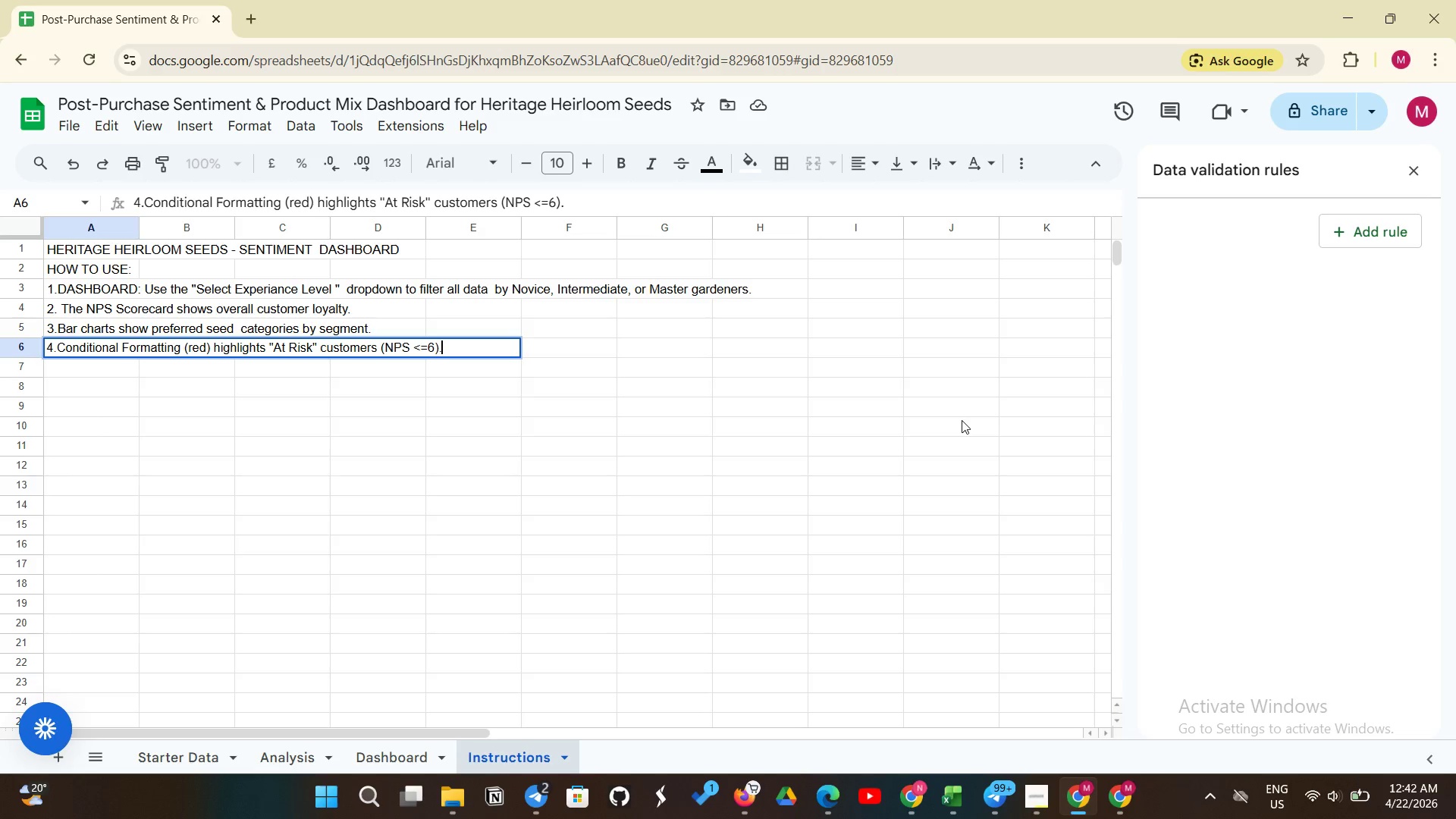 
key(Enter)
 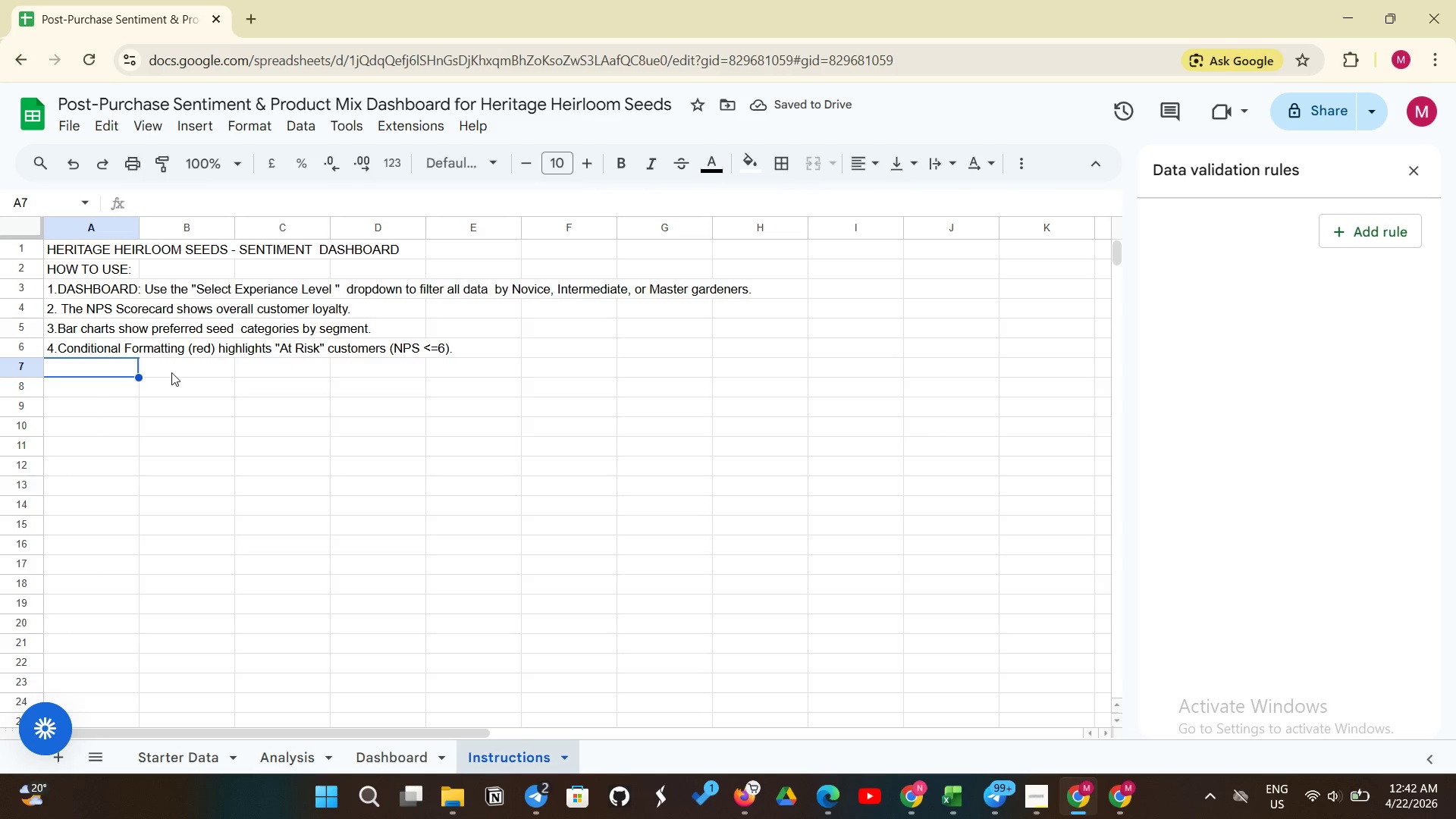 
wait(5.55)
 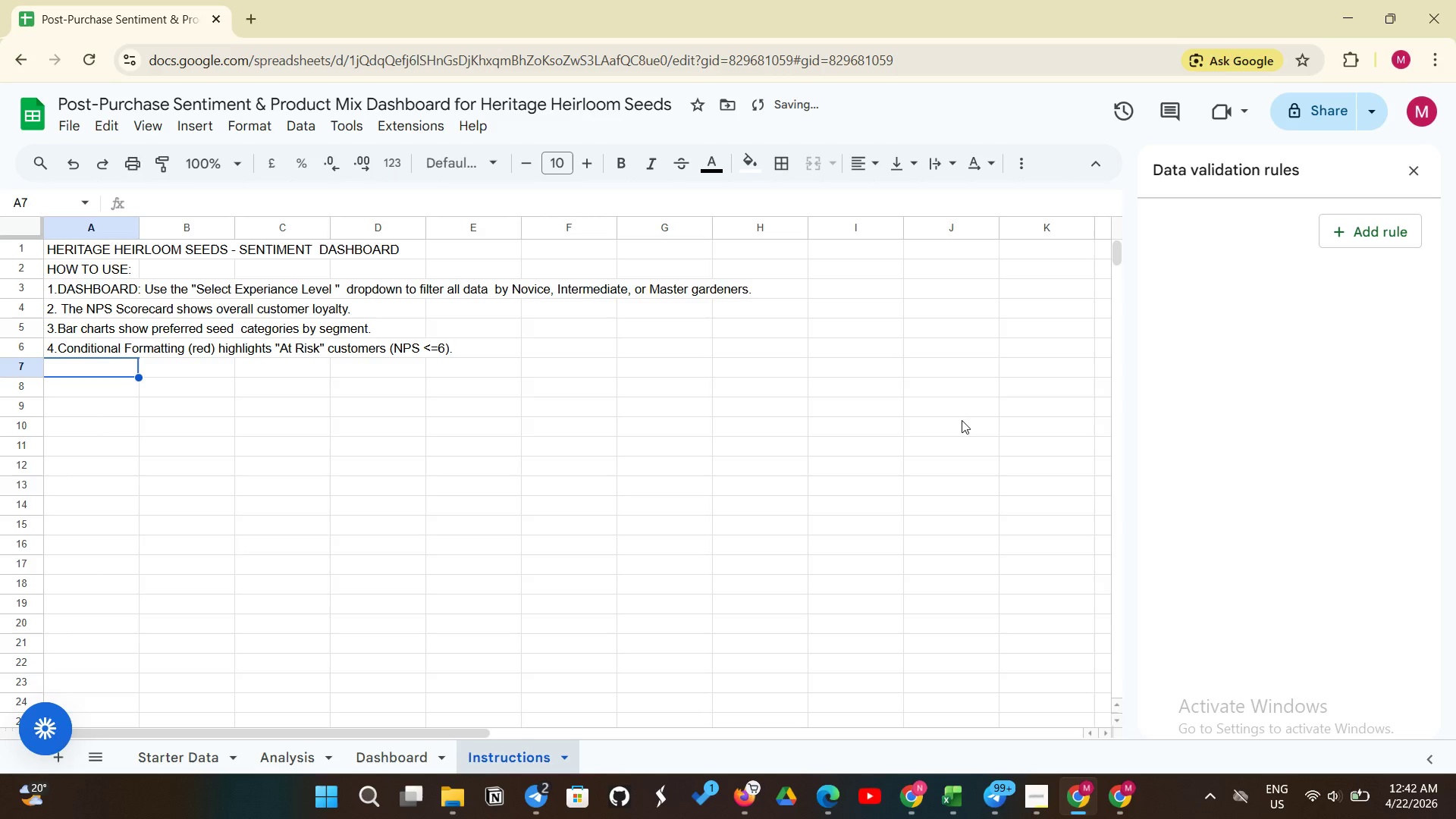 
left_click([114, 394])
 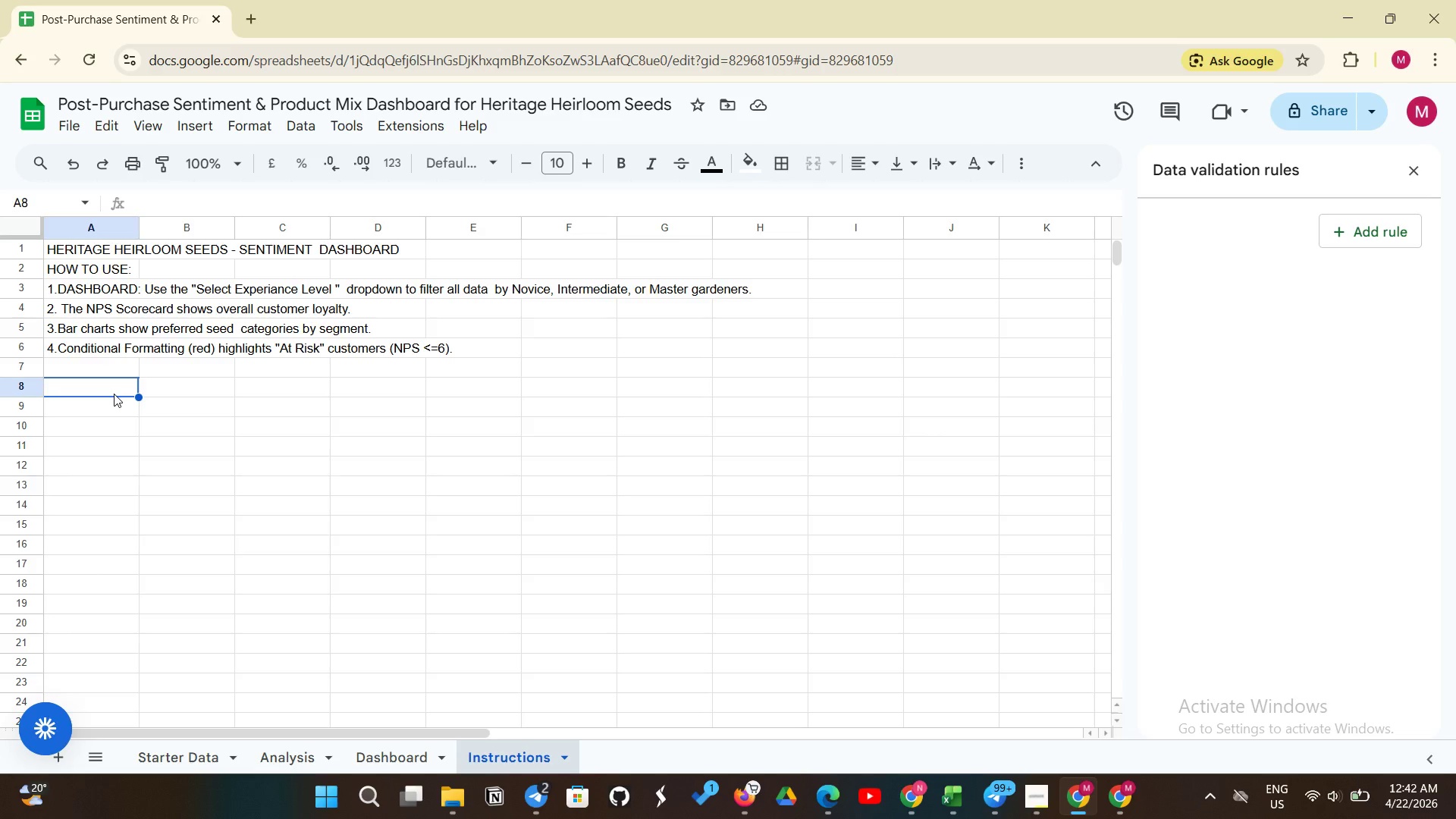 
type(Last updated)
 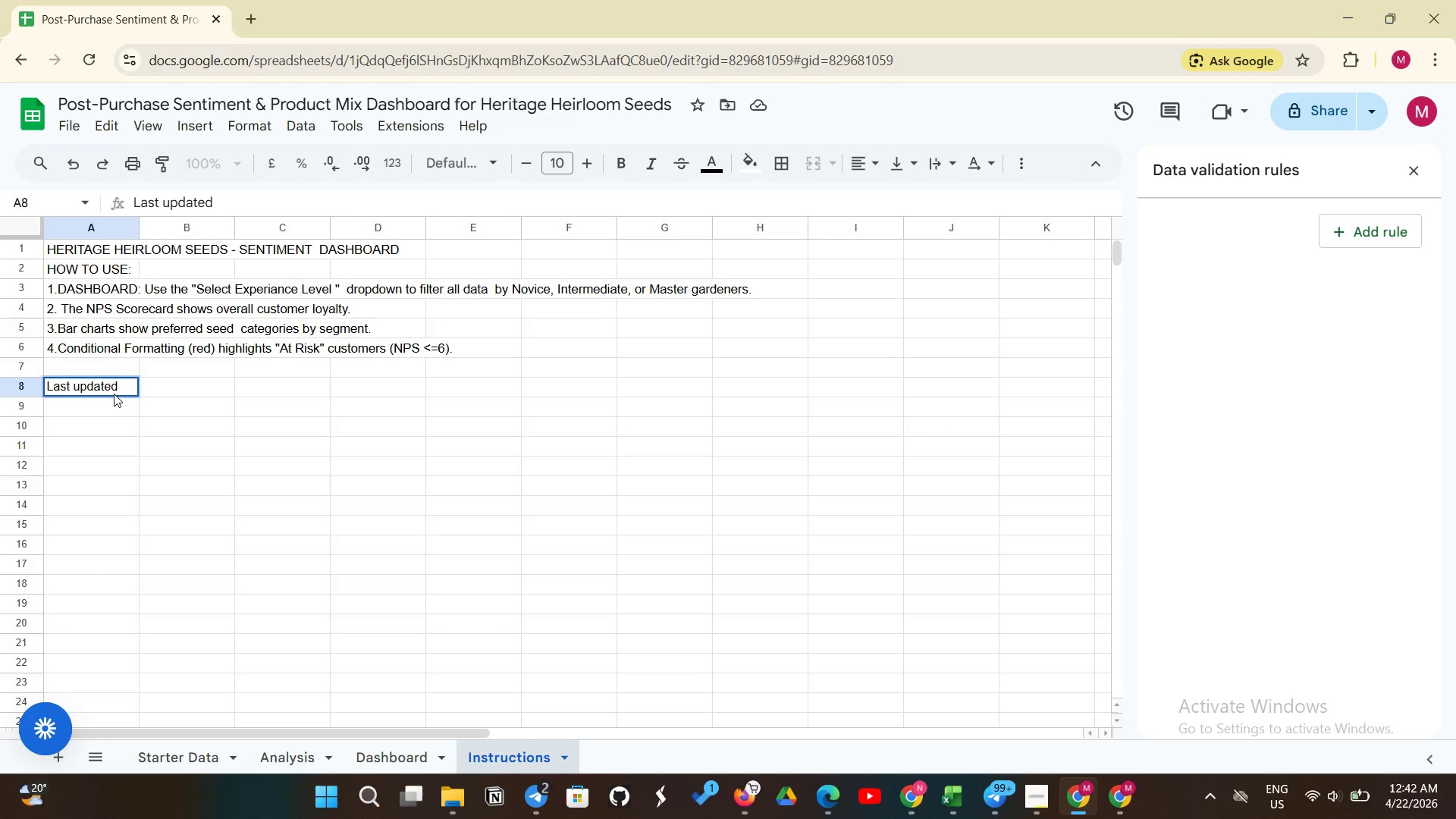 
key(Shift+Semicolon)
 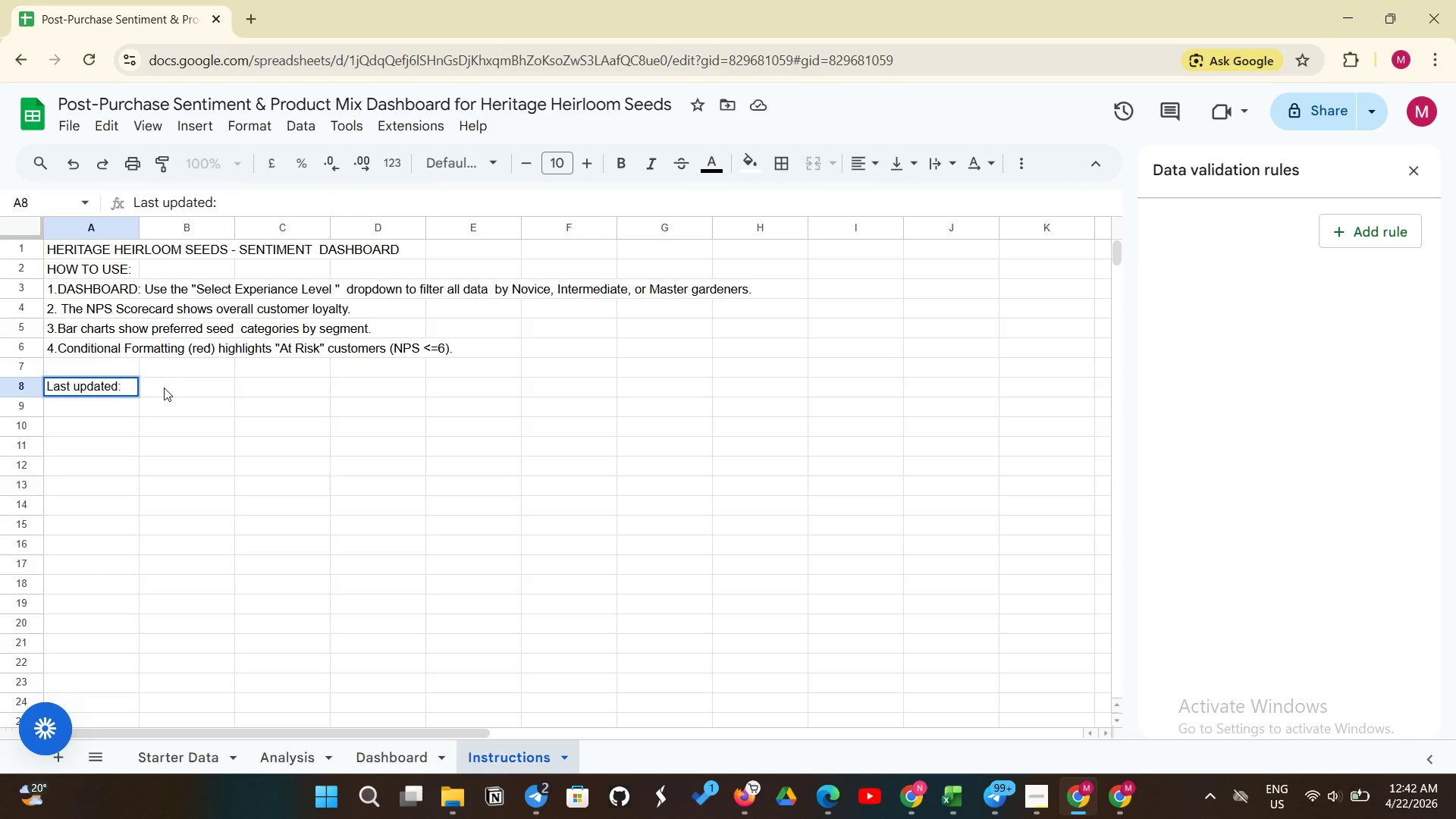 
left_click([182, 391])
 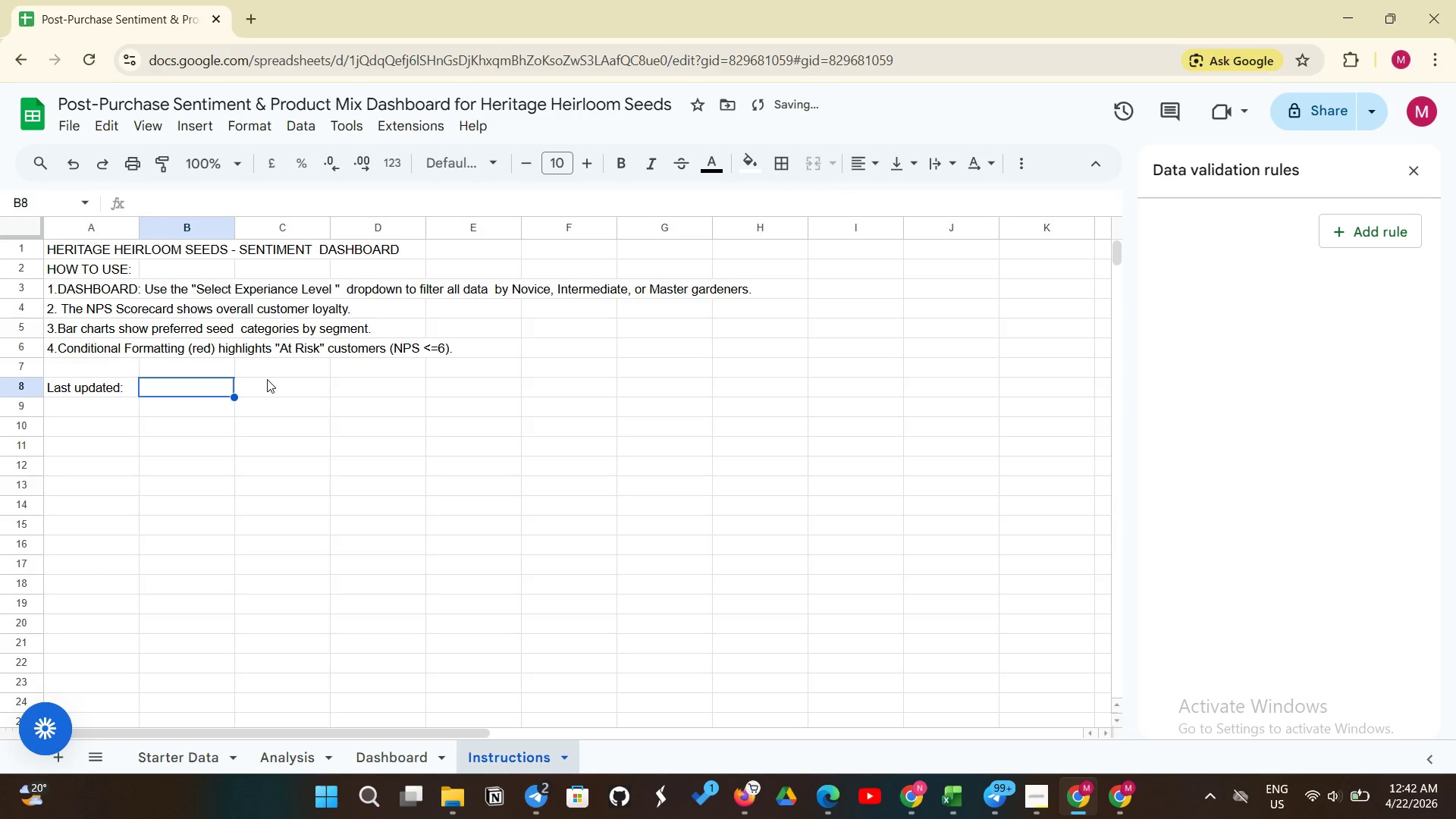 
type(+TODAY())
 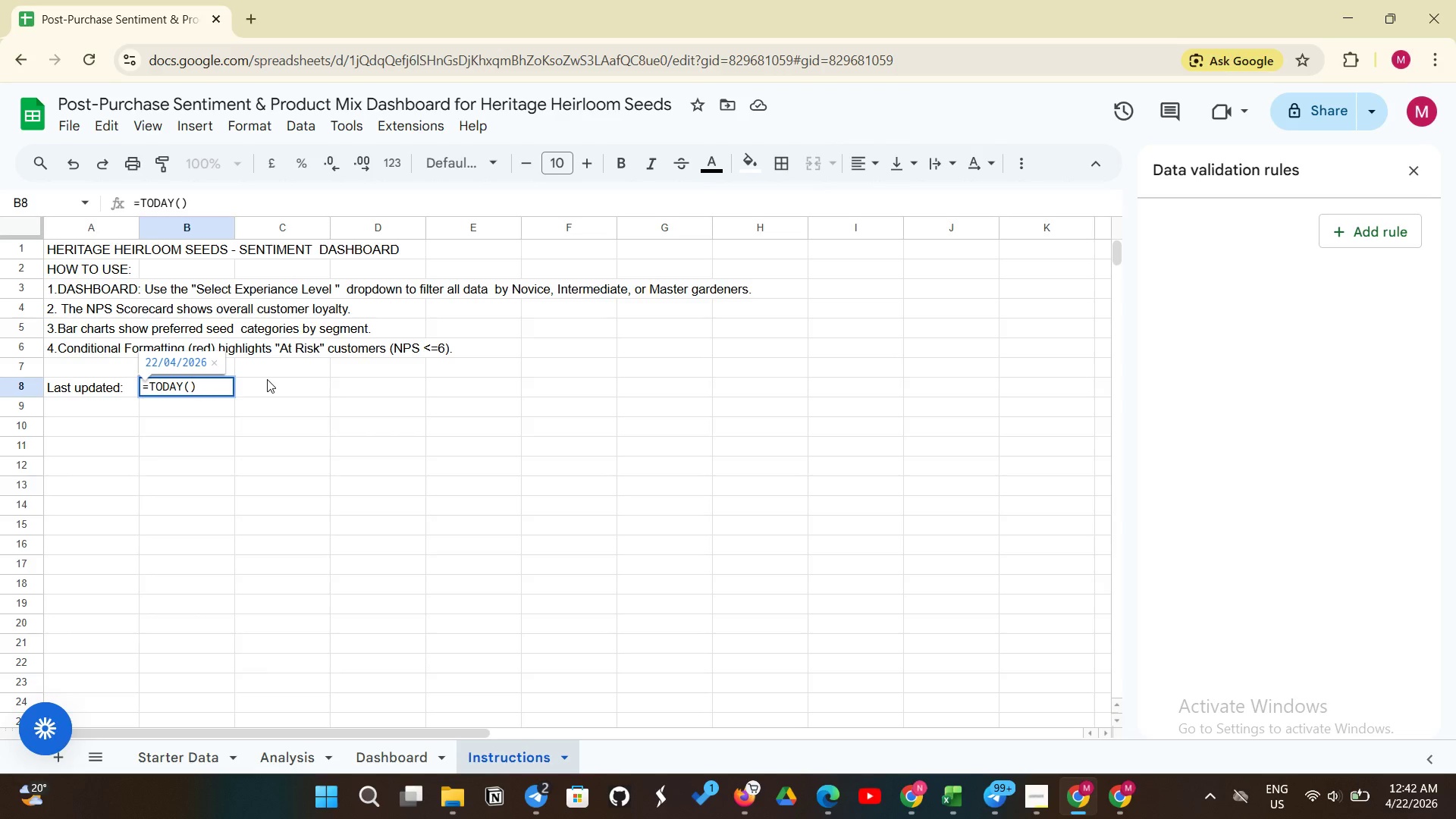 
key(Enter)
 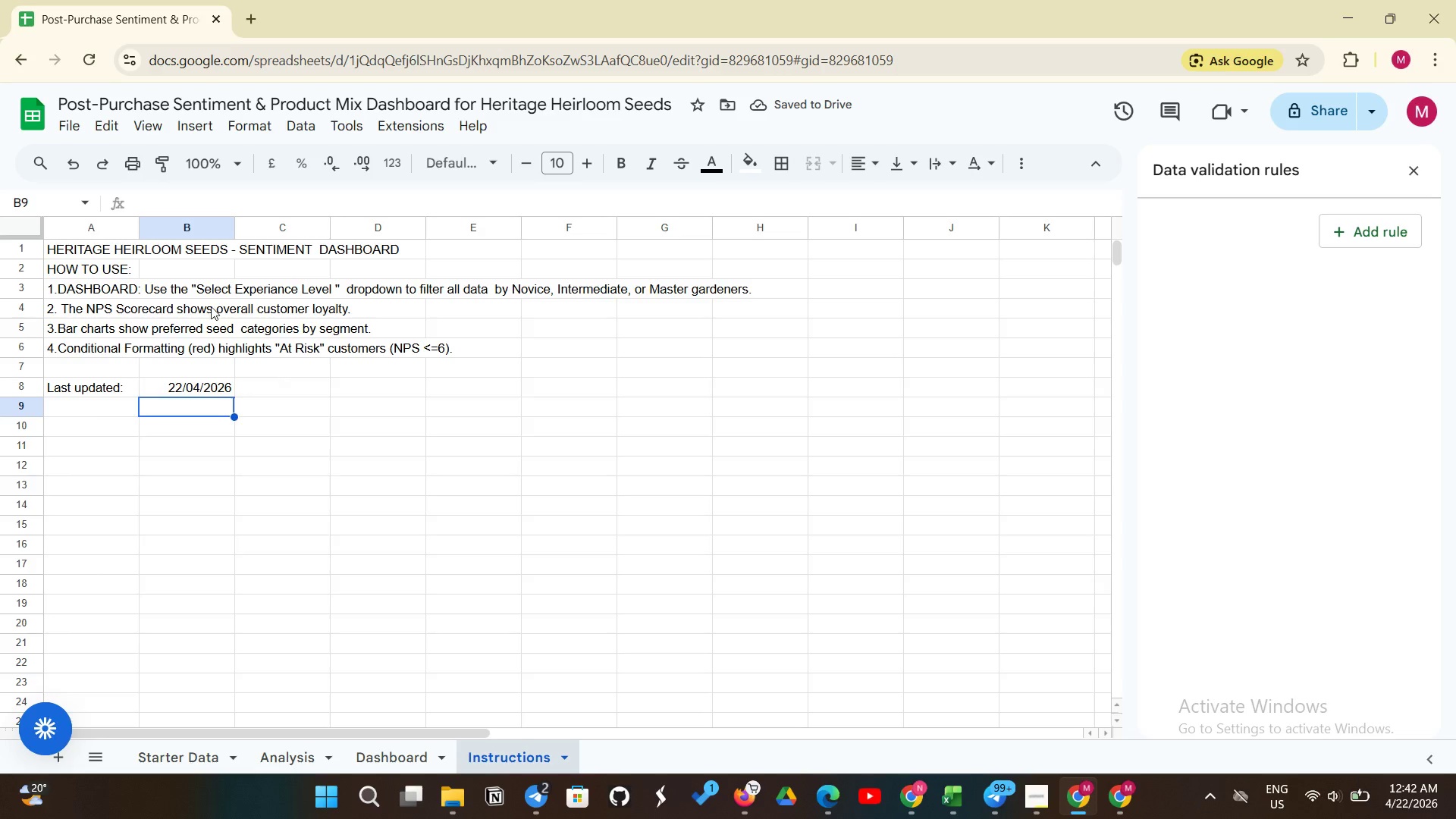 
wait(5.53)
 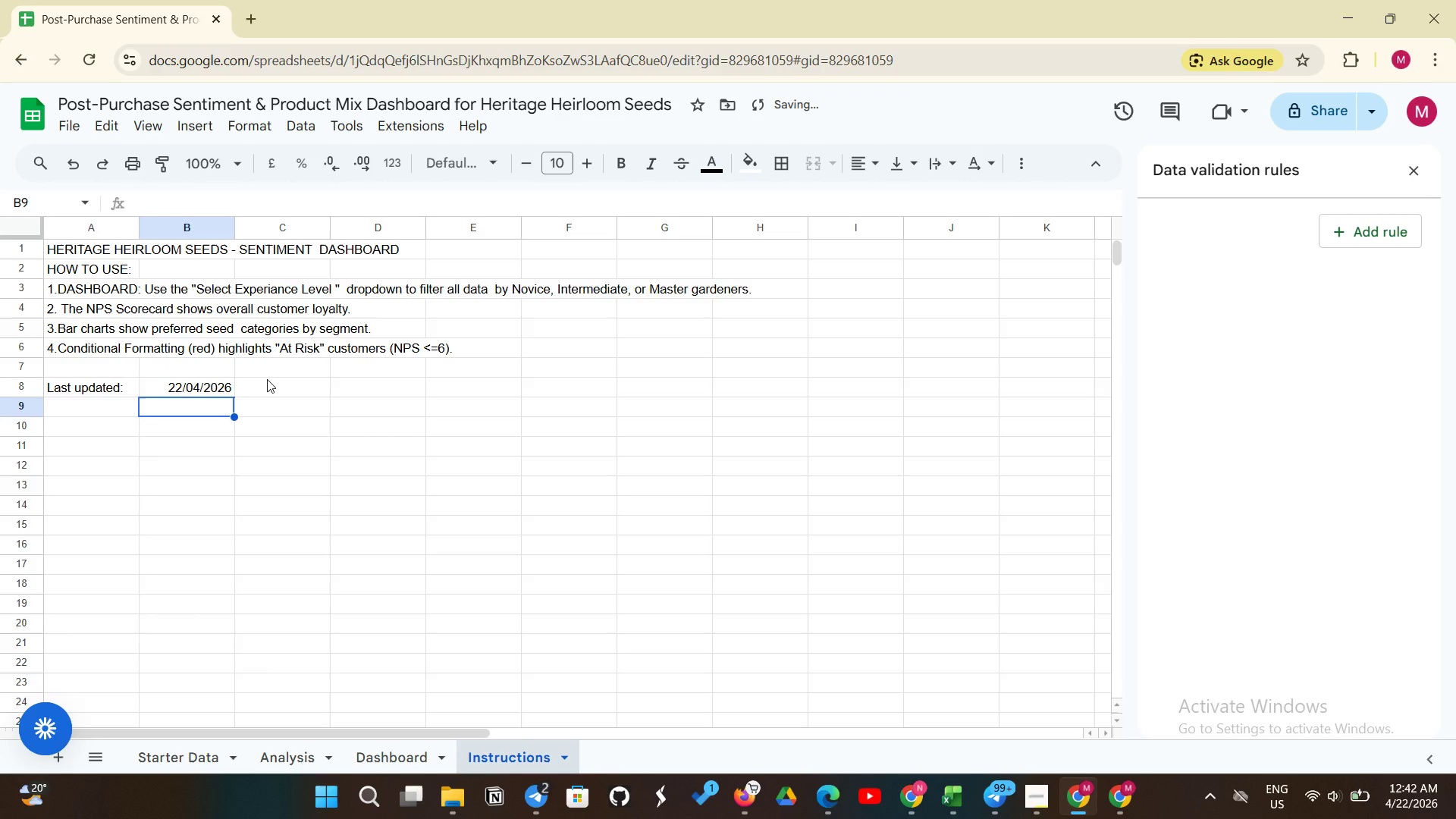 
left_click([83, 246])
 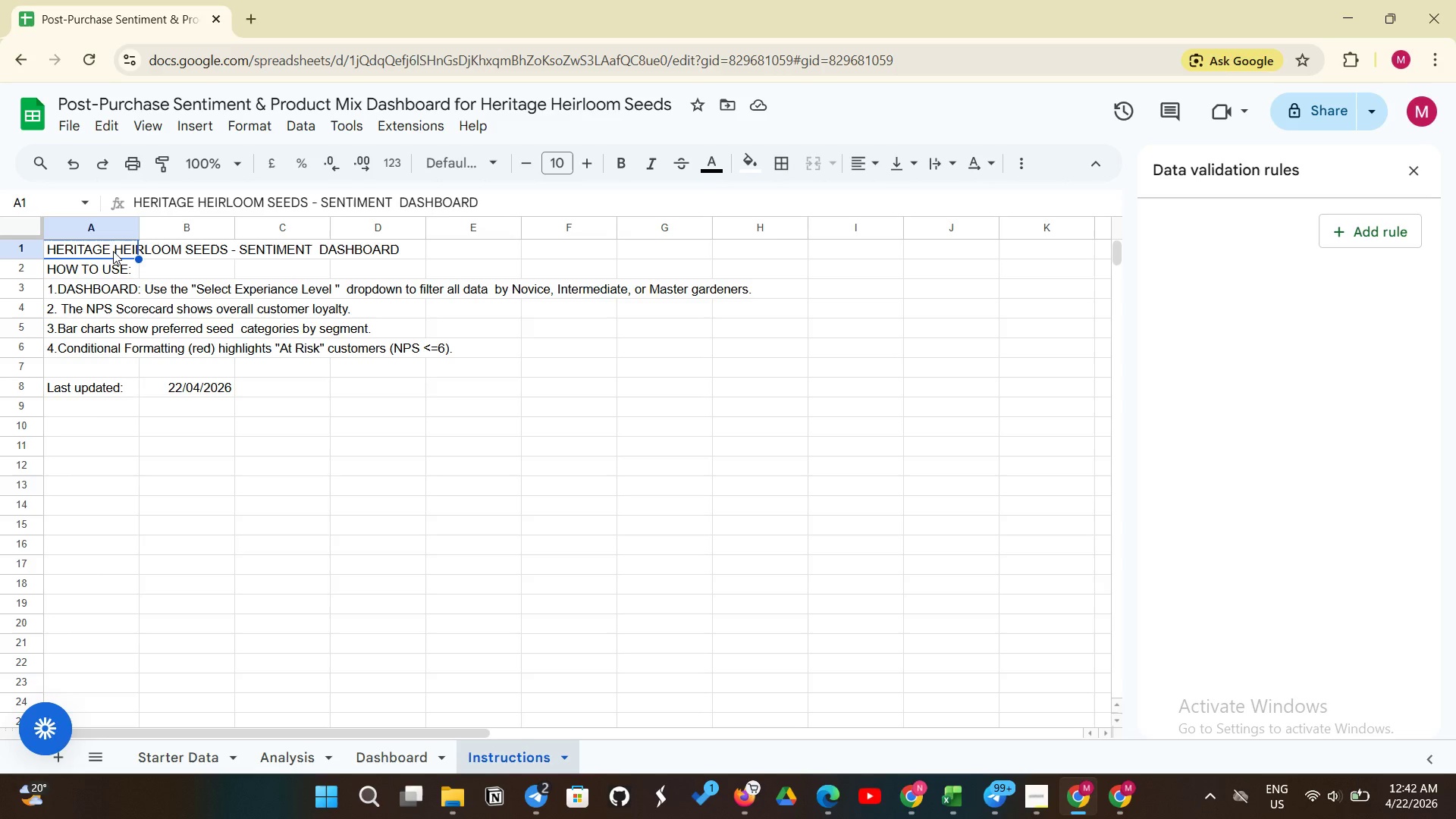 
left_click_drag(start_coordinate=[113, 251], to_coordinate=[483, 254])
 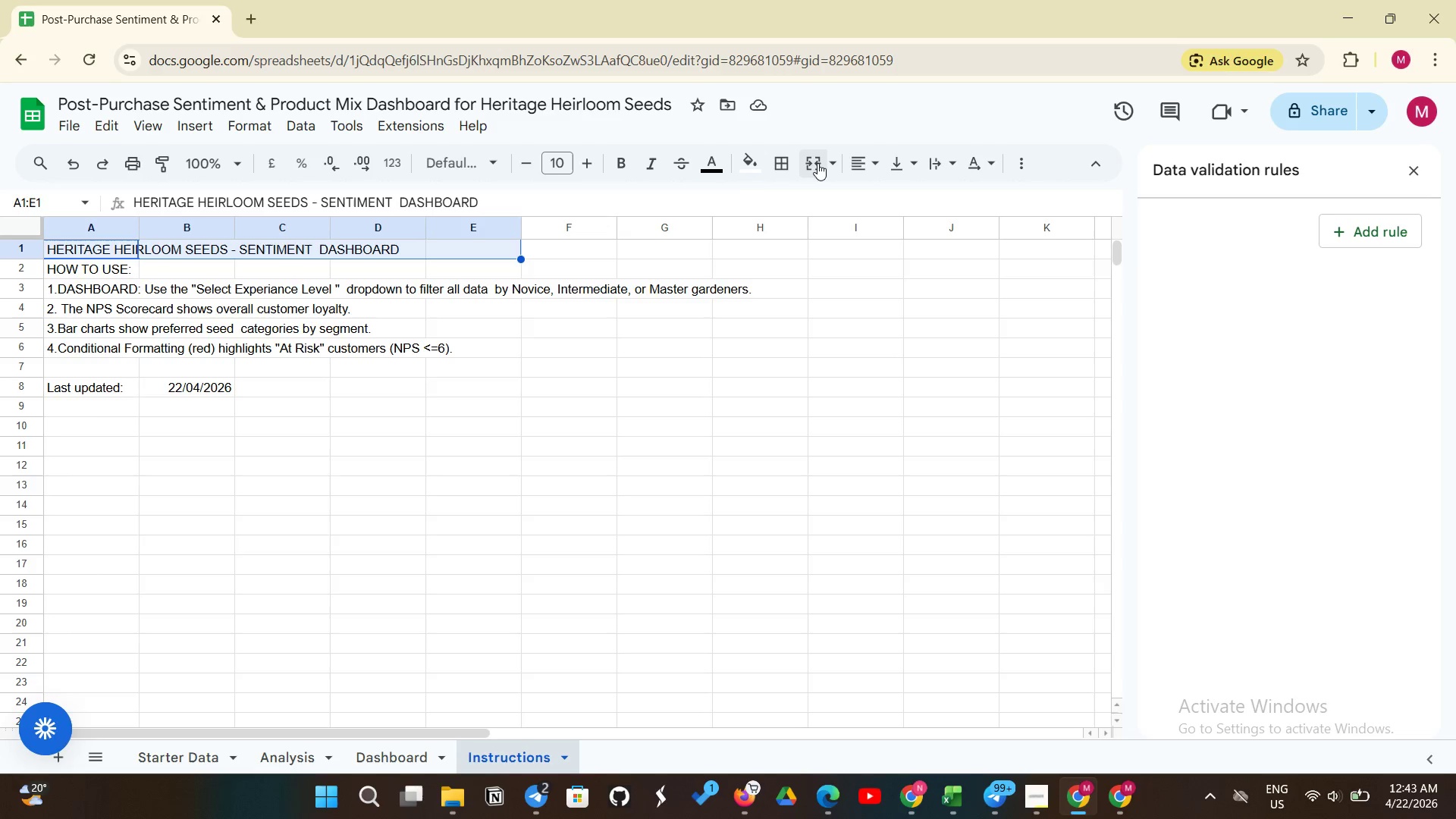 
left_click([817, 163])
 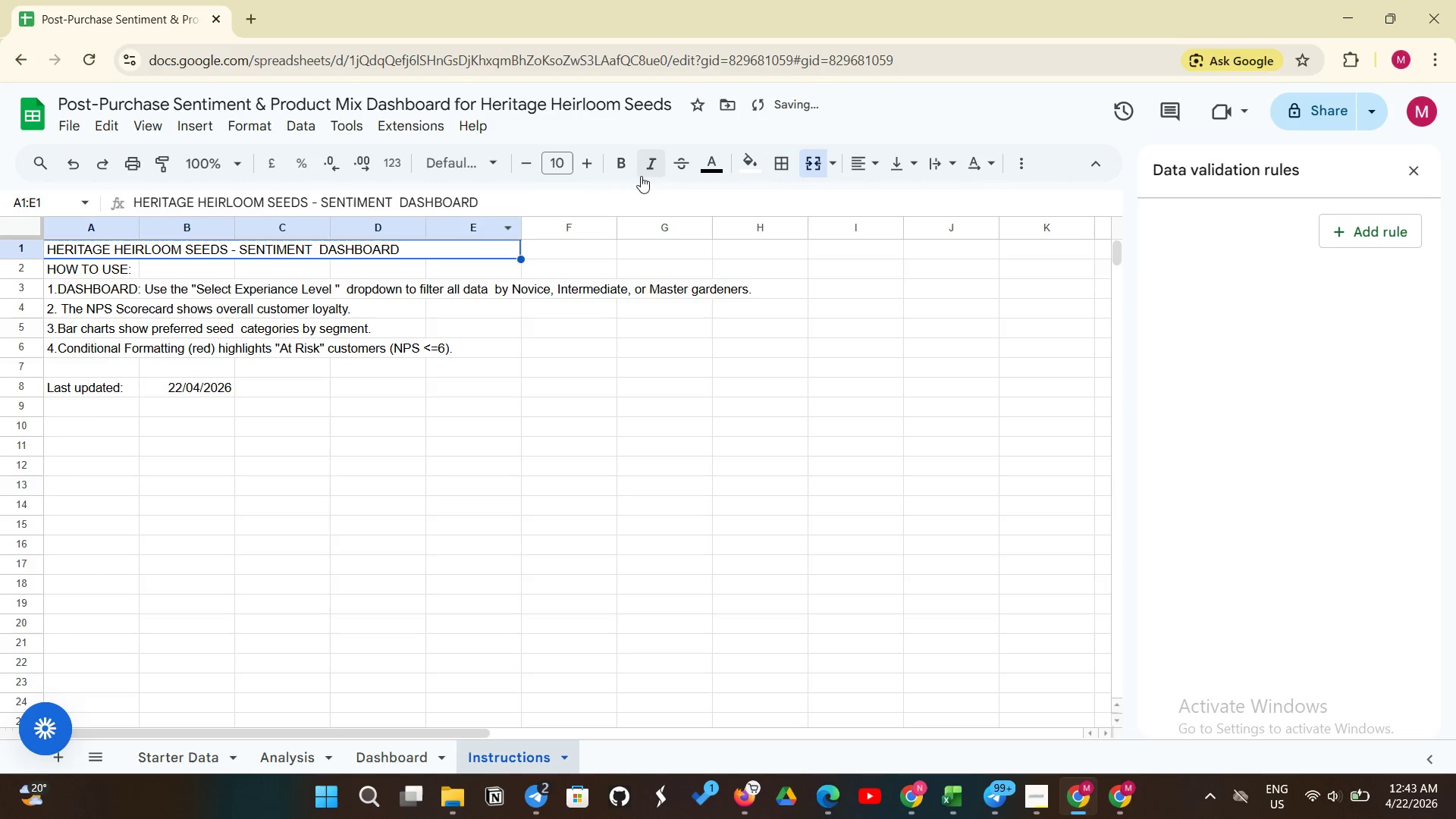 
left_click([622, 160])
 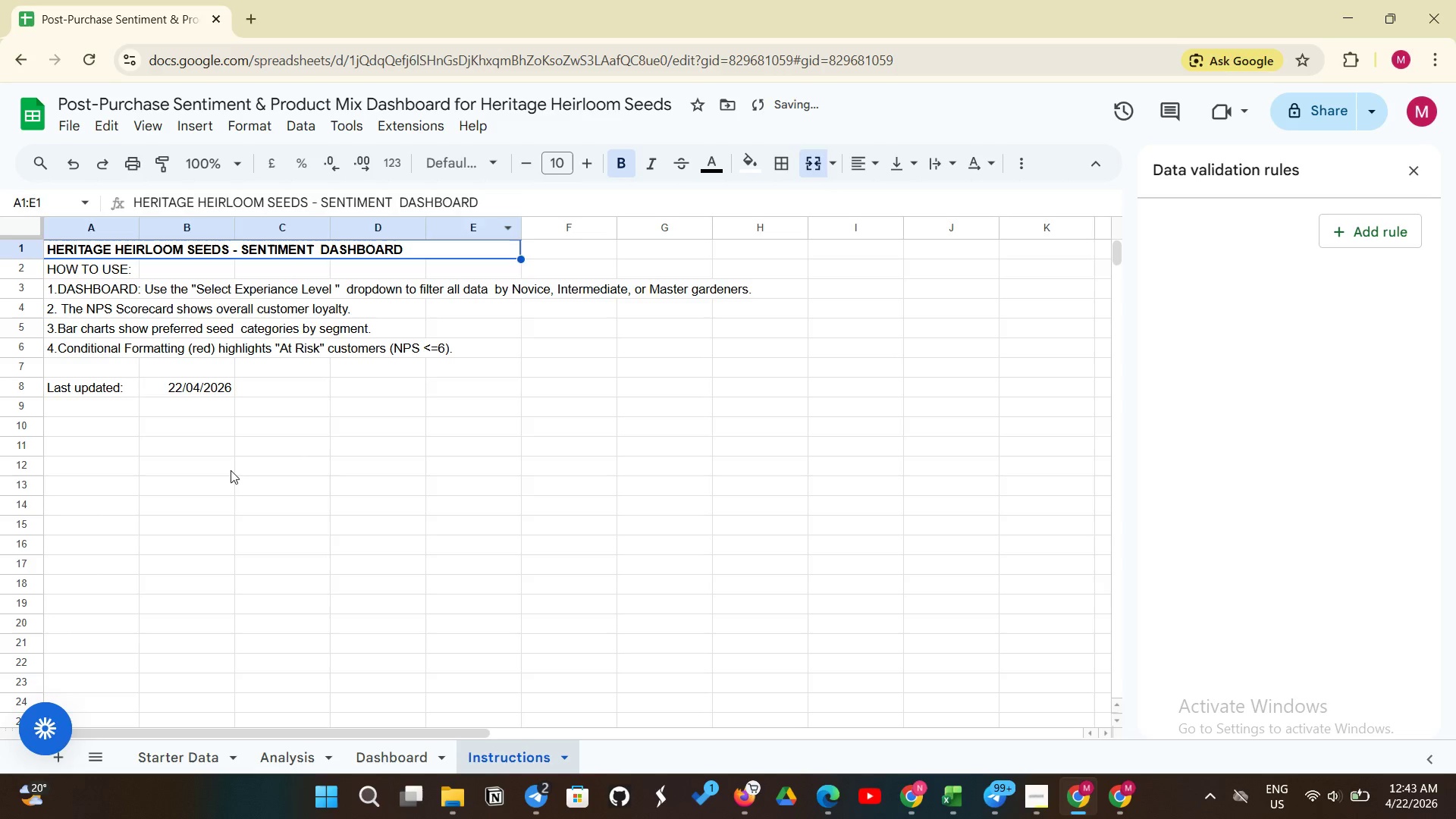 
left_click([231, 470])
 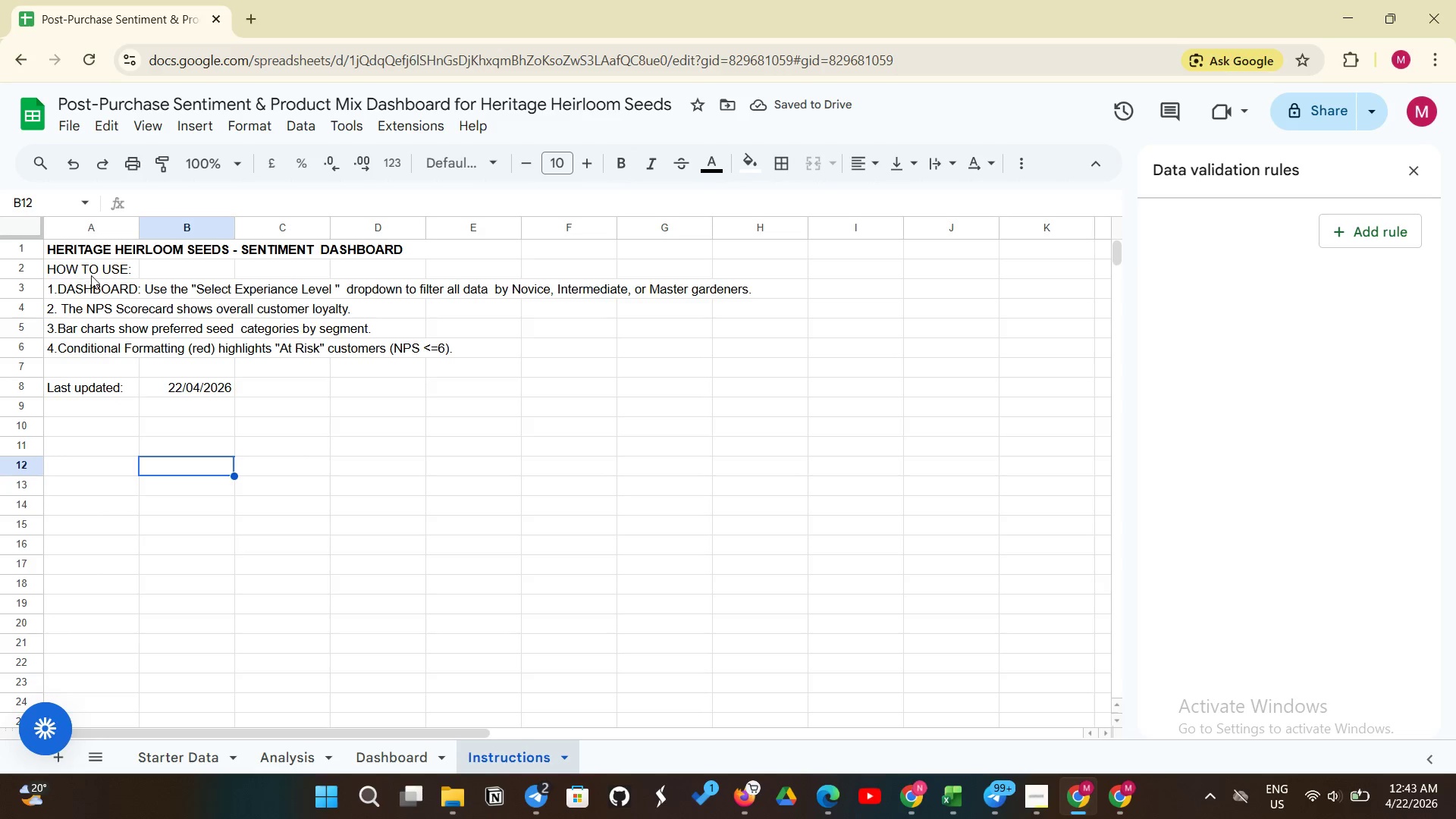 
left_click_drag(start_coordinate=[90, 272], to_coordinate=[485, 354])
 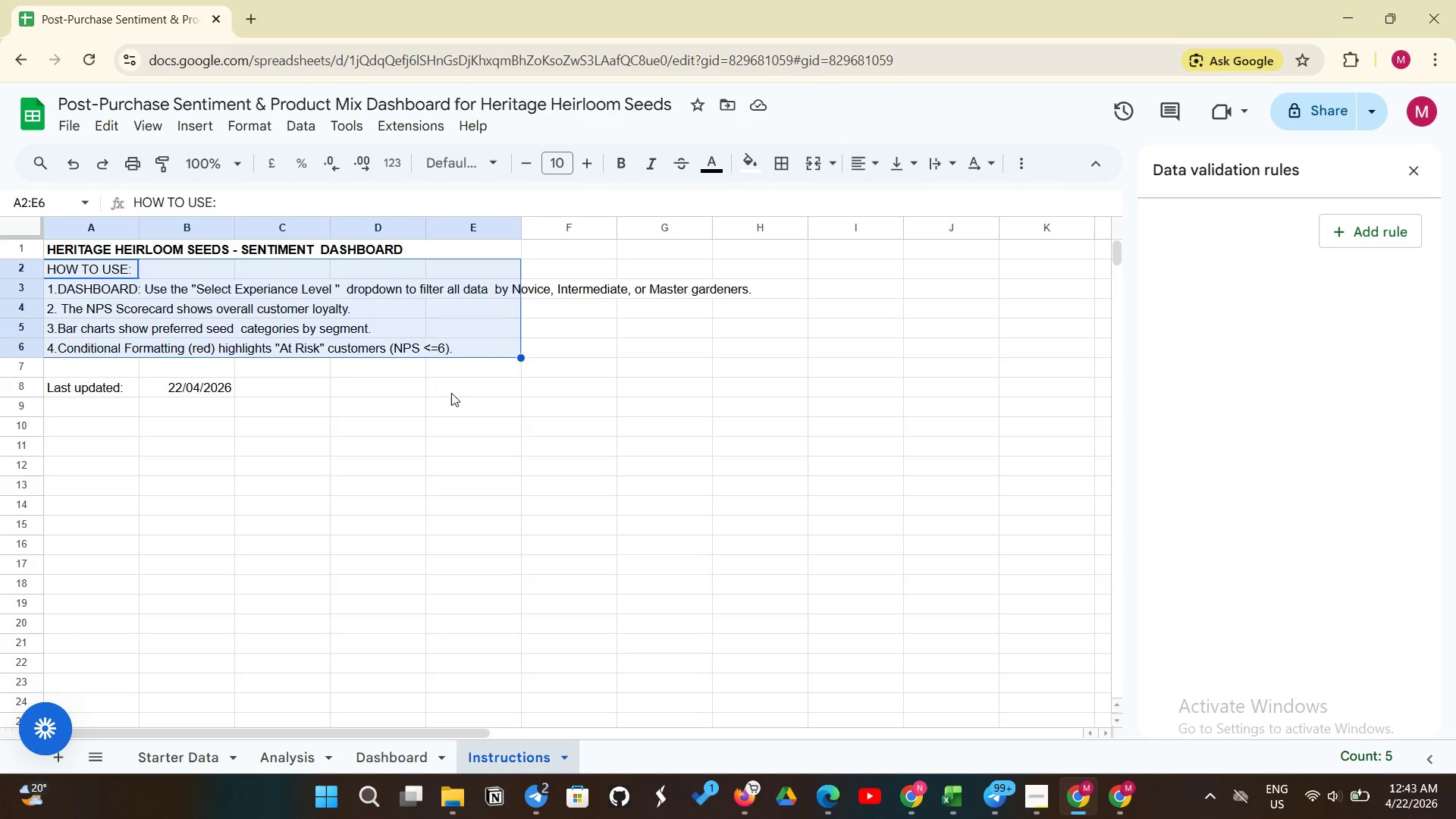 
left_click([451, 393])
 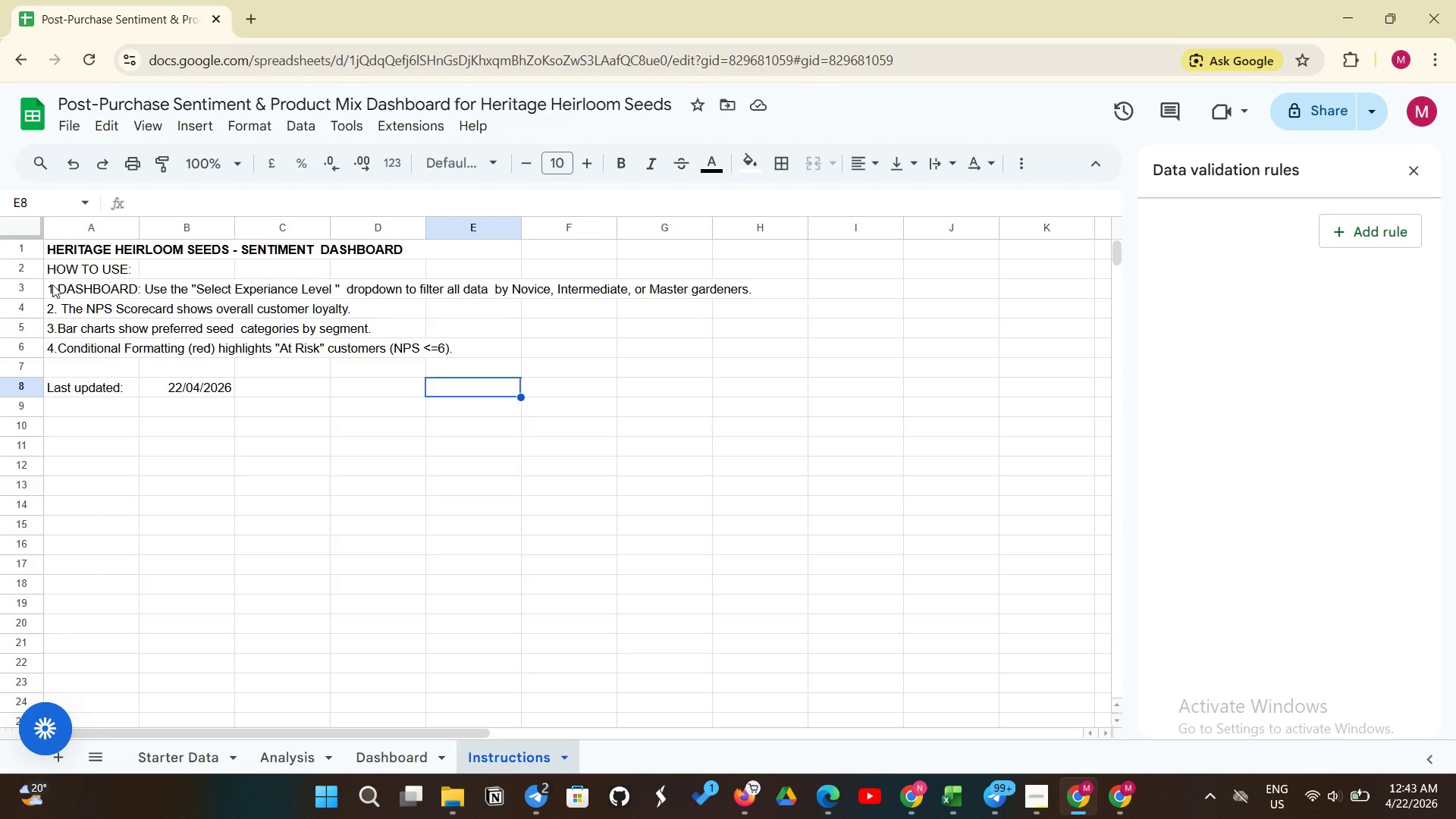 
left_click_drag(start_coordinate=[52, 284], to_coordinate=[775, 294])
 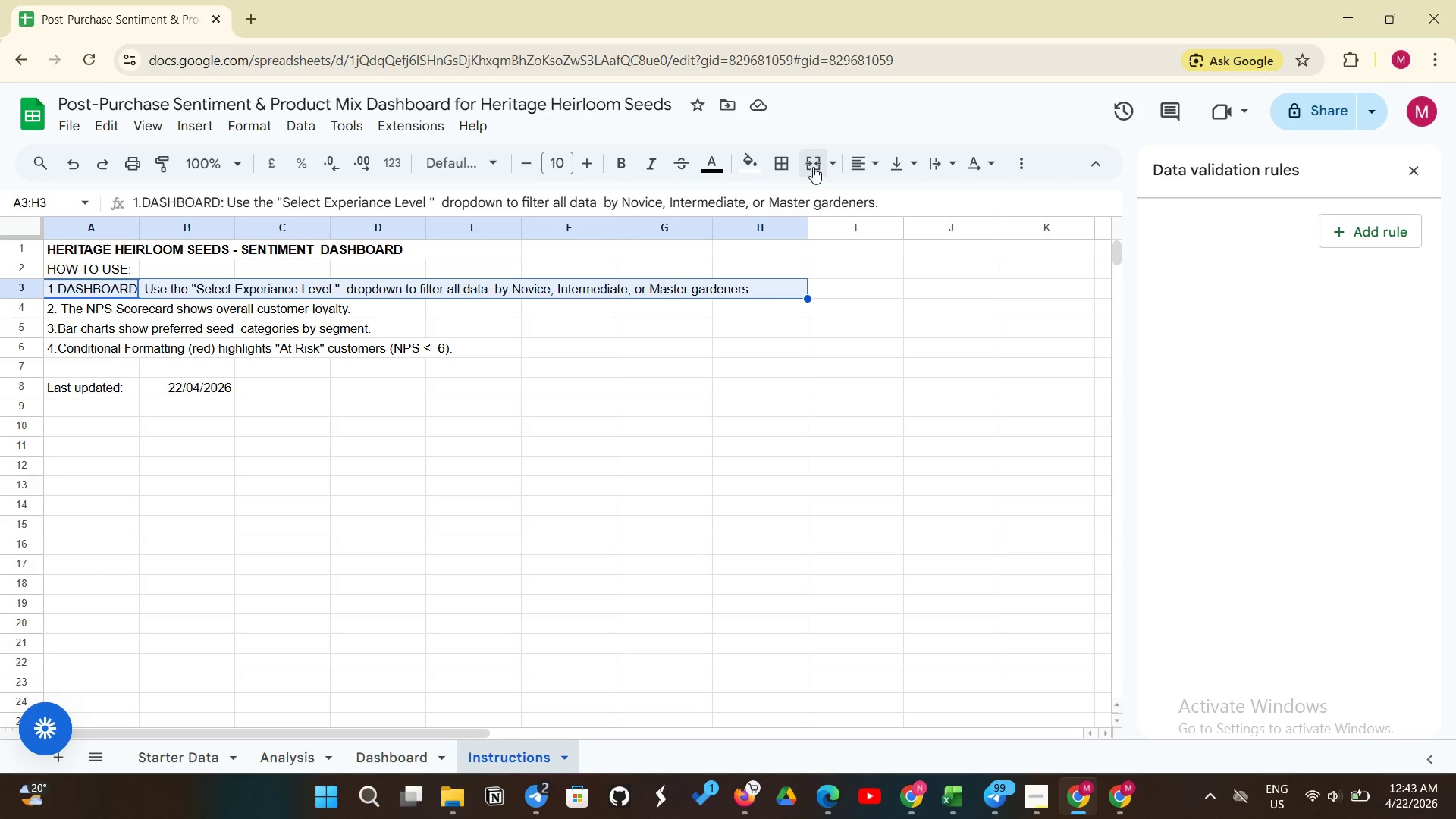 
left_click([813, 167])
 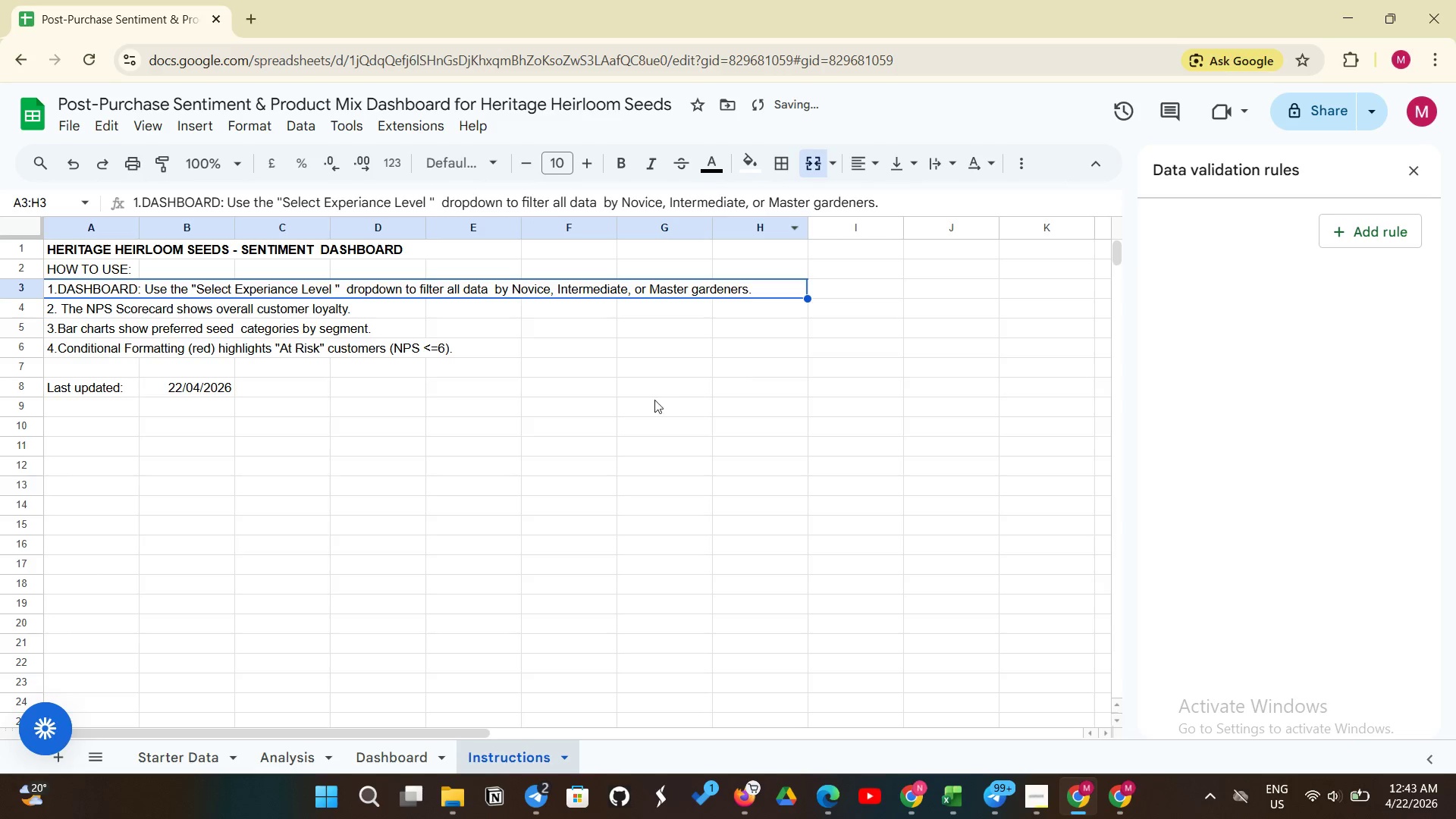 
left_click([645, 402])
 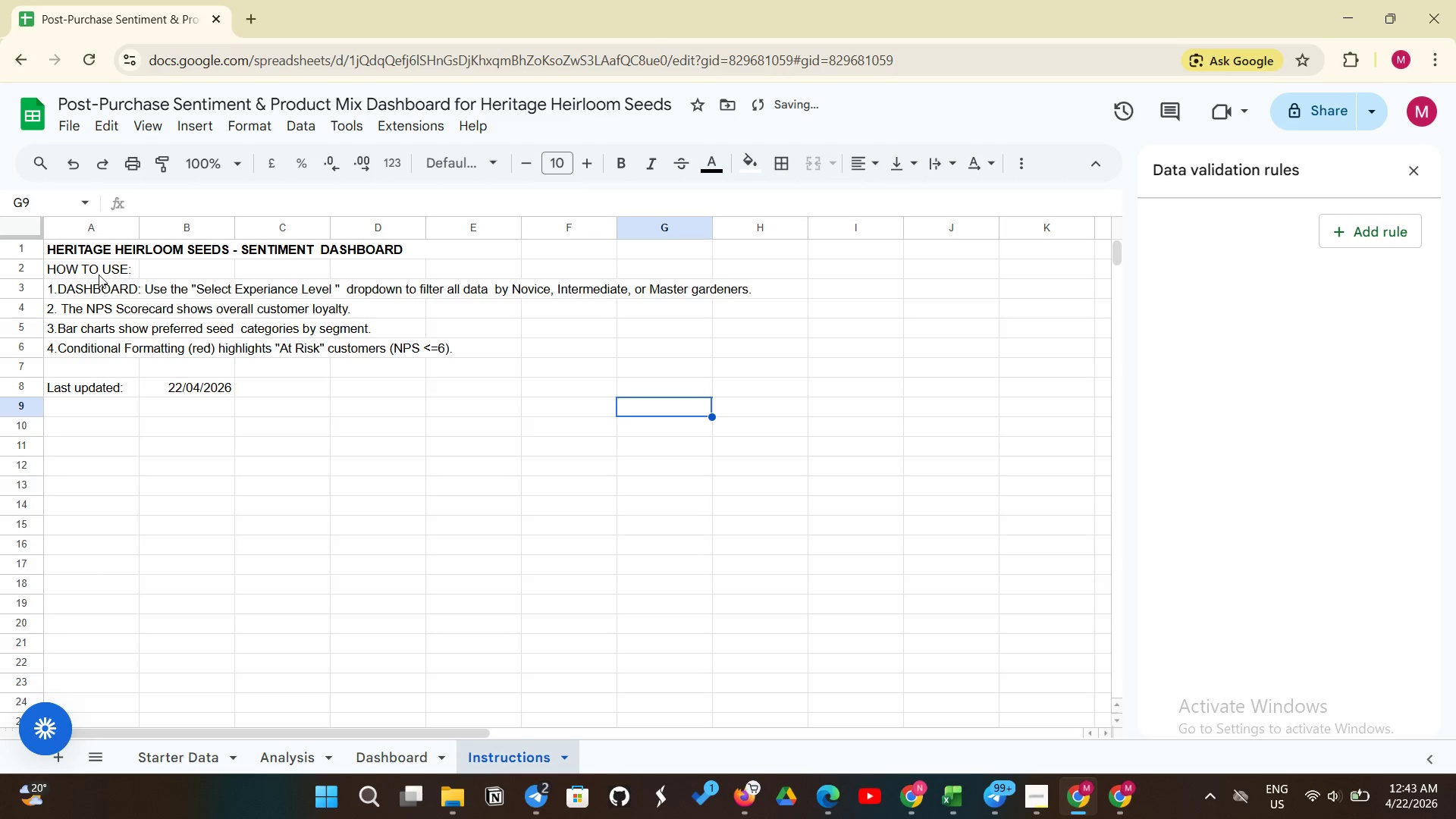 
left_click_drag(start_coordinate=[99, 275], to_coordinate=[692, 271])
 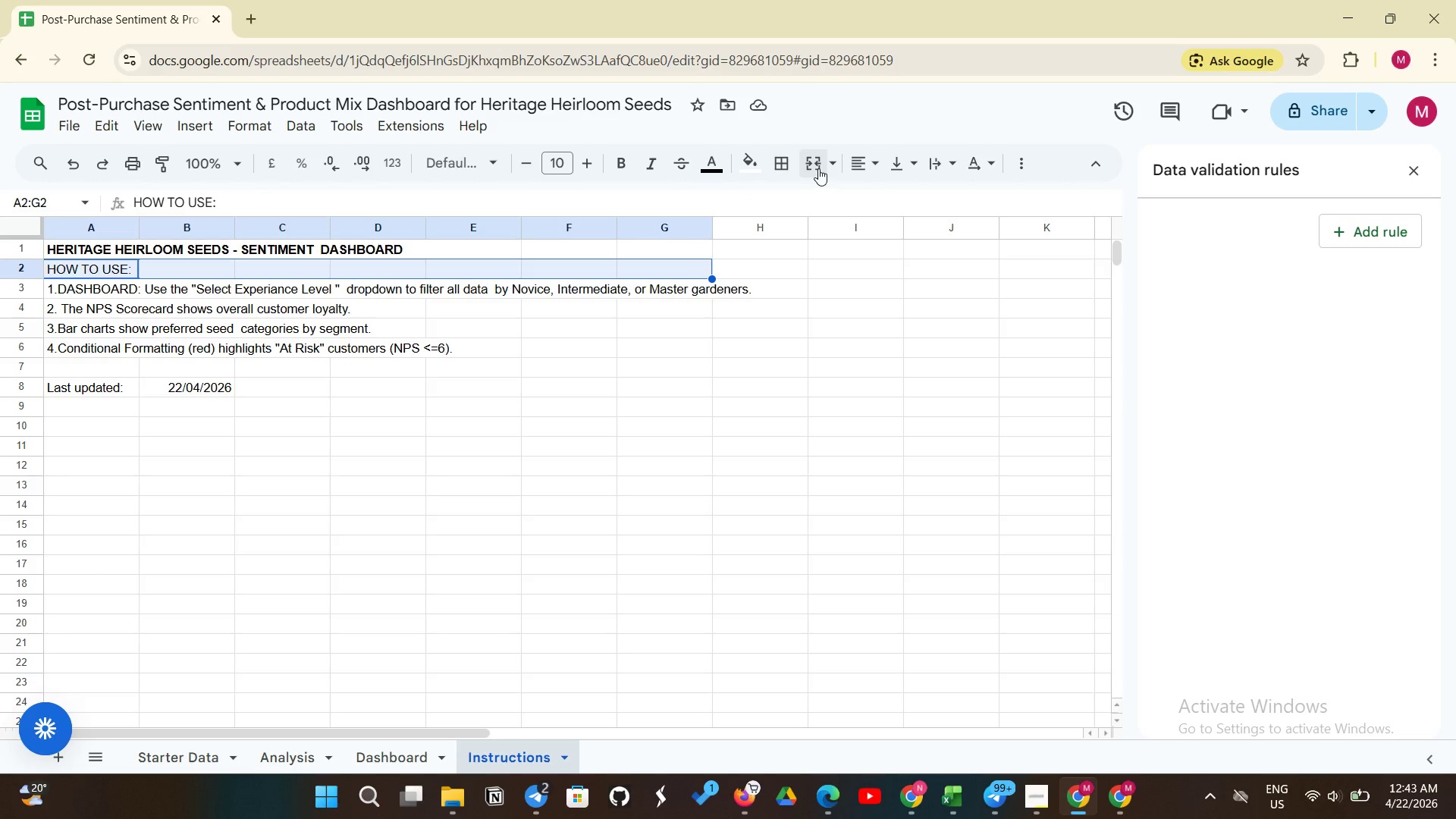 
left_click([818, 168])
 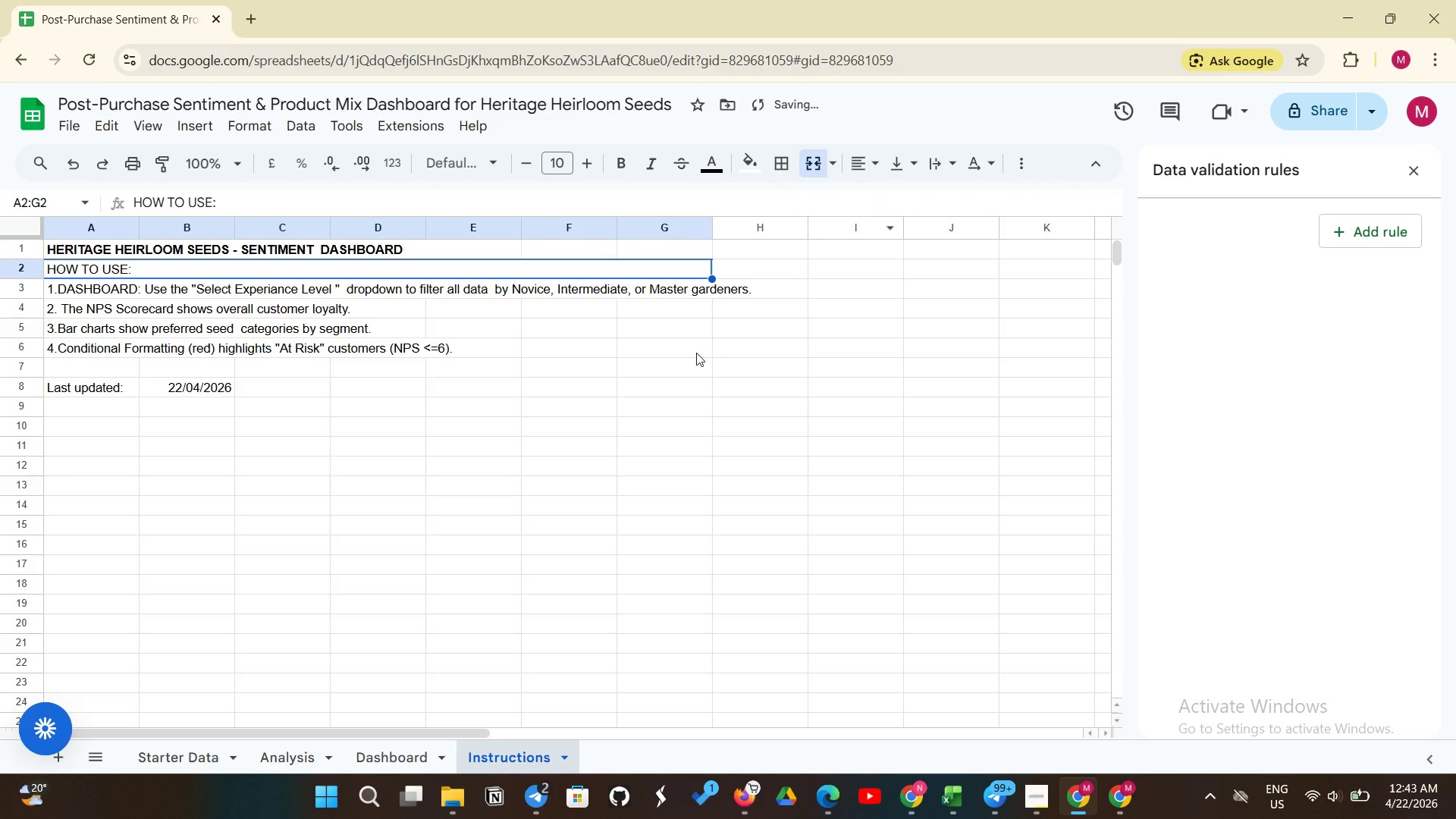 
left_click([696, 353])
 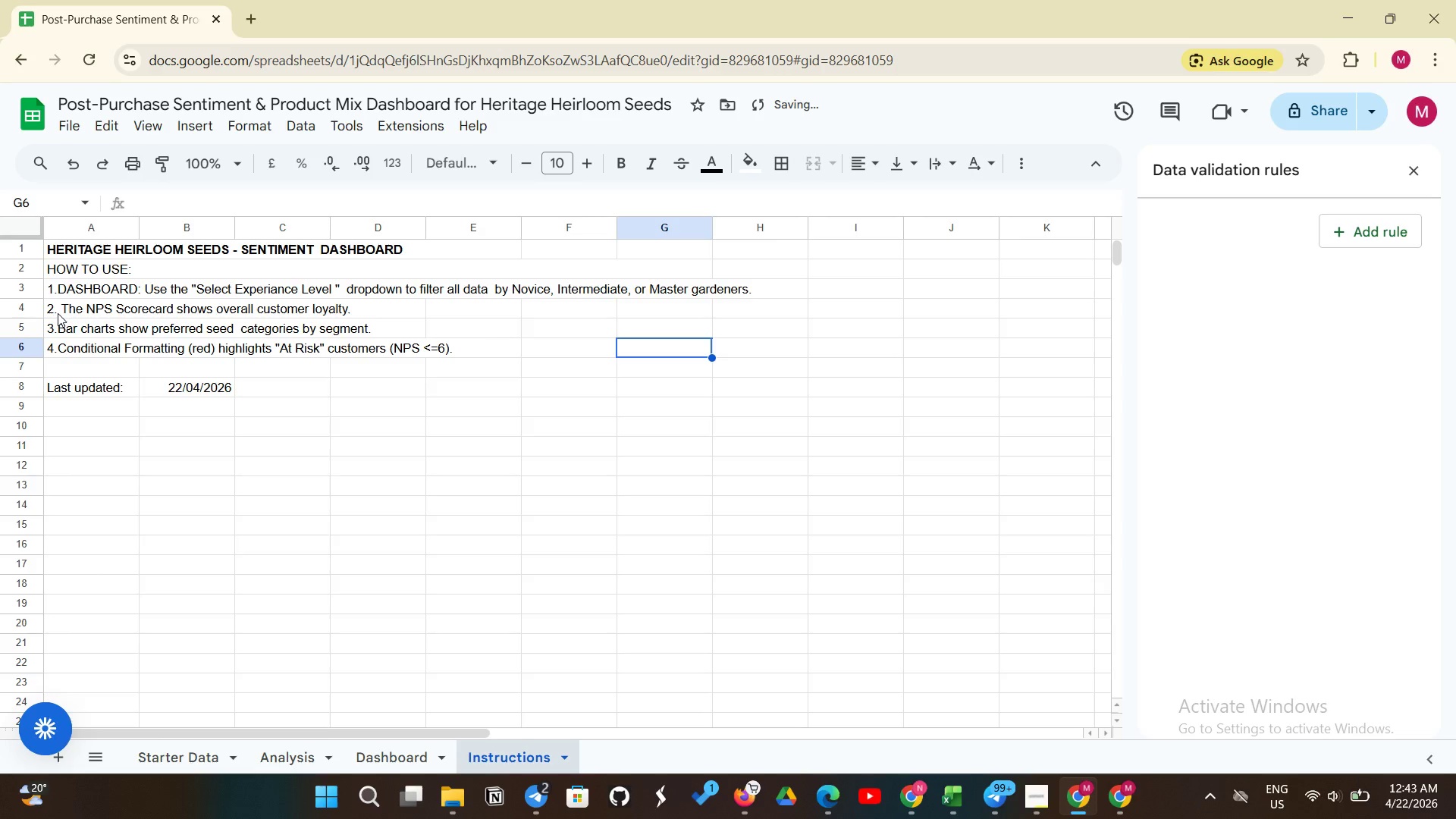 
left_click([68, 315])
 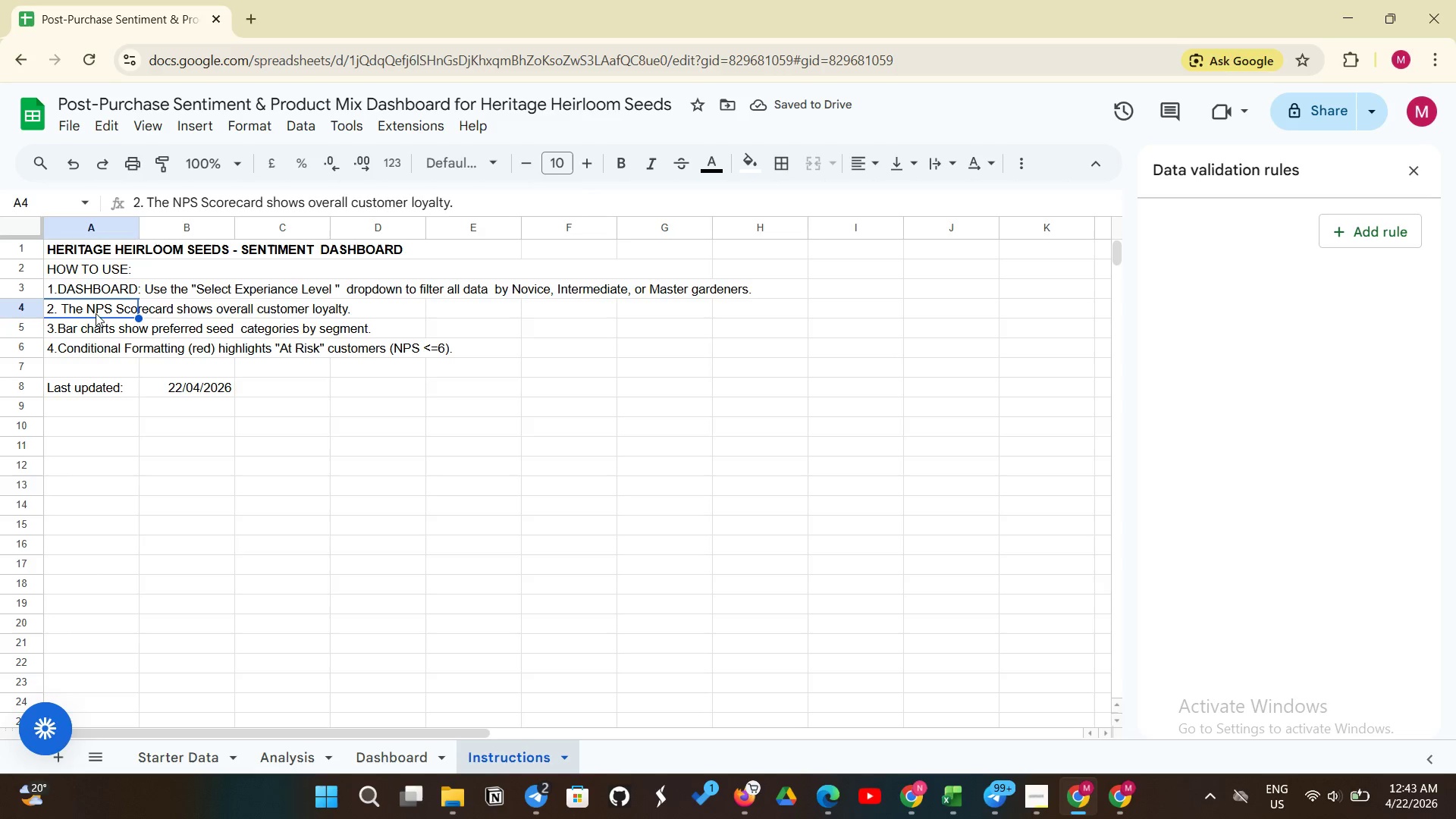 
left_click_drag(start_coordinate=[97, 312], to_coordinate=[764, 313])
 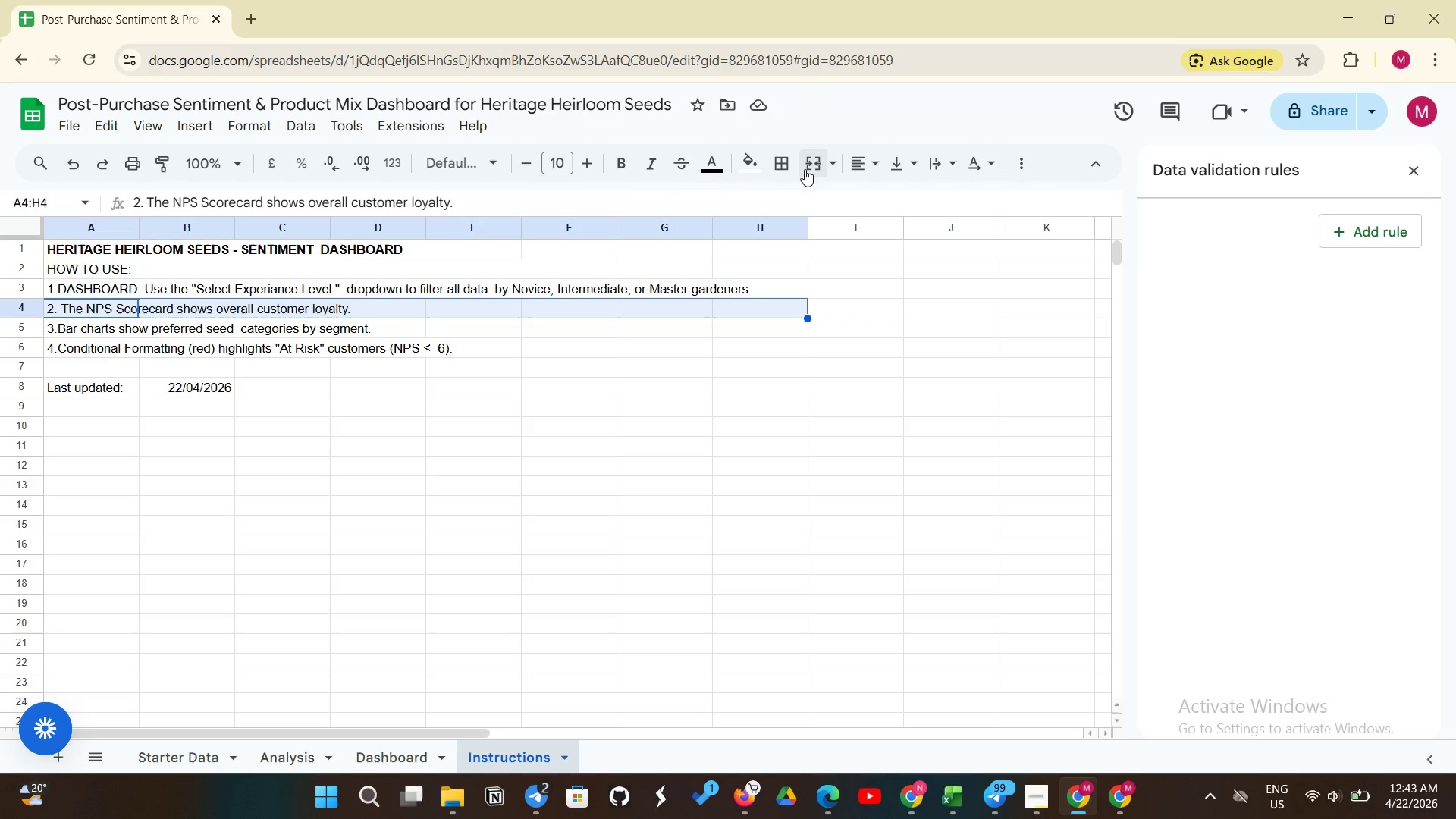 
left_click([805, 169])
 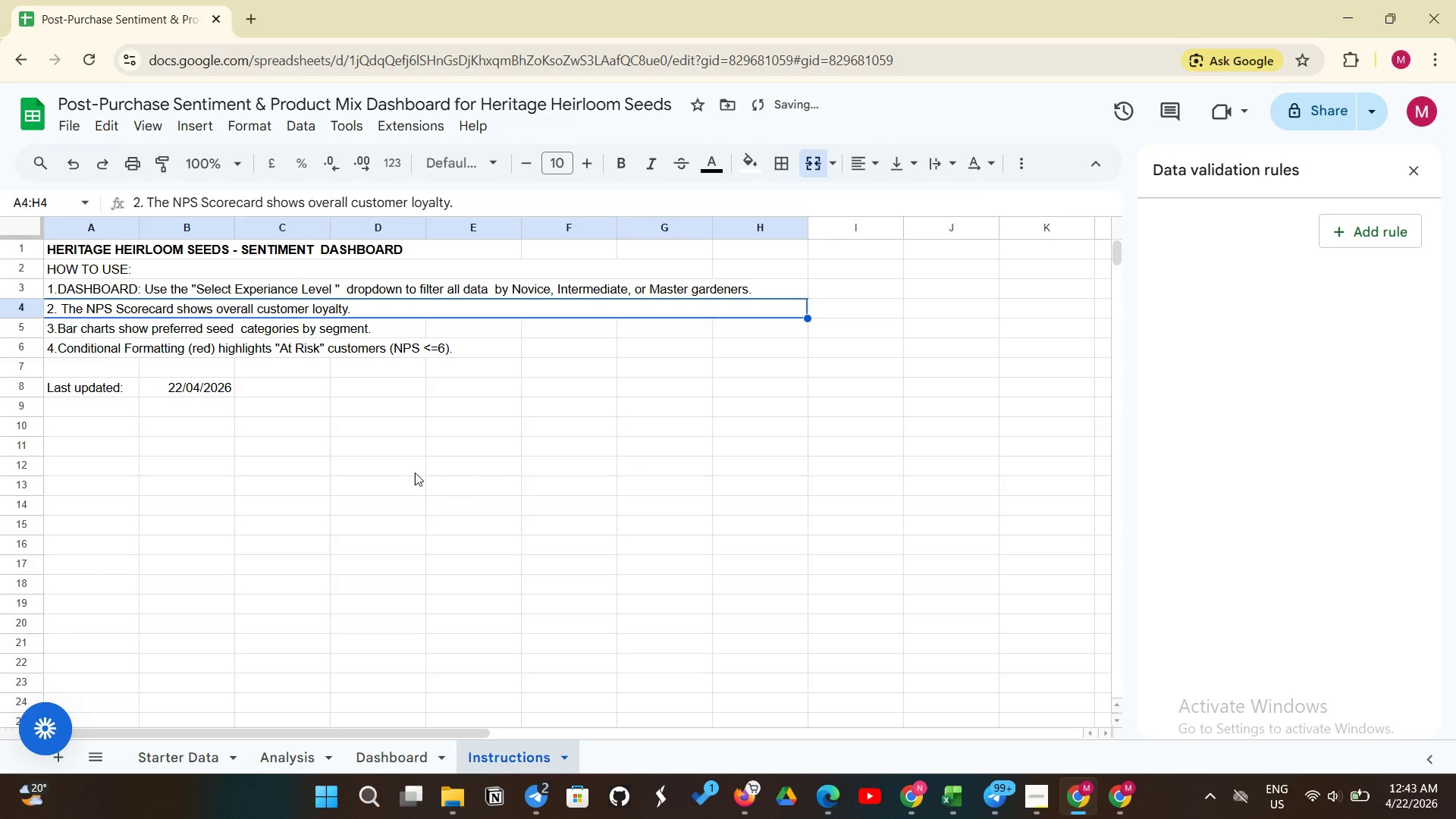 
left_click([413, 472])
 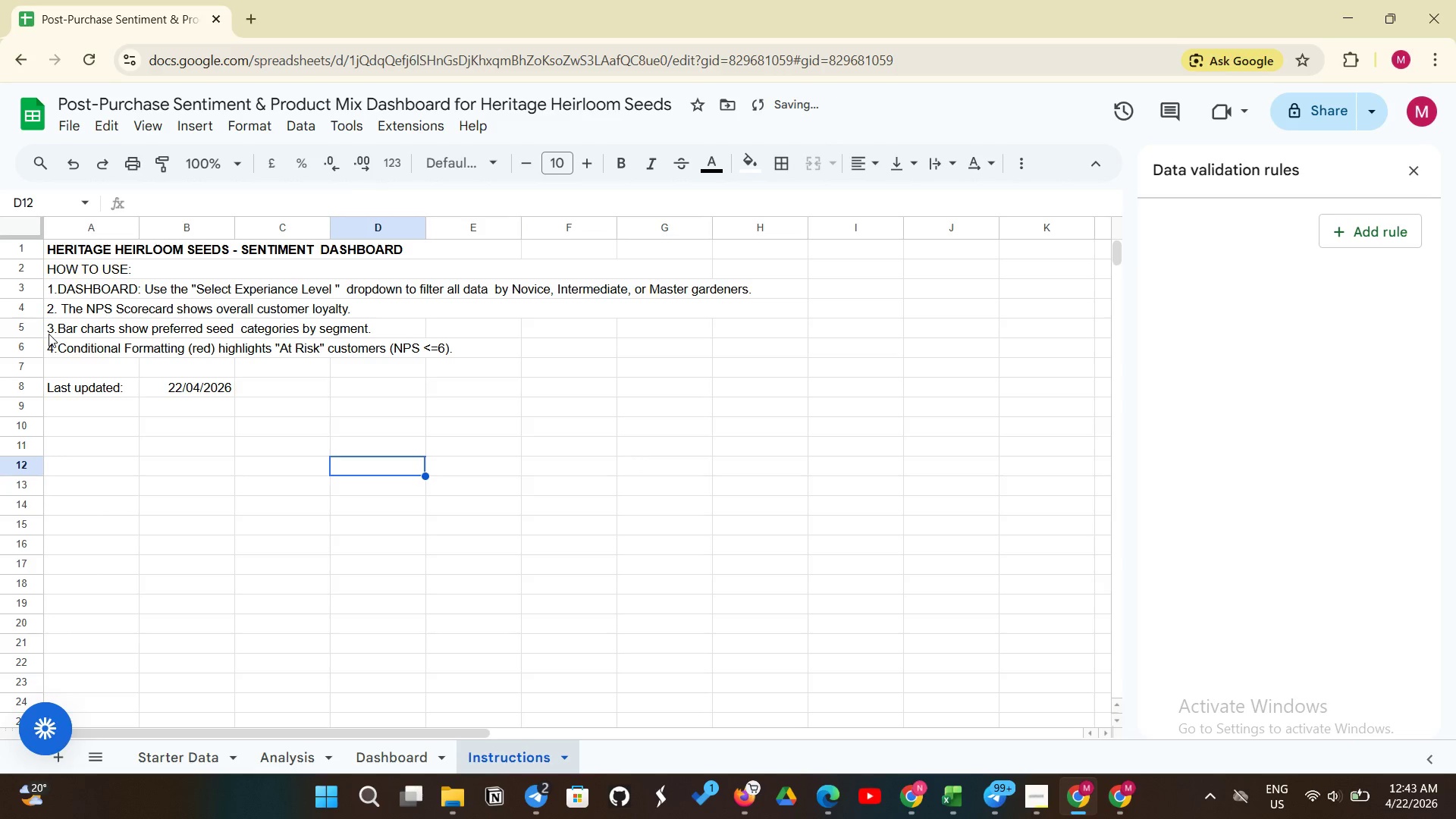 
left_click_drag(start_coordinate=[49, 334], to_coordinate=[732, 334])
 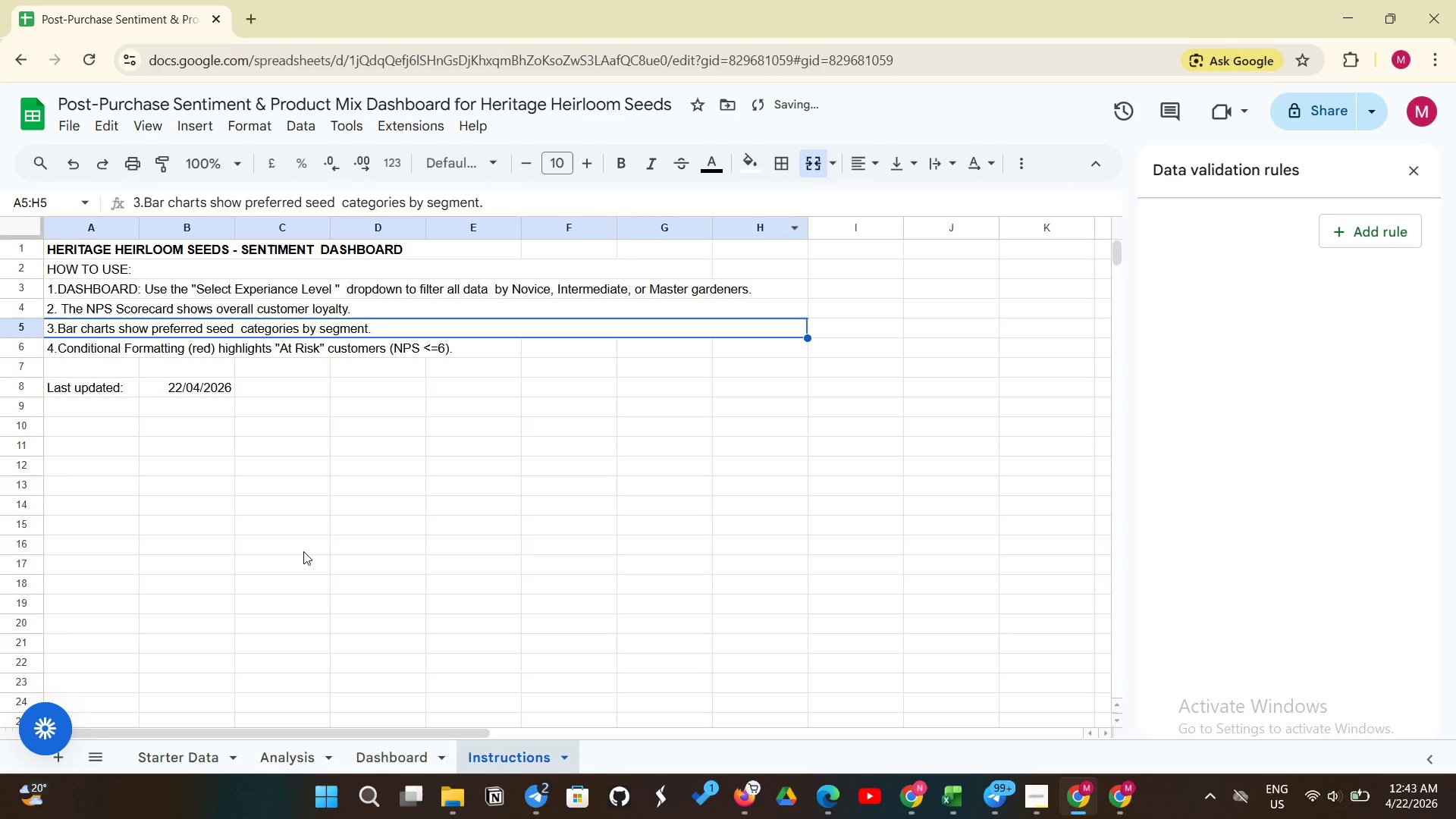 
left_click([181, 540])
 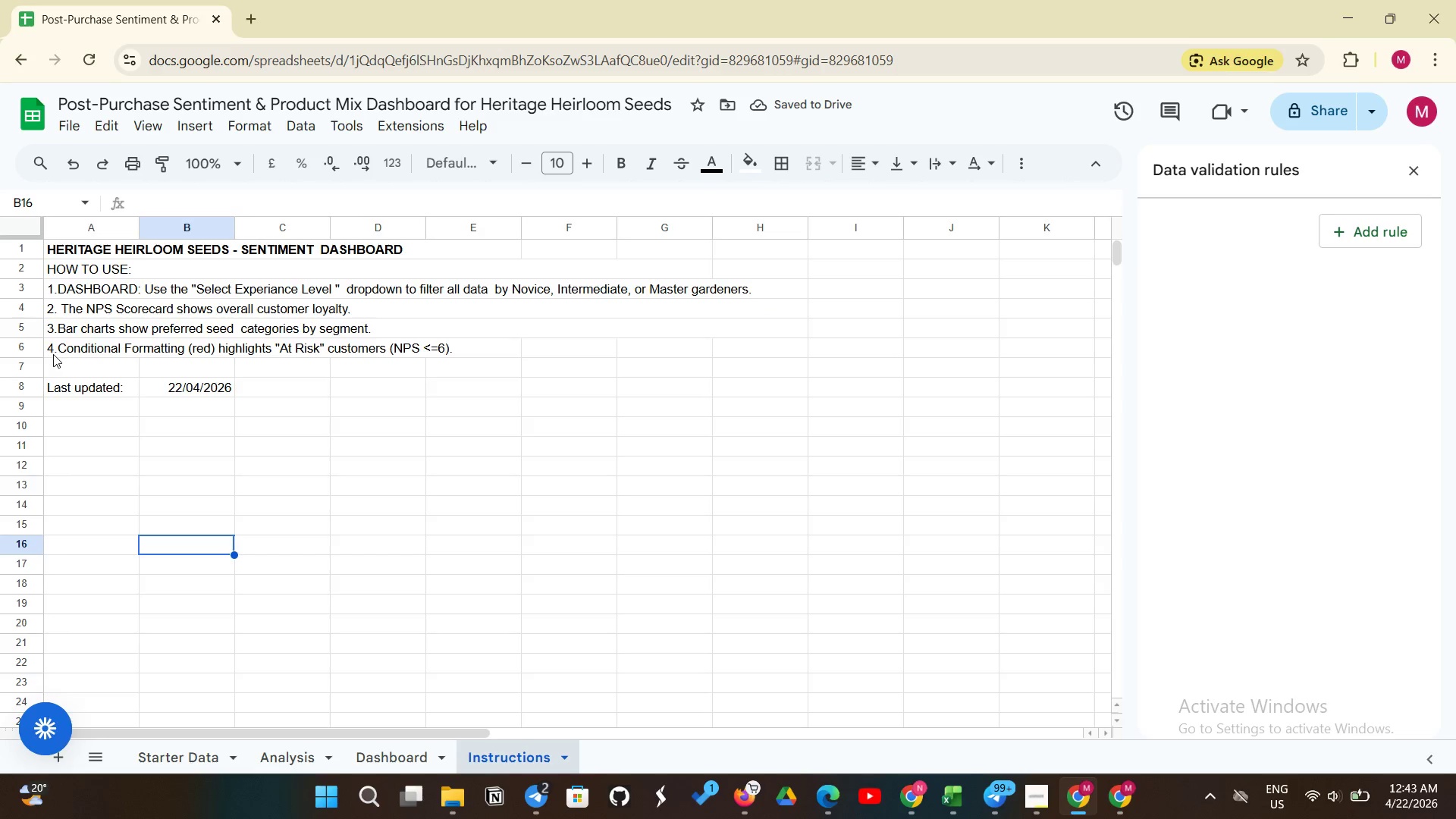 
left_click_drag(start_coordinate=[51, 355], to_coordinate=[730, 353])
 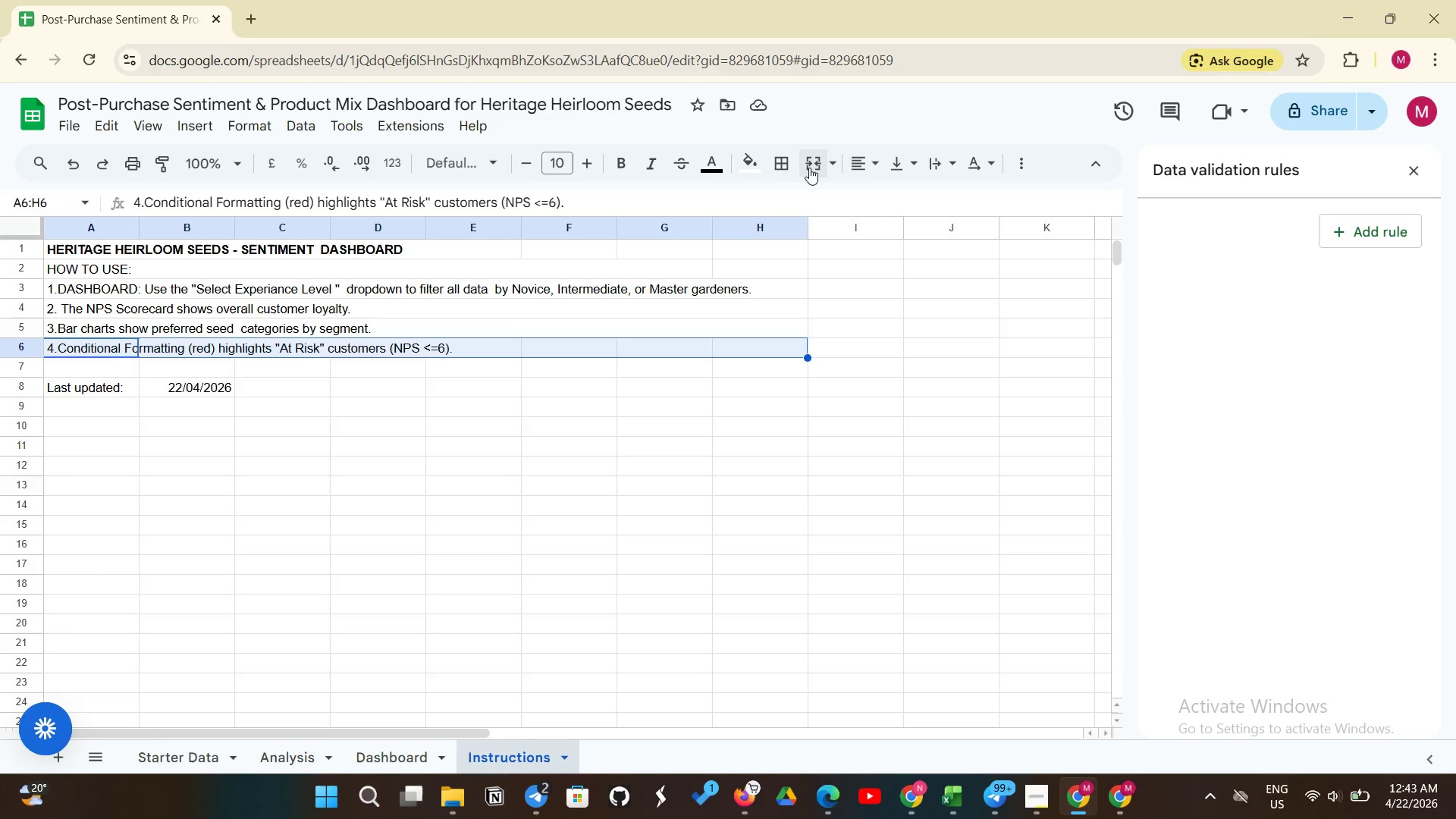 
left_click([809, 168])
 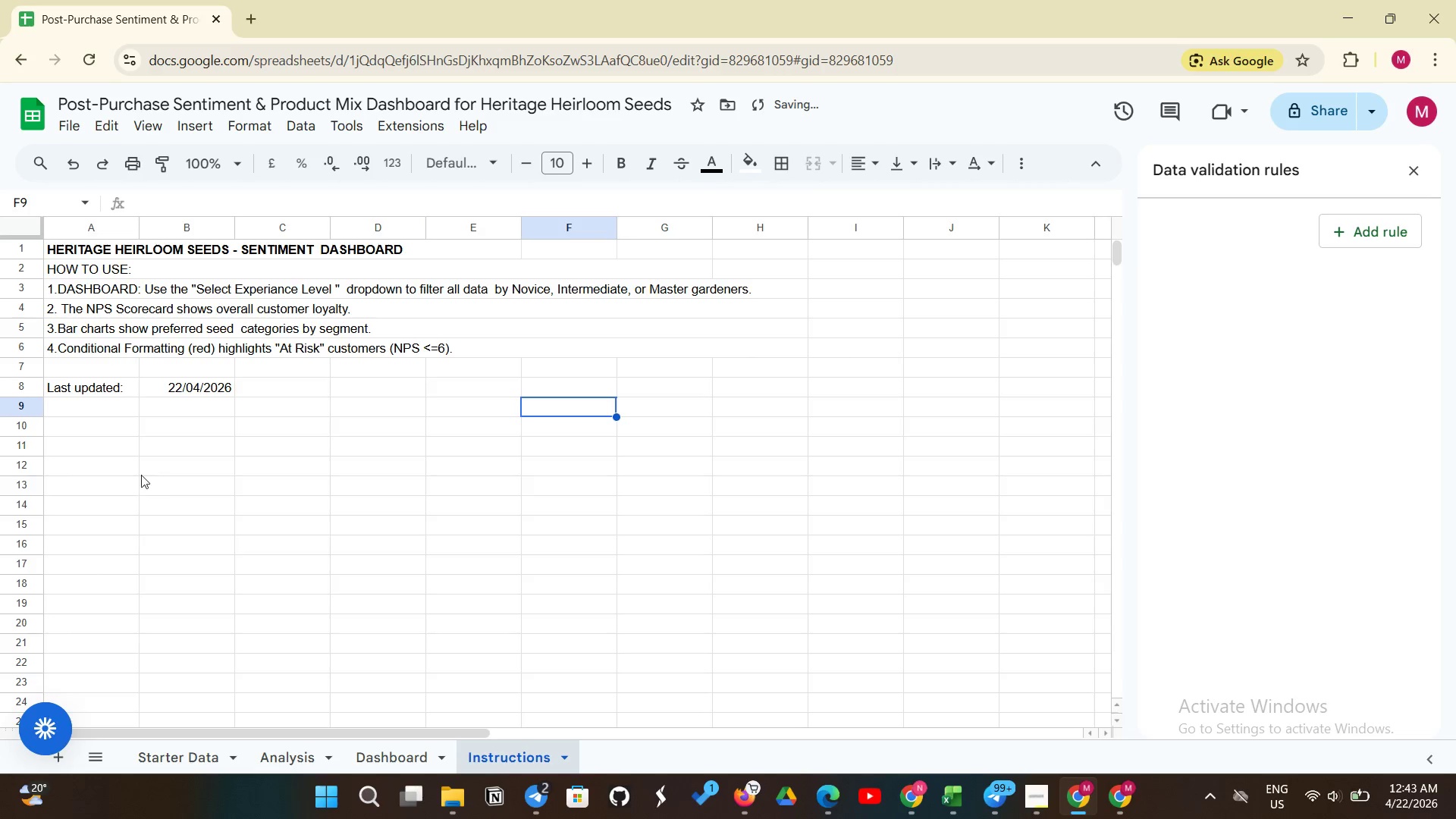 
left_click([145, 467])
 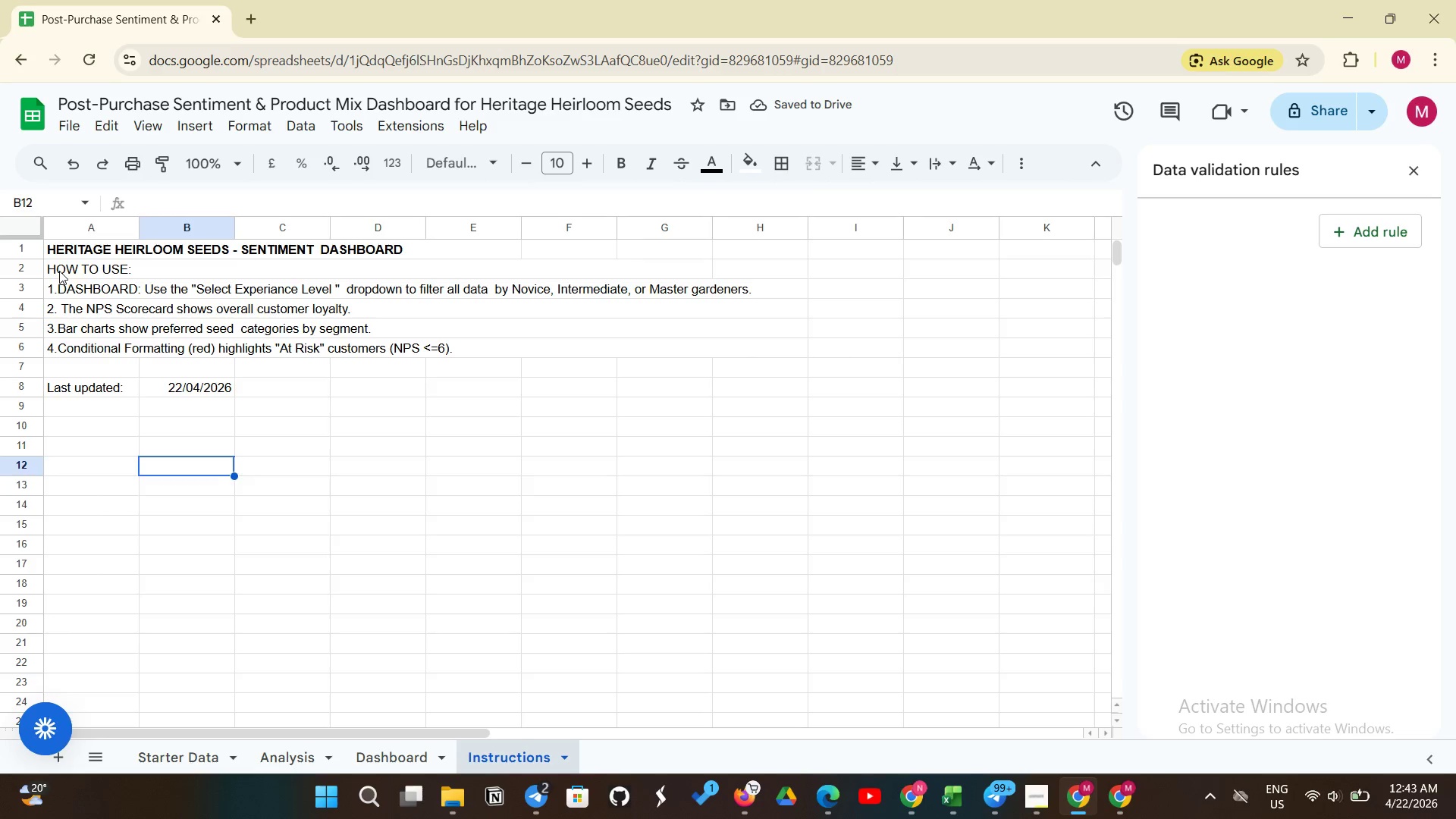 
left_click_drag(start_coordinate=[58, 271], to_coordinate=[381, 350])
 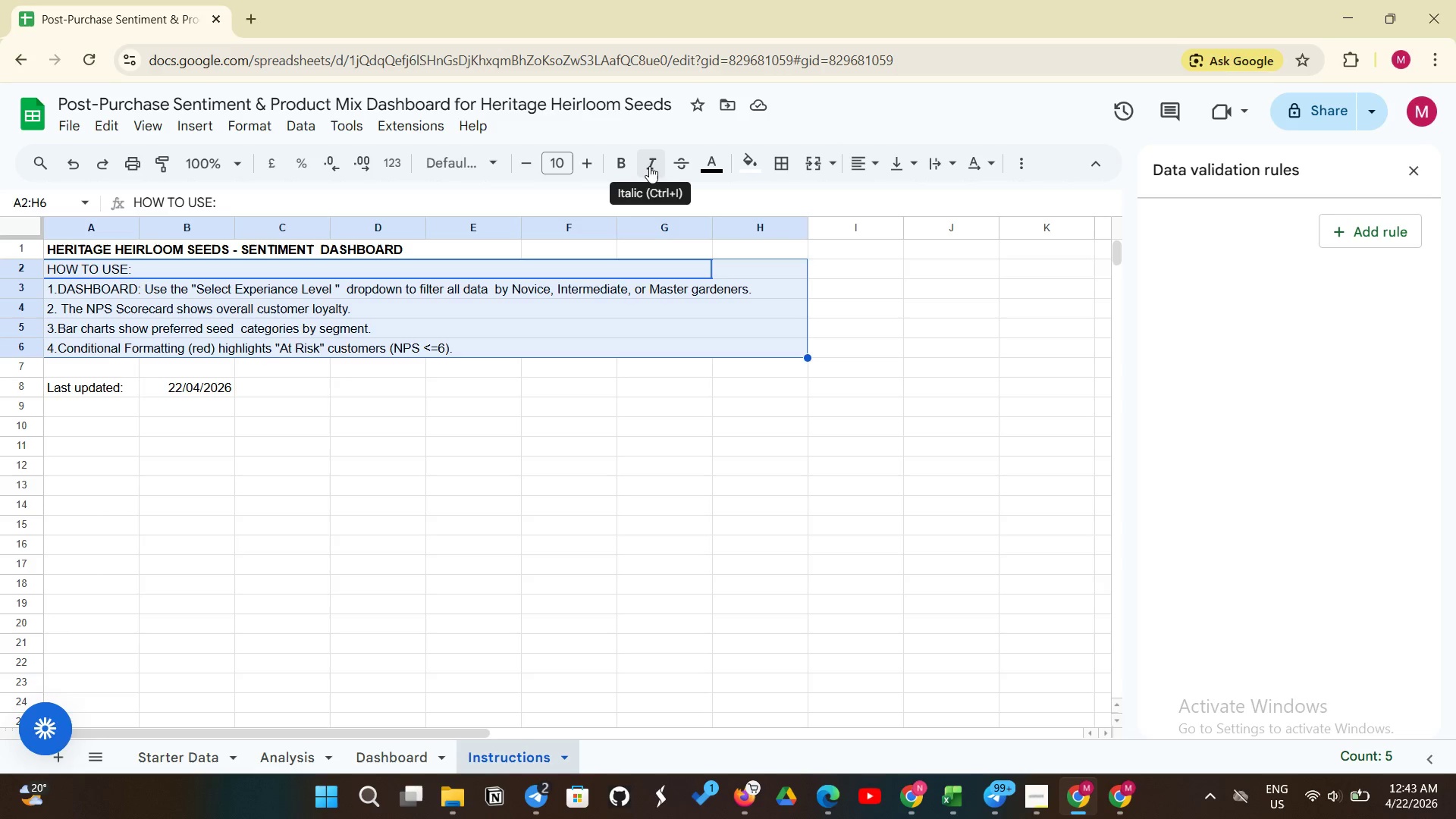 
left_click([646, 167])
 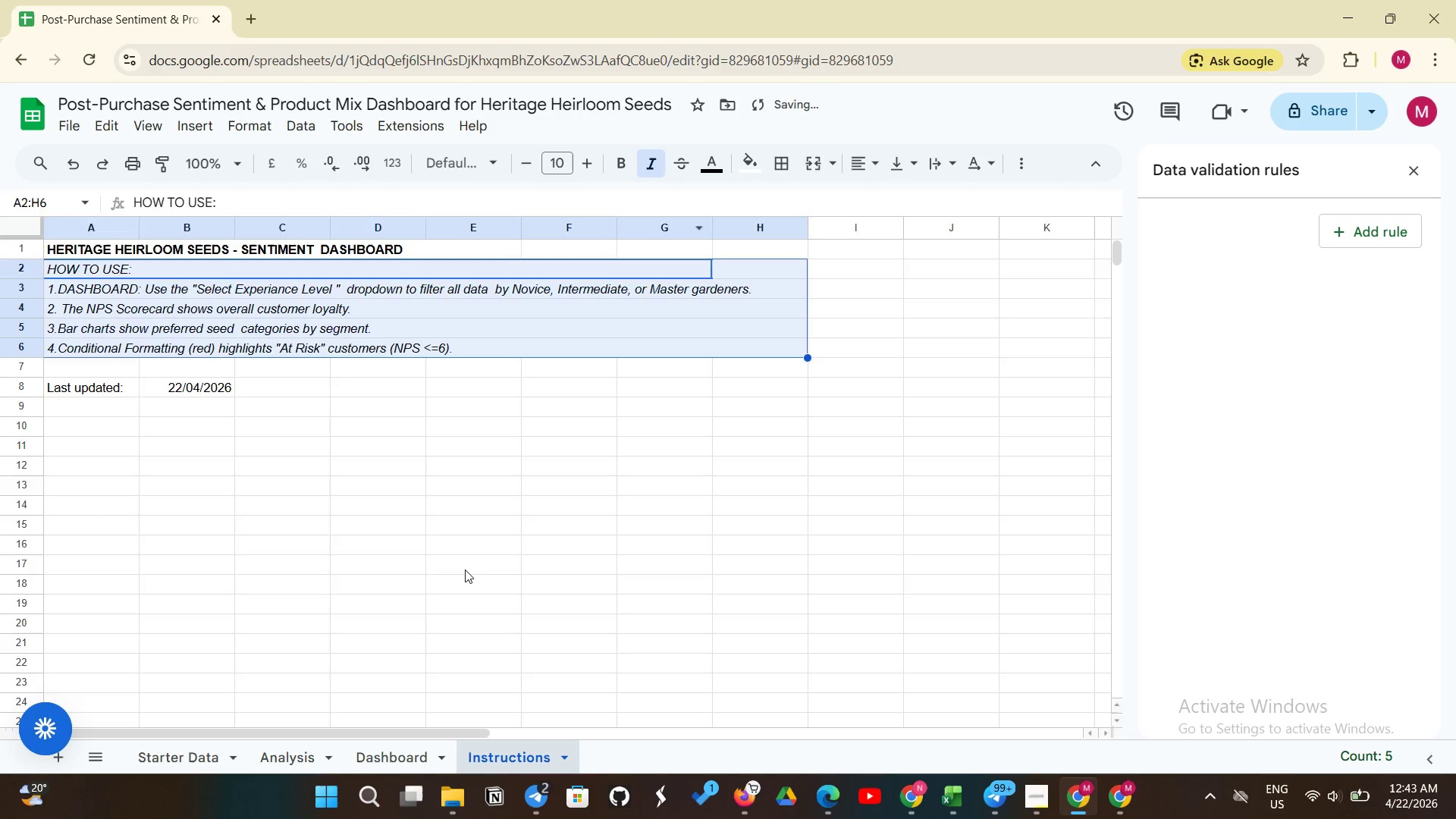 
left_click([465, 570])
 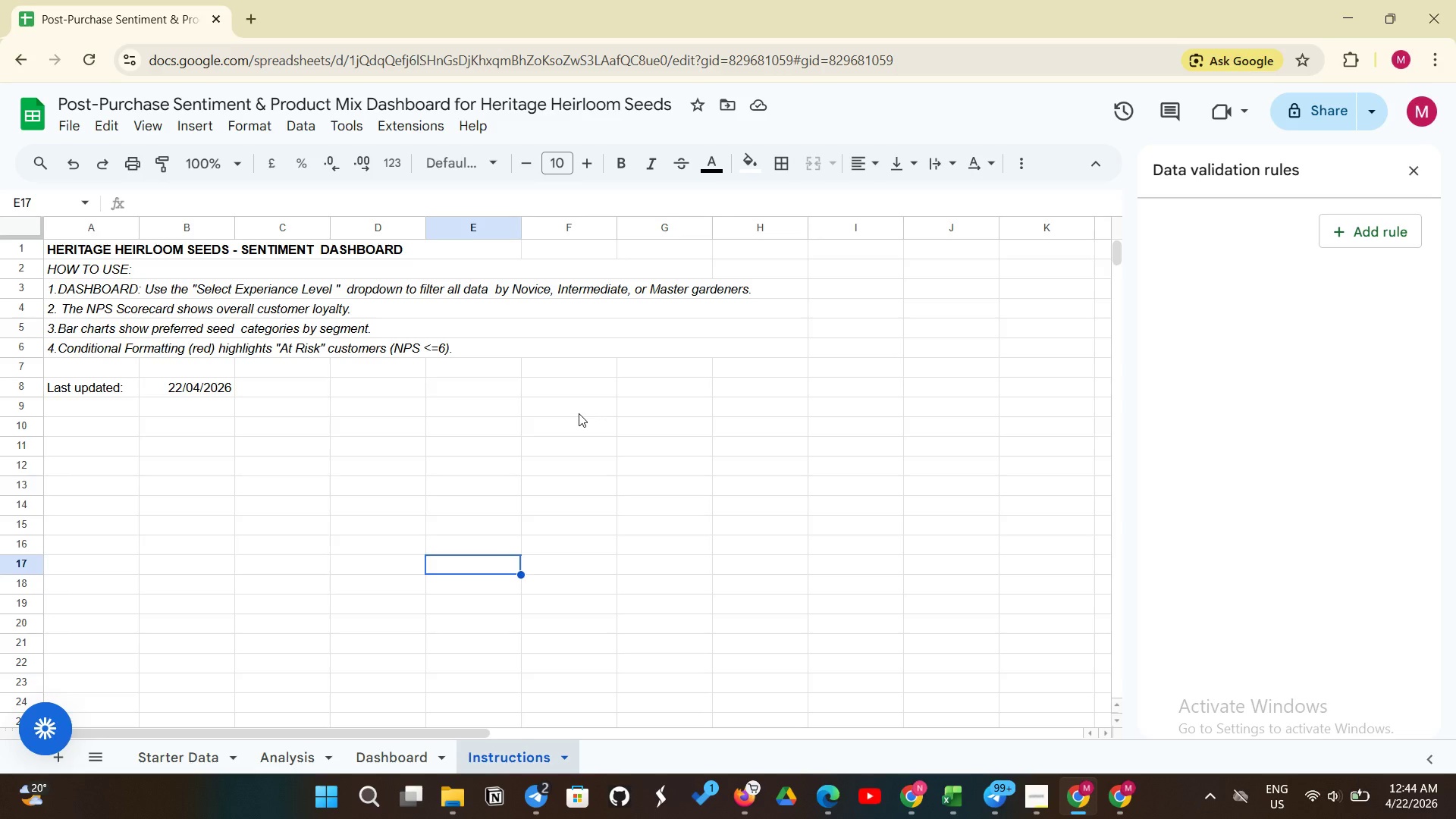 
wait(13.86)
 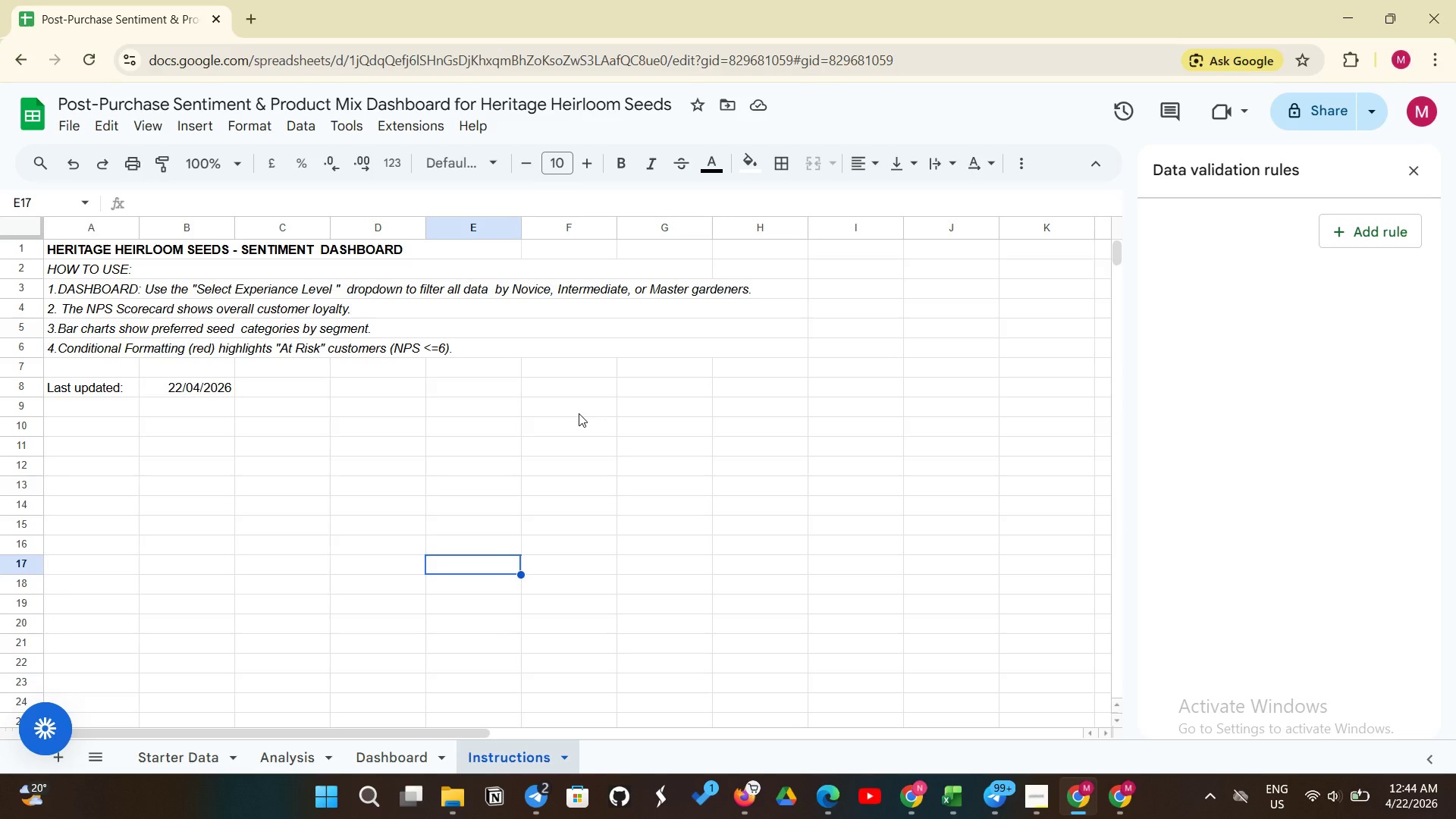 
left_click_drag(start_coordinate=[54, 247], to_coordinate=[428, 386])
 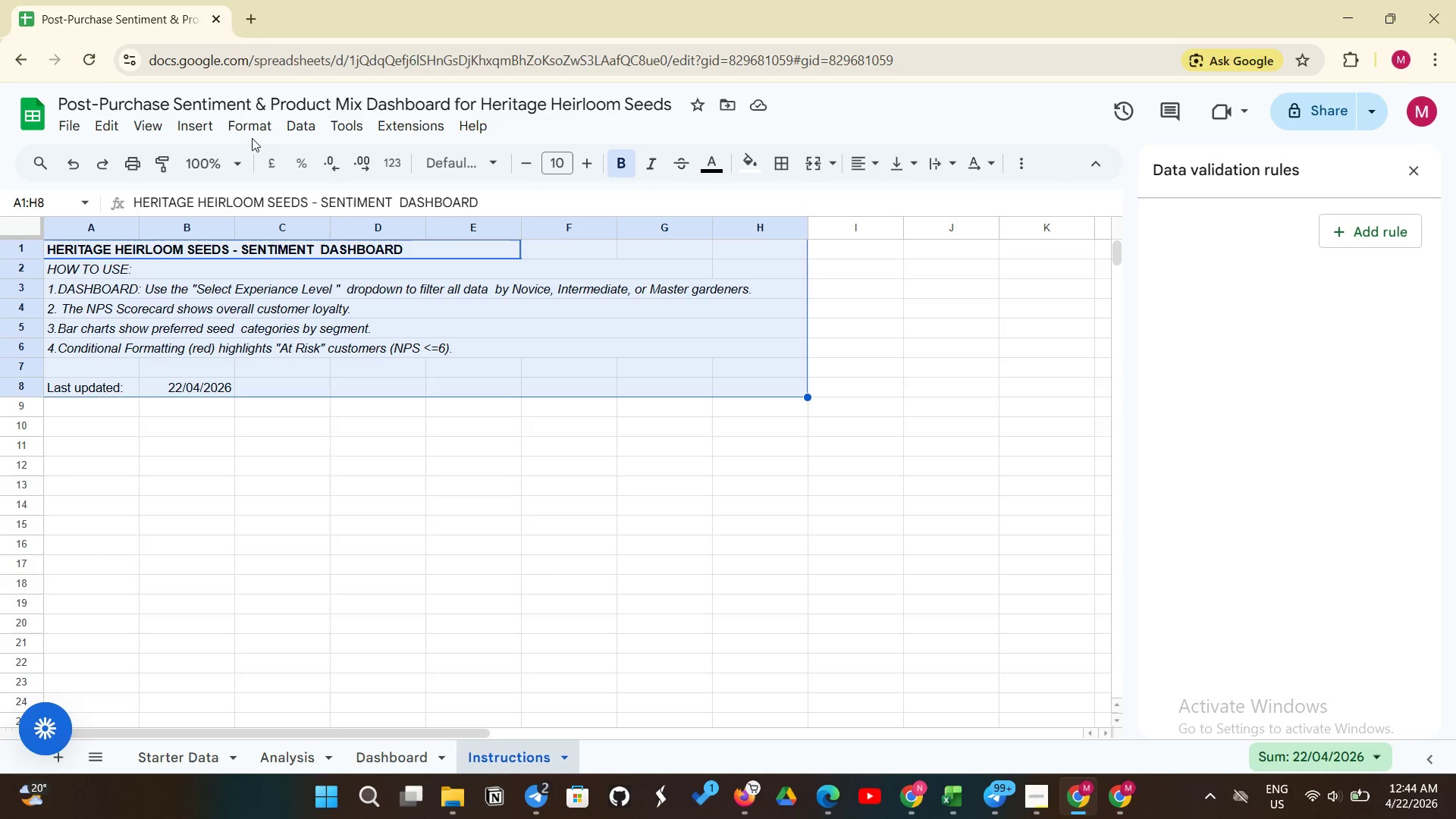 
left_click([255, 135])
 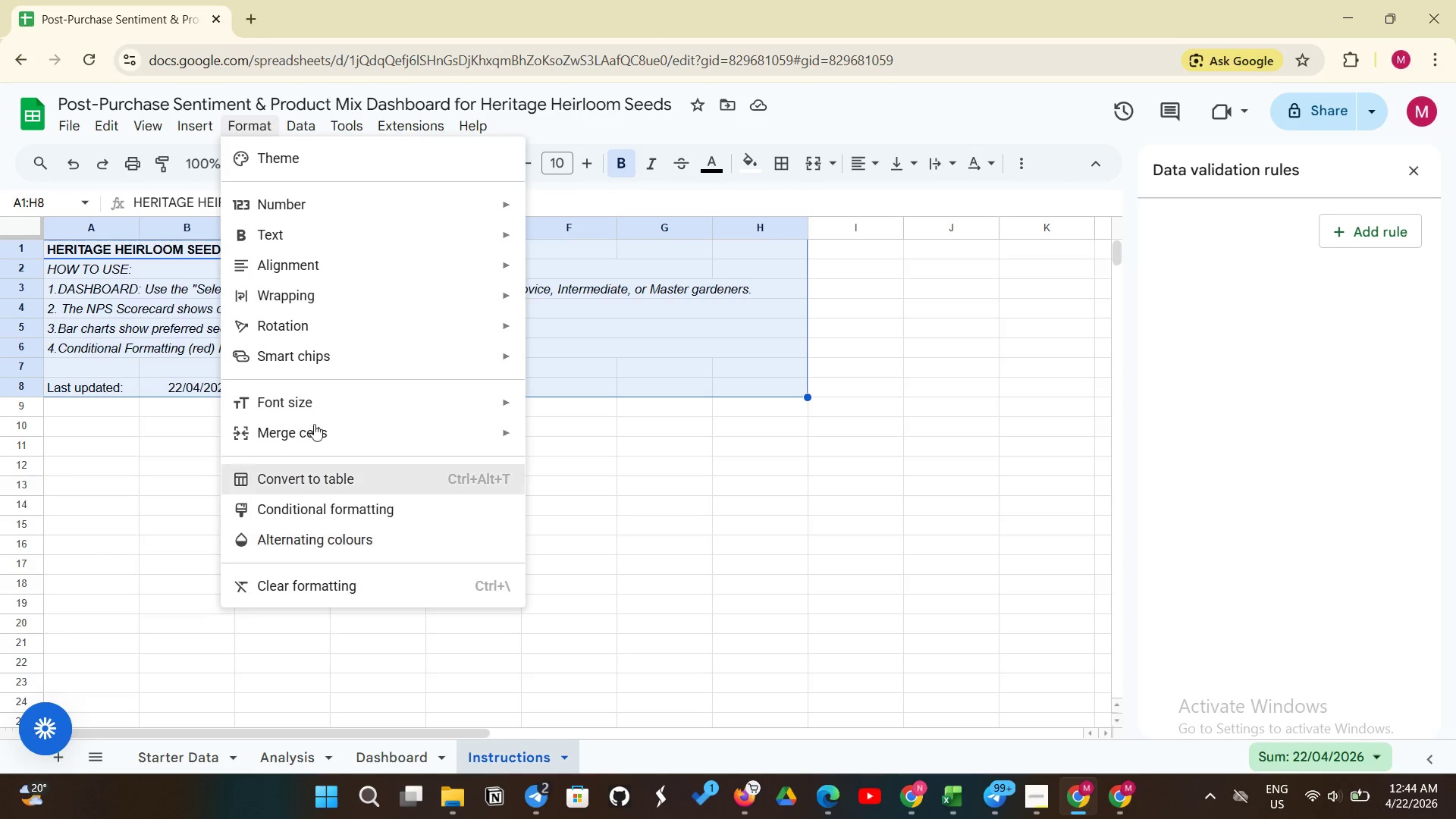 
left_click([357, 294])
 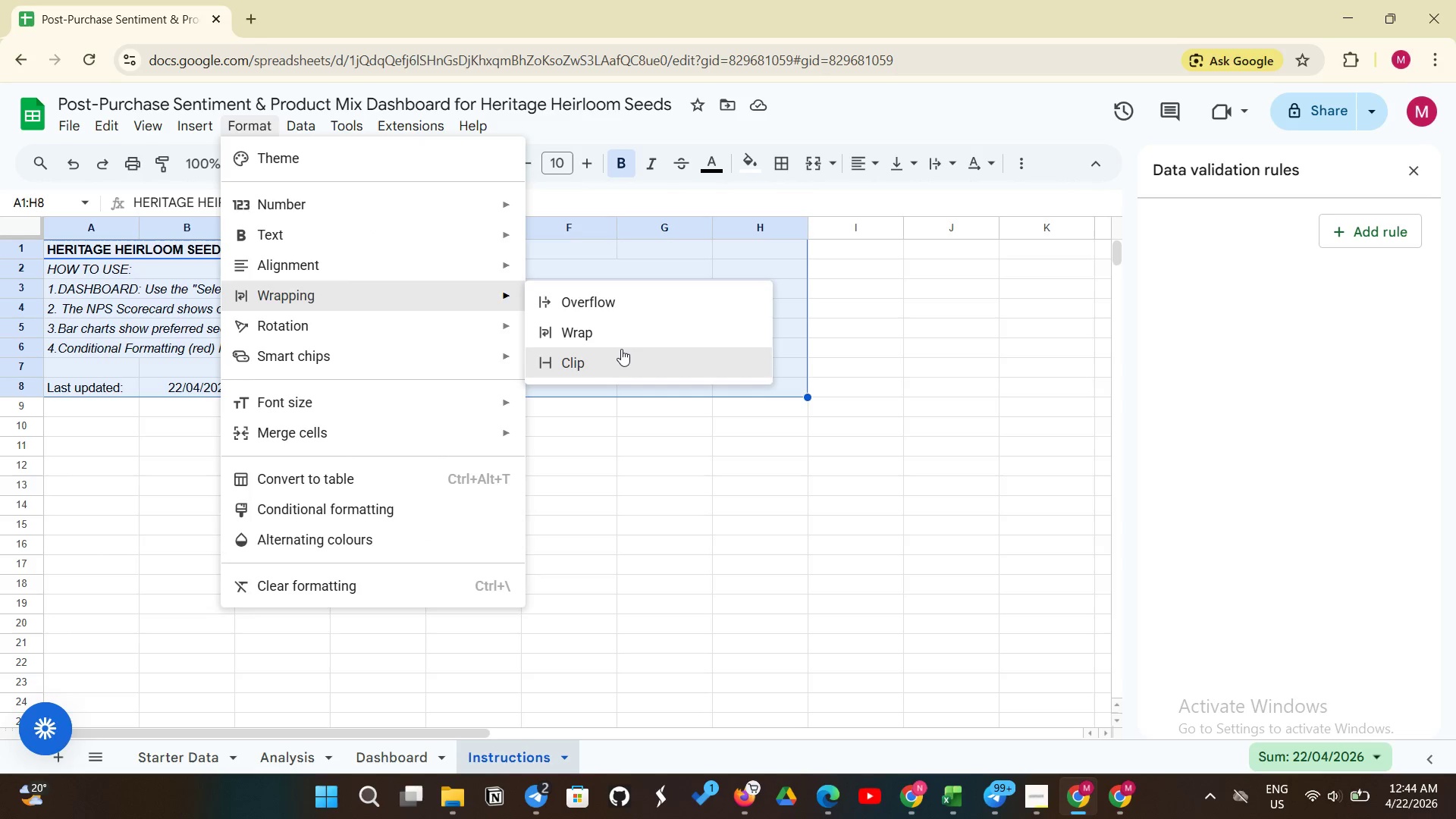 
left_click([636, 334])
 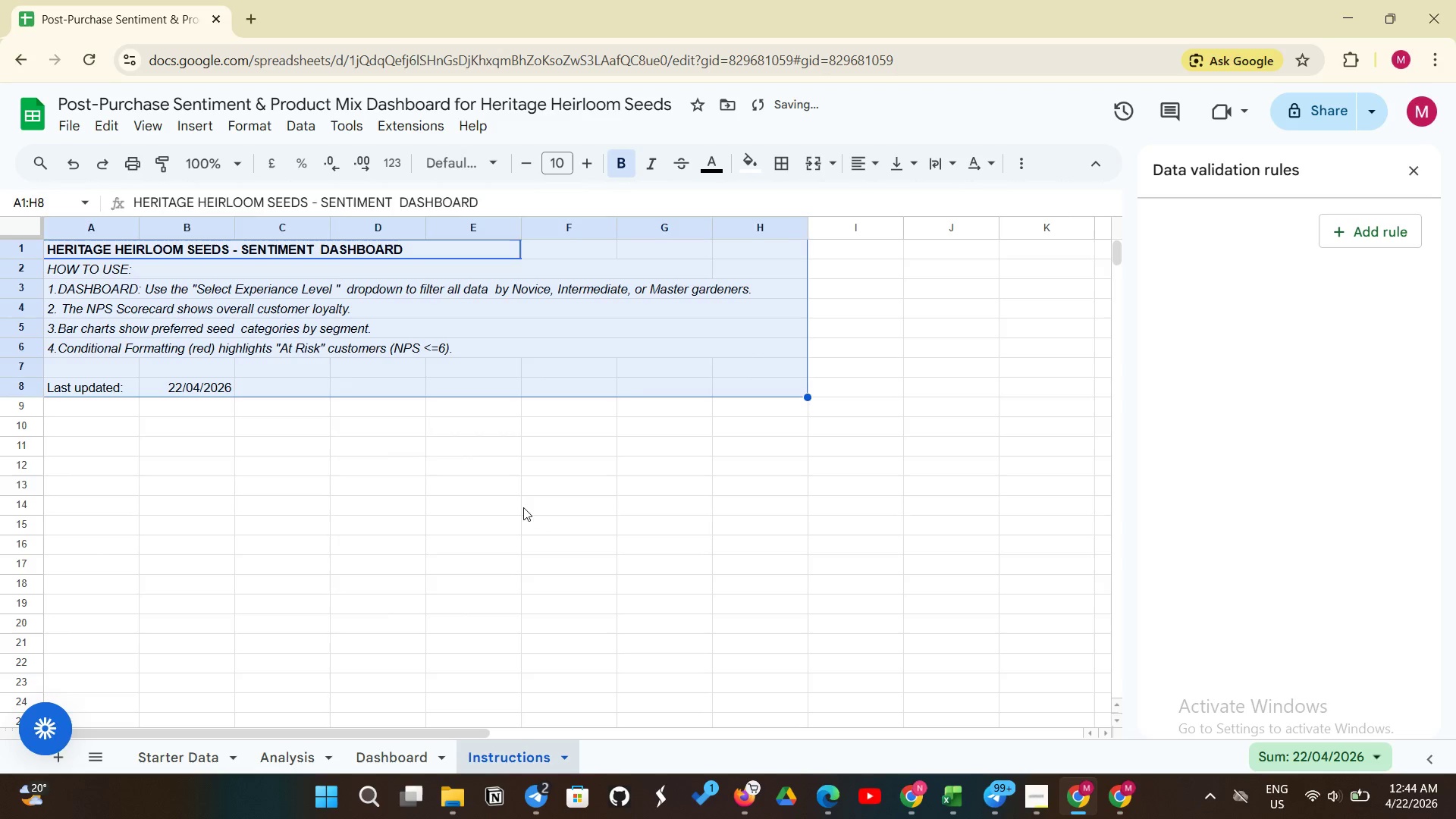 
left_click([523, 507])
 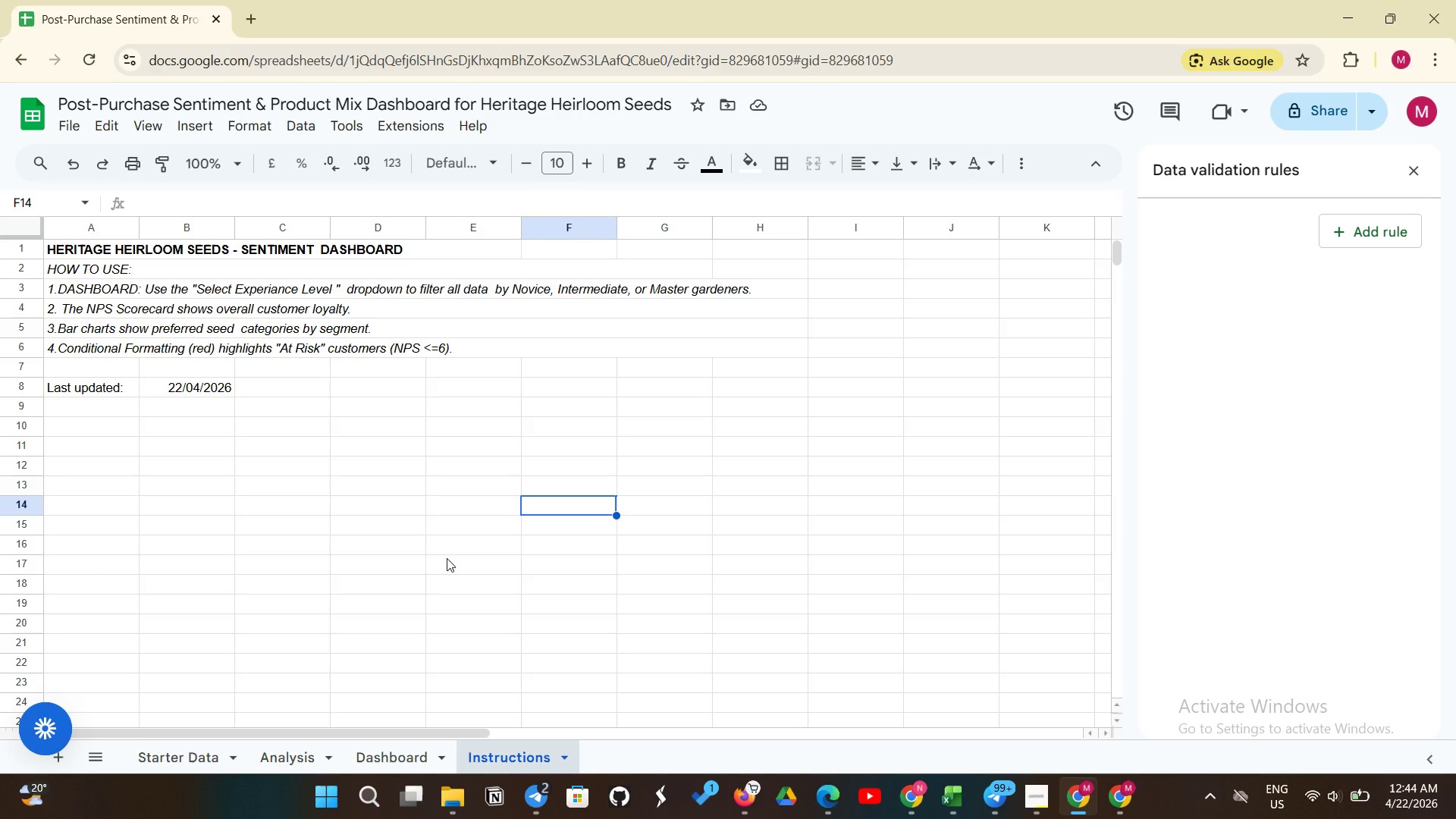 
wait(42.38)
 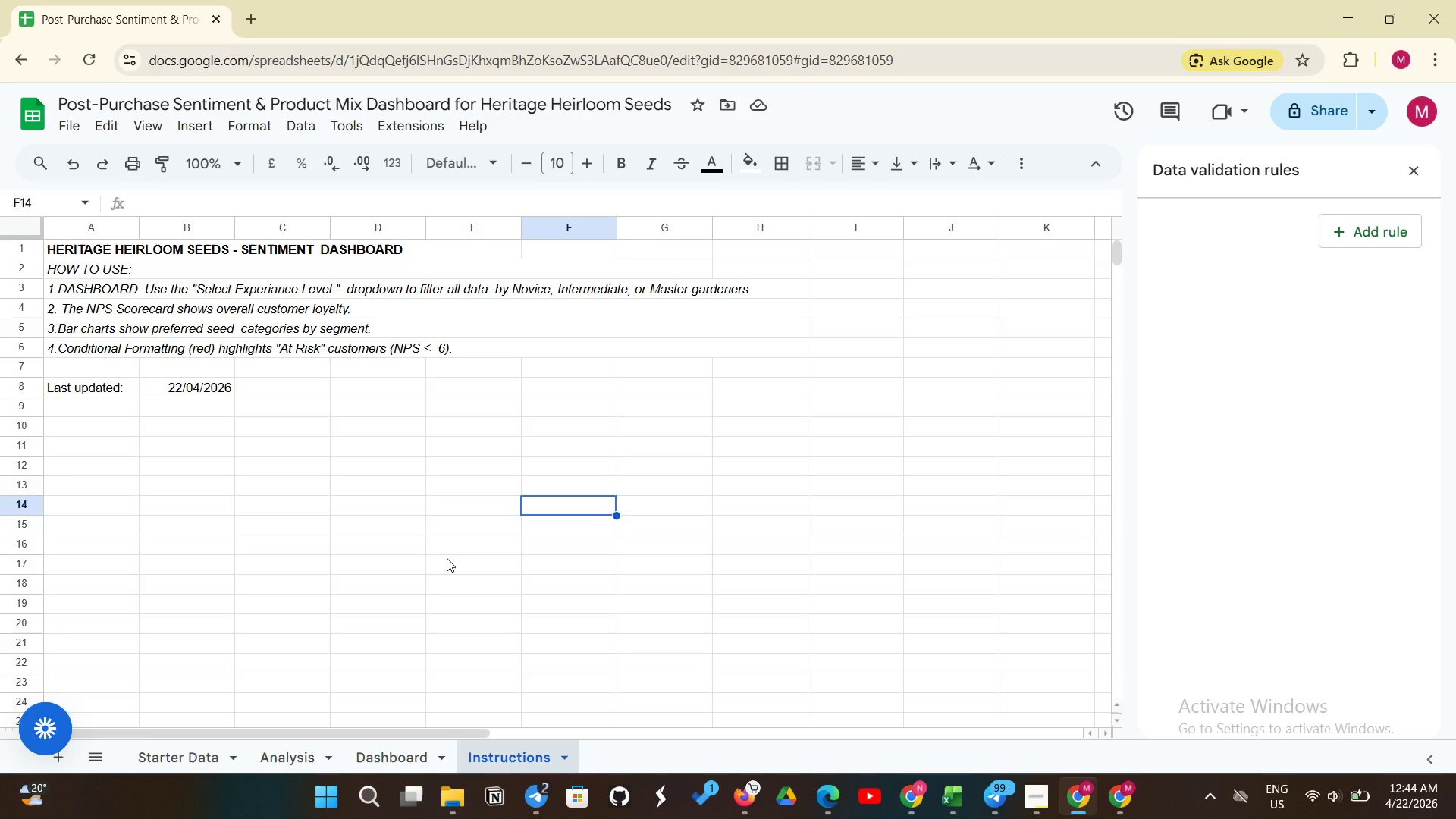 
left_click([140, 126])
 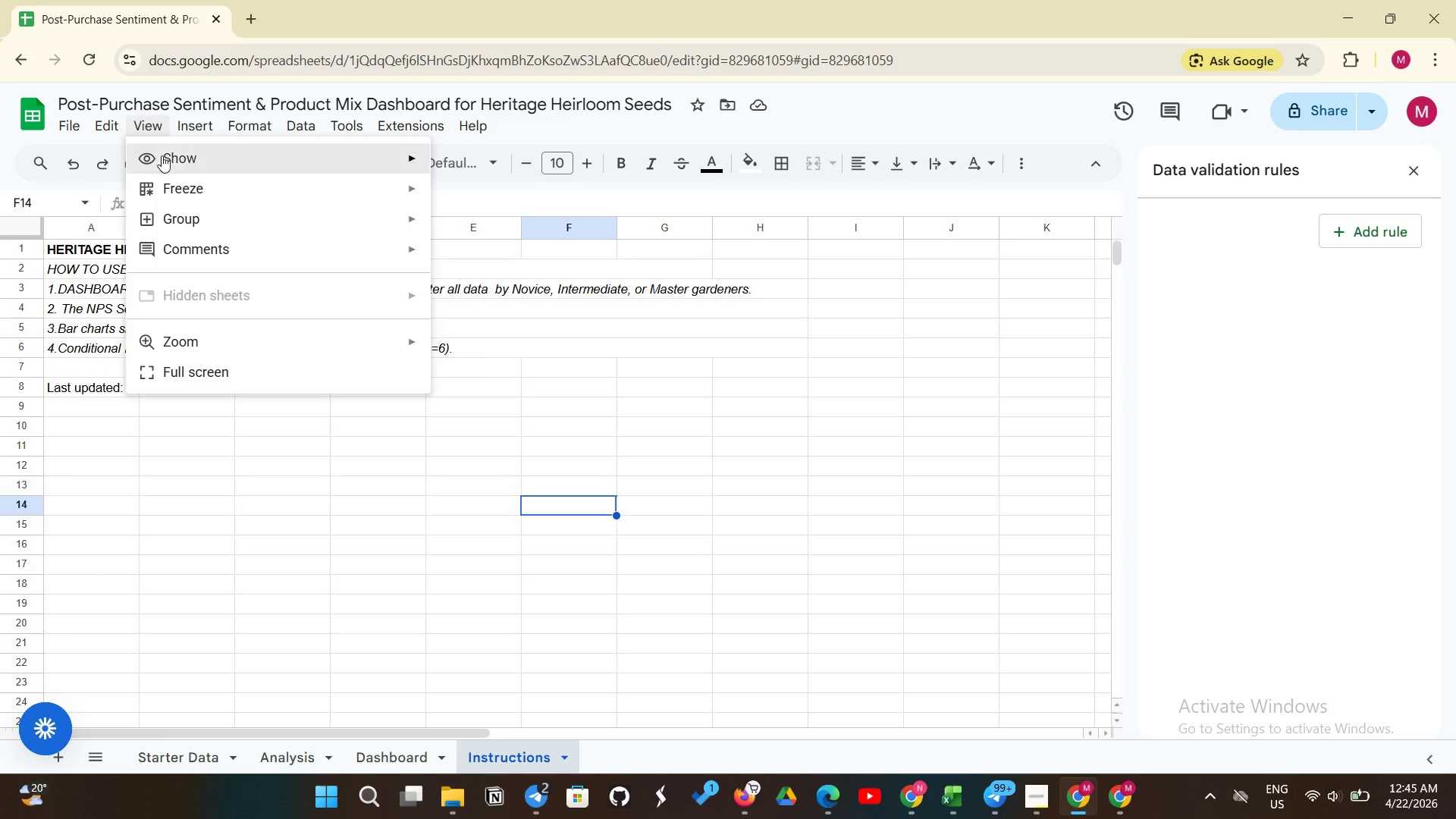 
left_click([157, 158])
 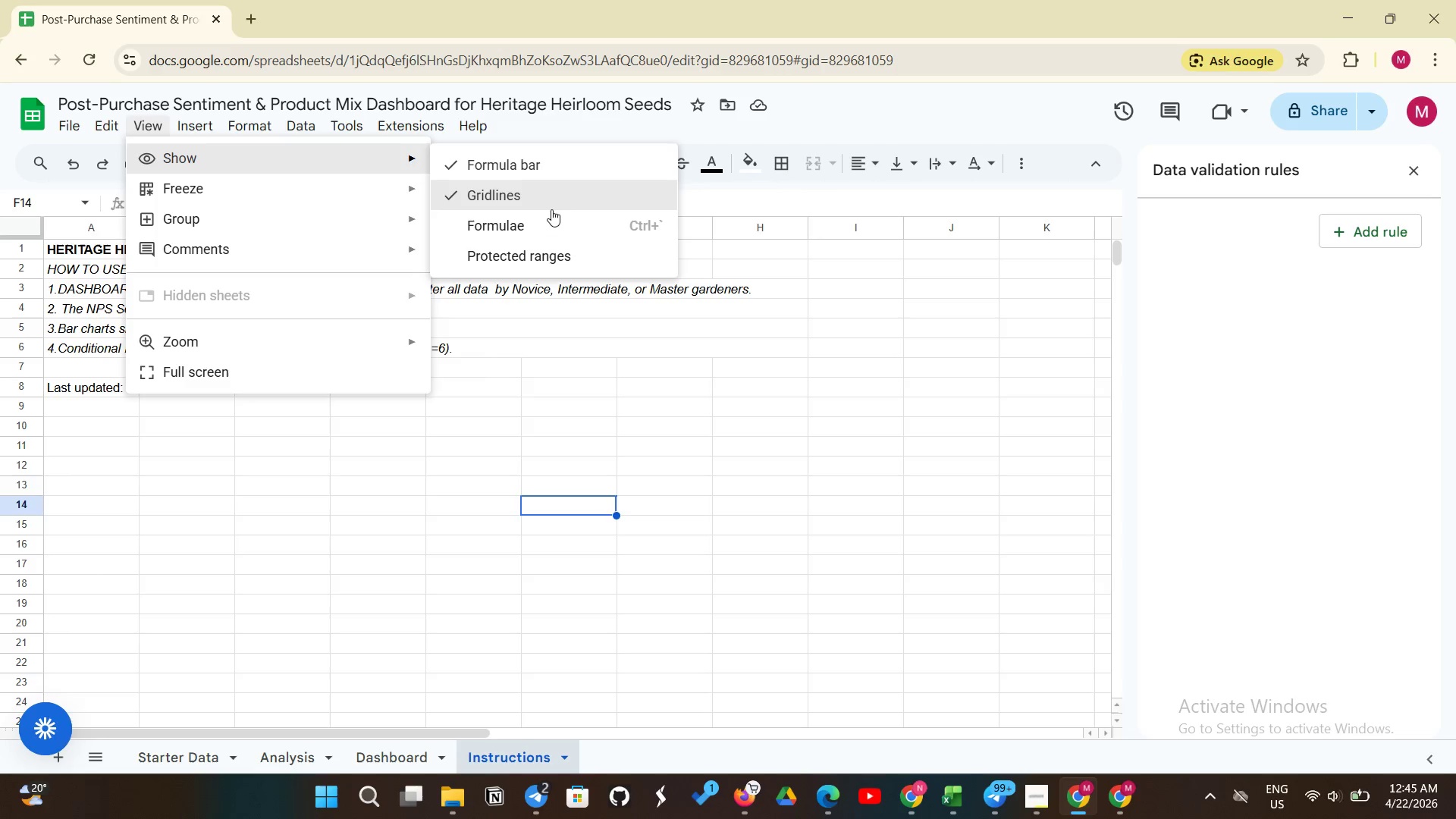 
left_click([535, 202])
 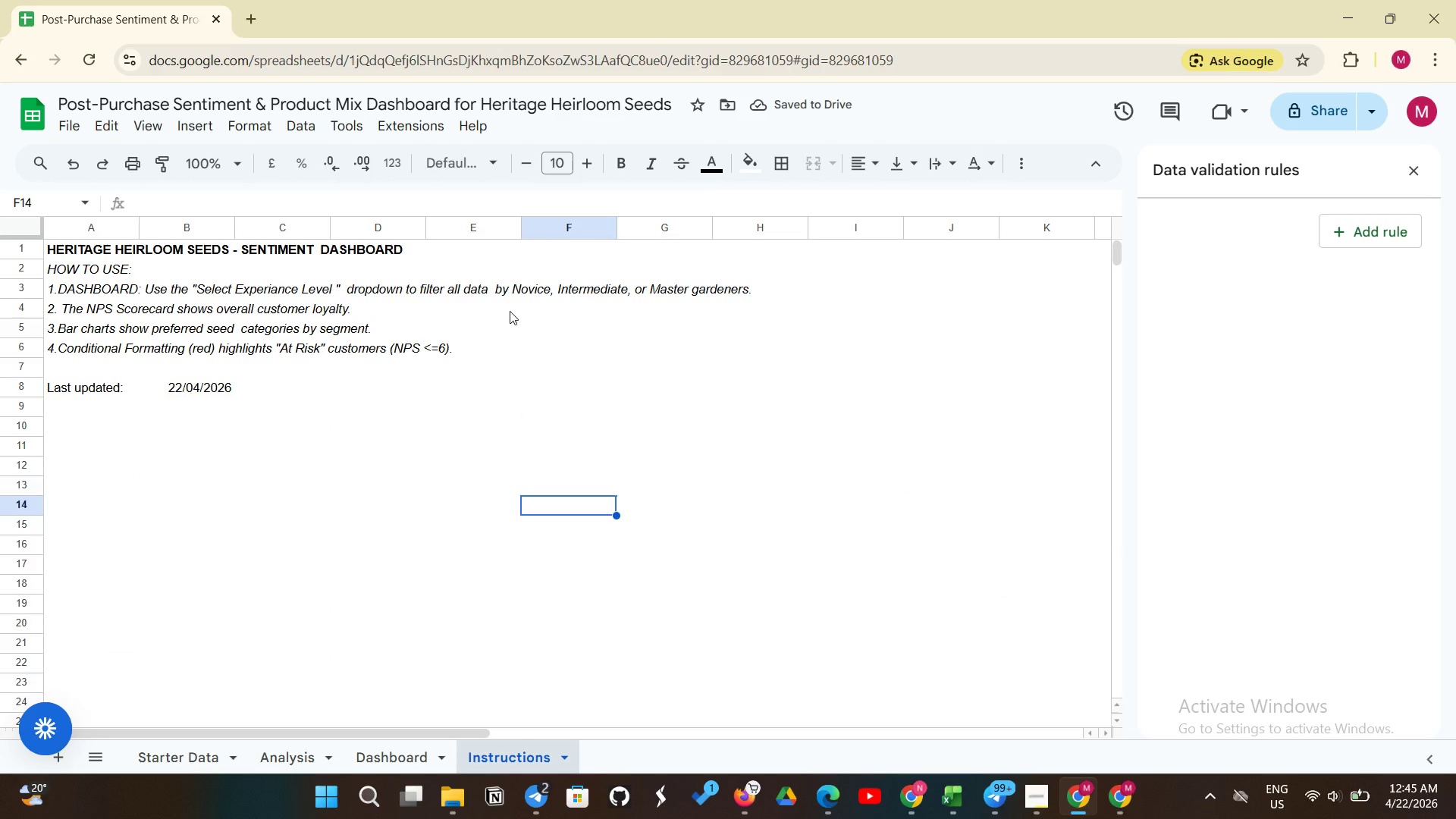 
wait(6.83)
 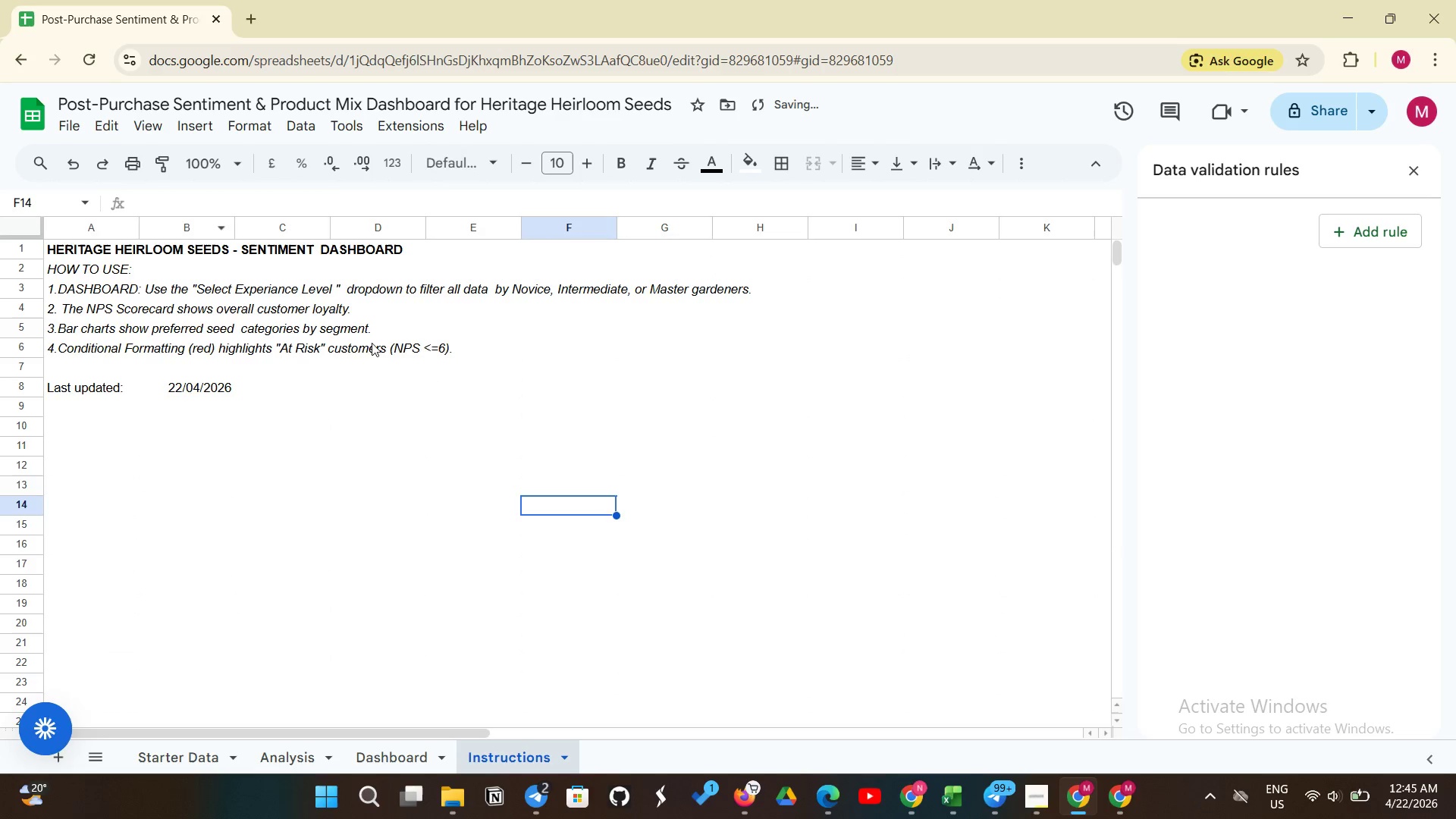 
left_click([373, 746])
 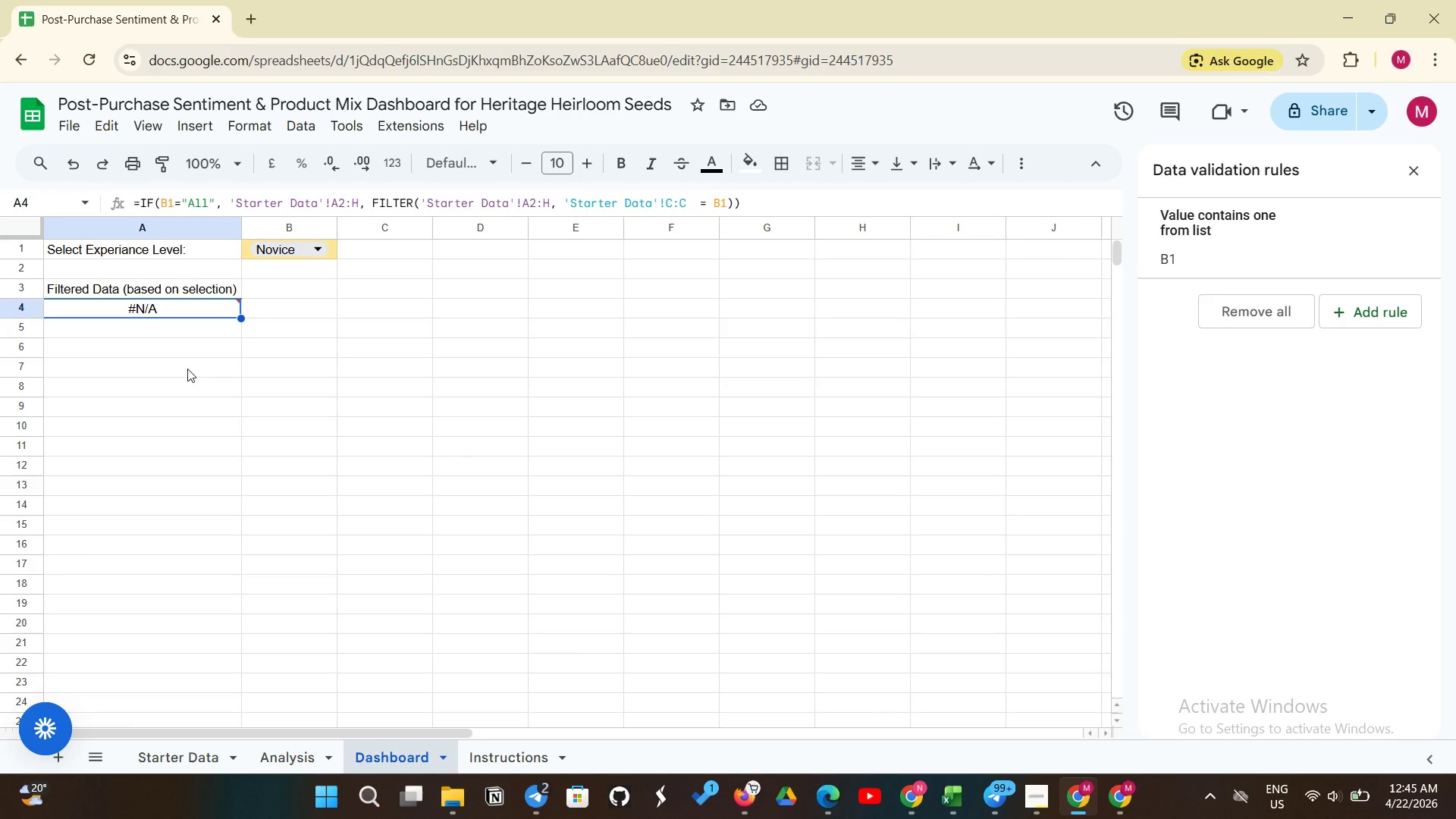 
wait(8.84)
 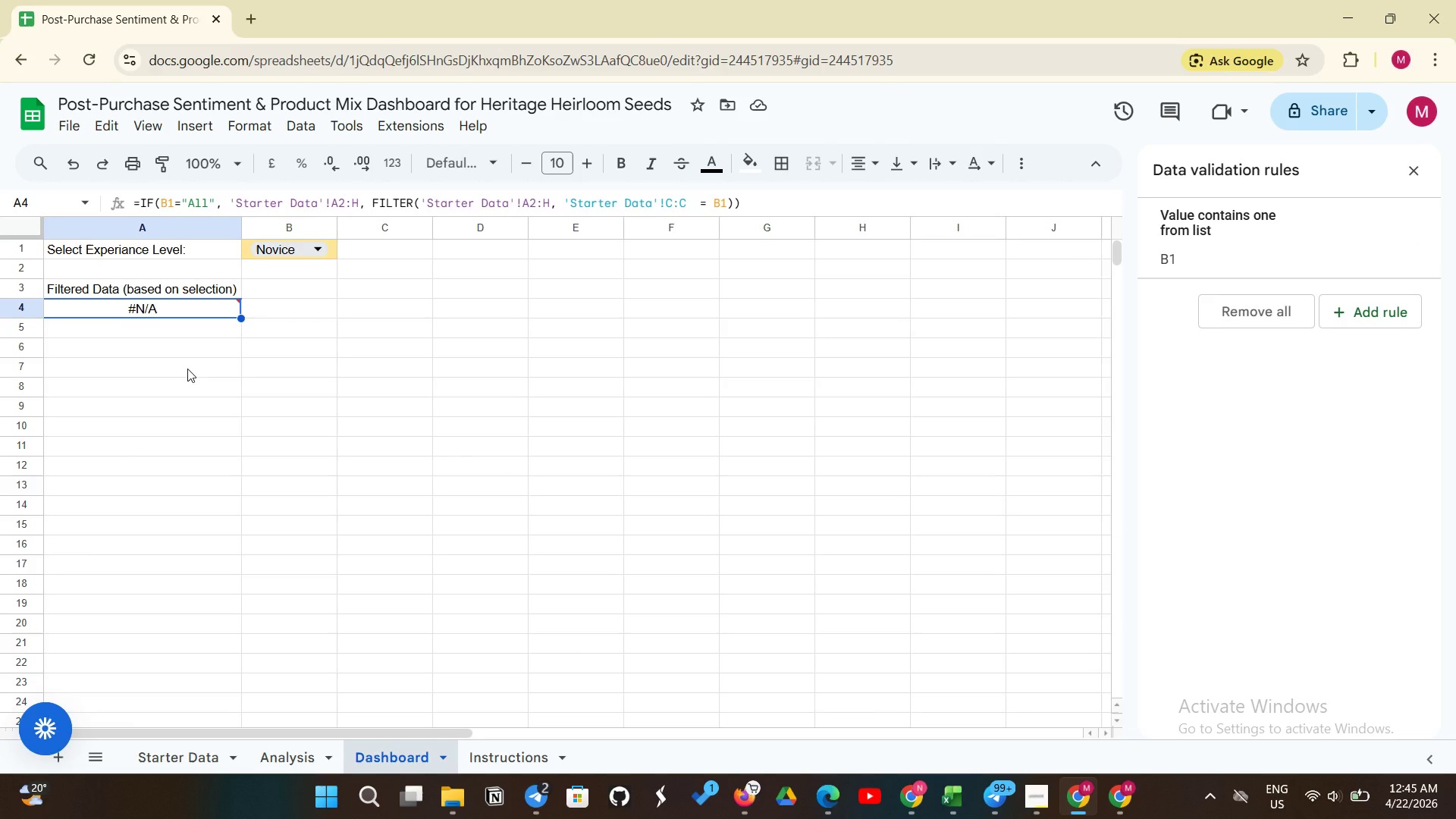 
left_click([484, 756])
 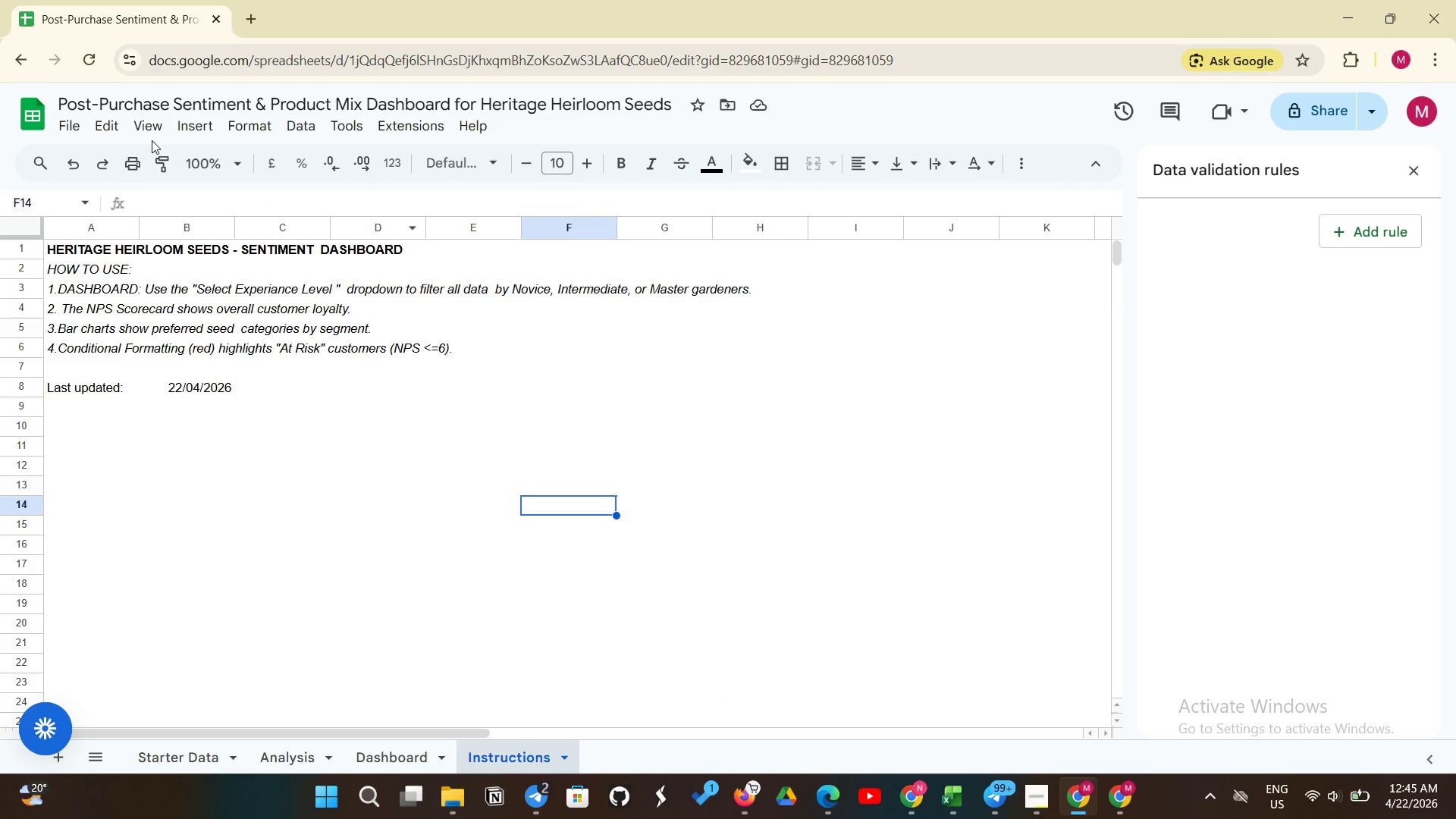 
left_click([165, 119])
 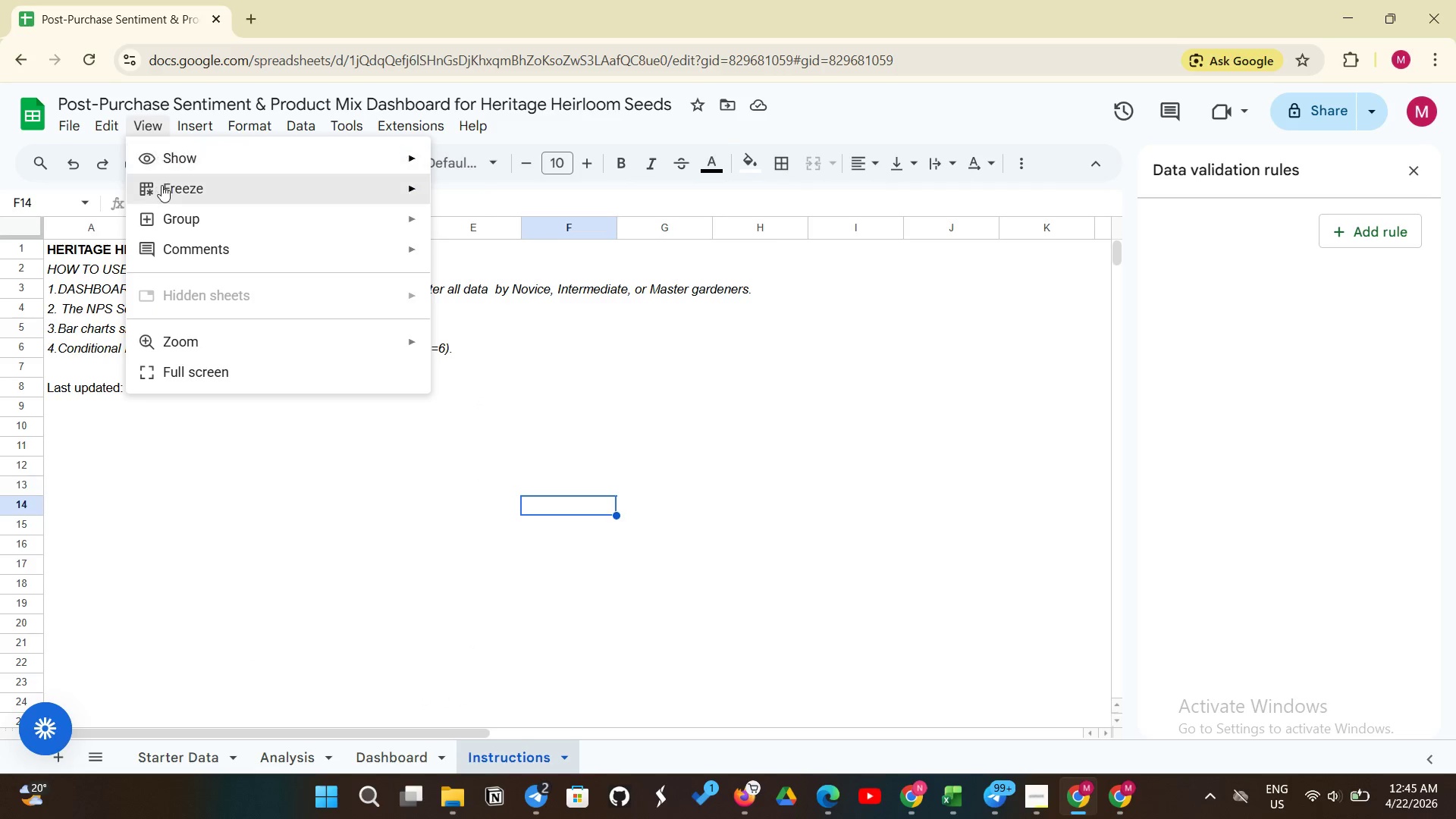 
left_click([162, 185])
 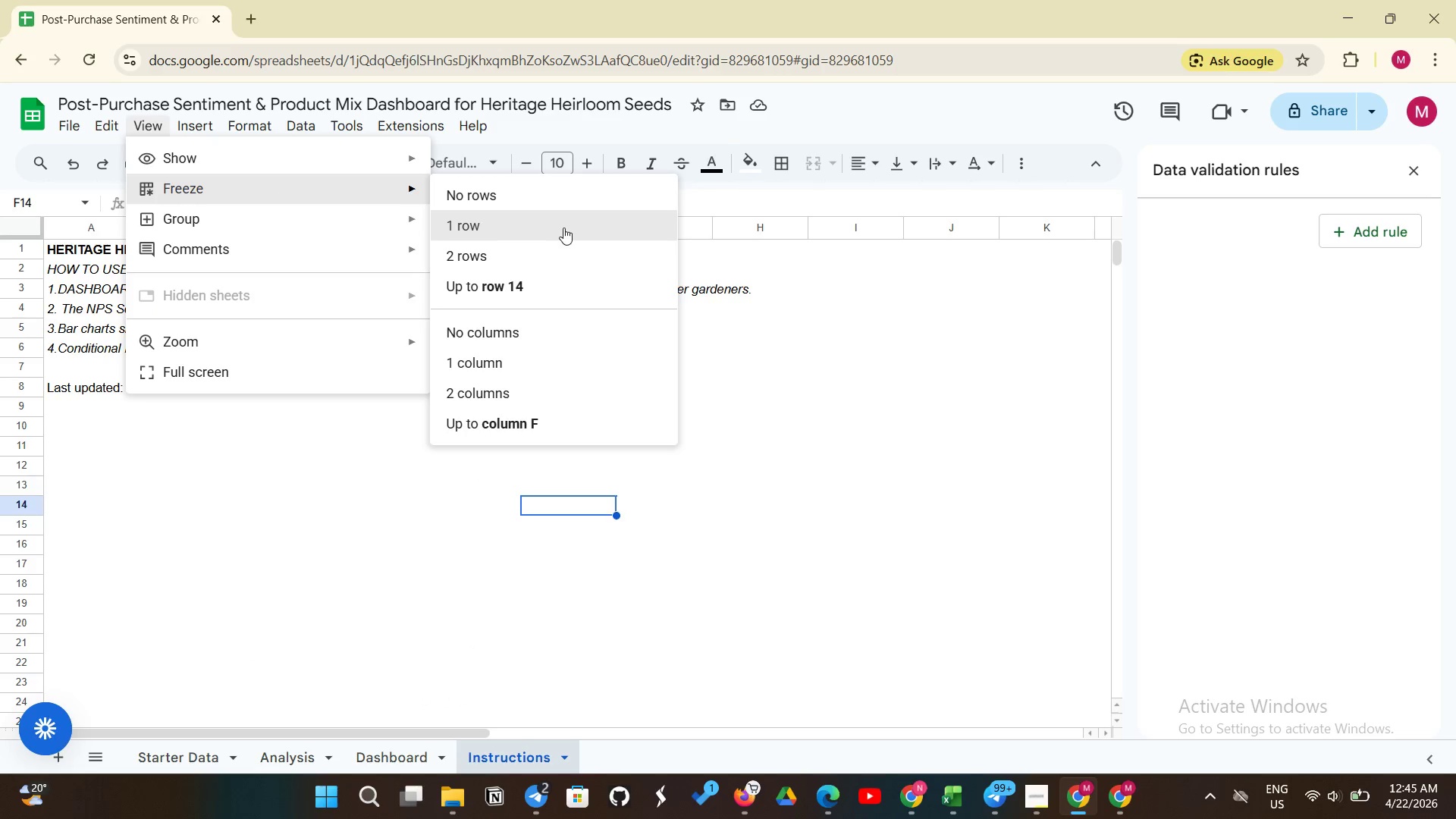 
left_click([563, 228])
 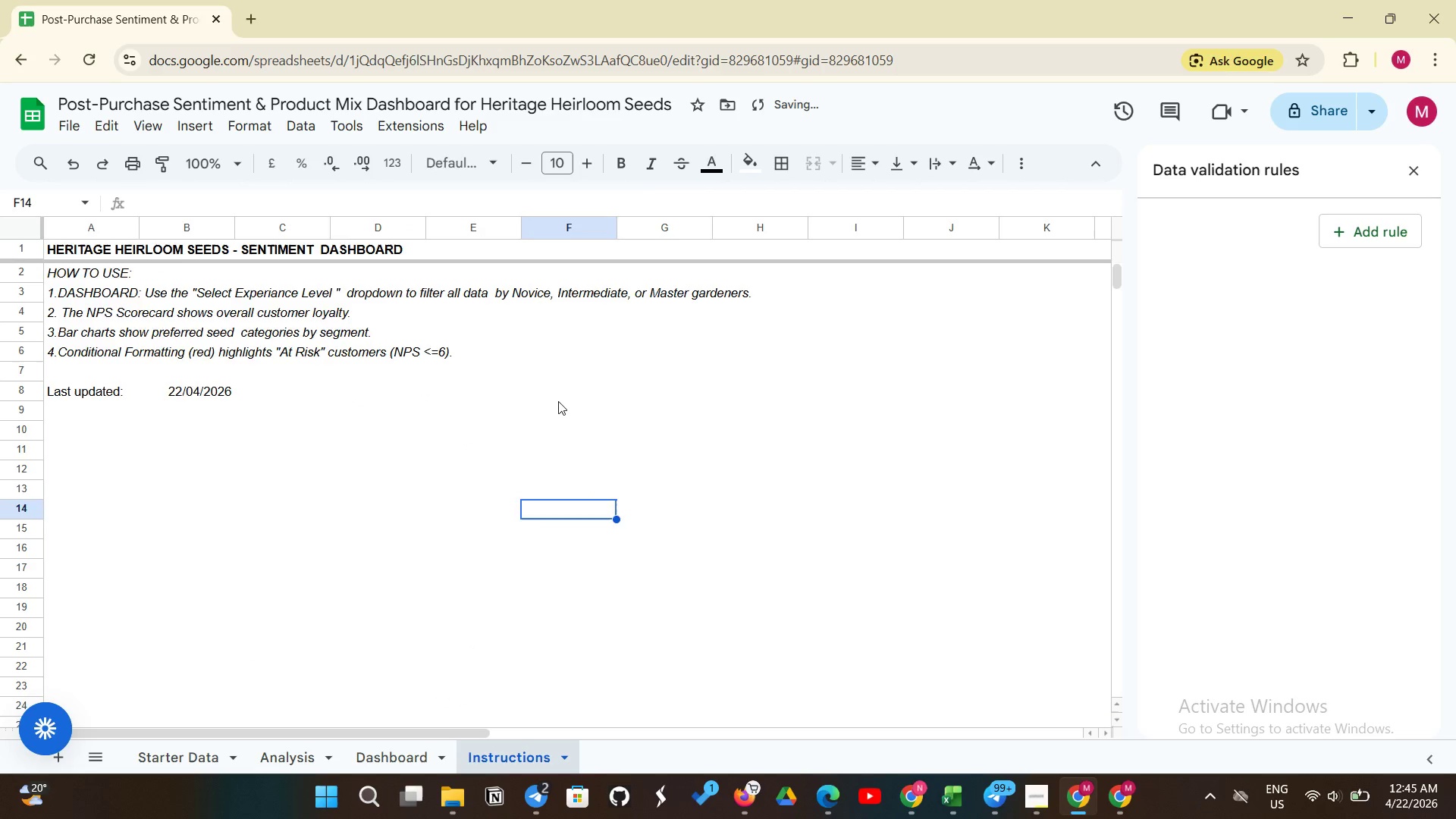 
scroll: coordinate [558, 401], scroll_direction: down, amount: 3.0
 